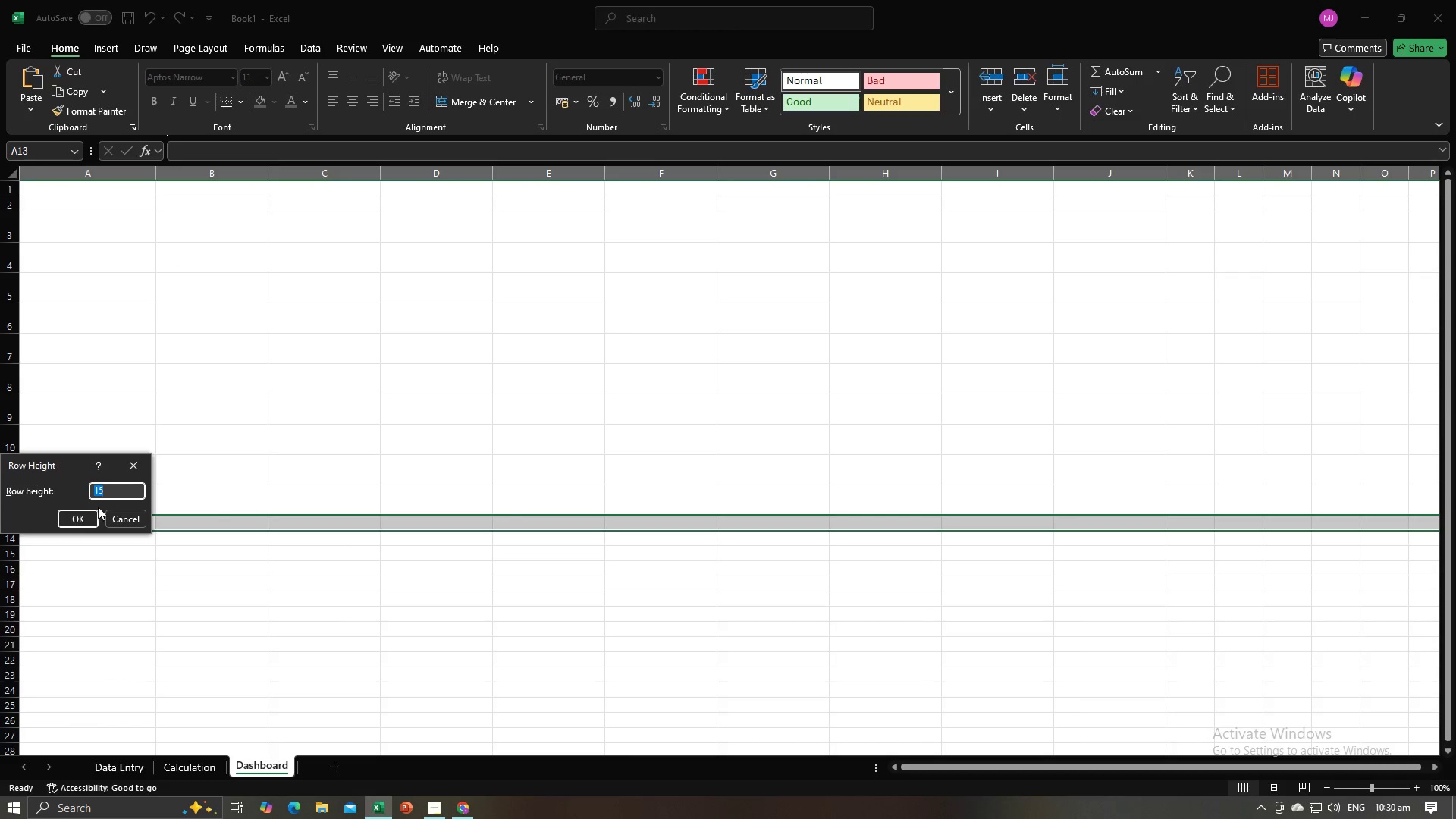 
left_click([85, 515])
 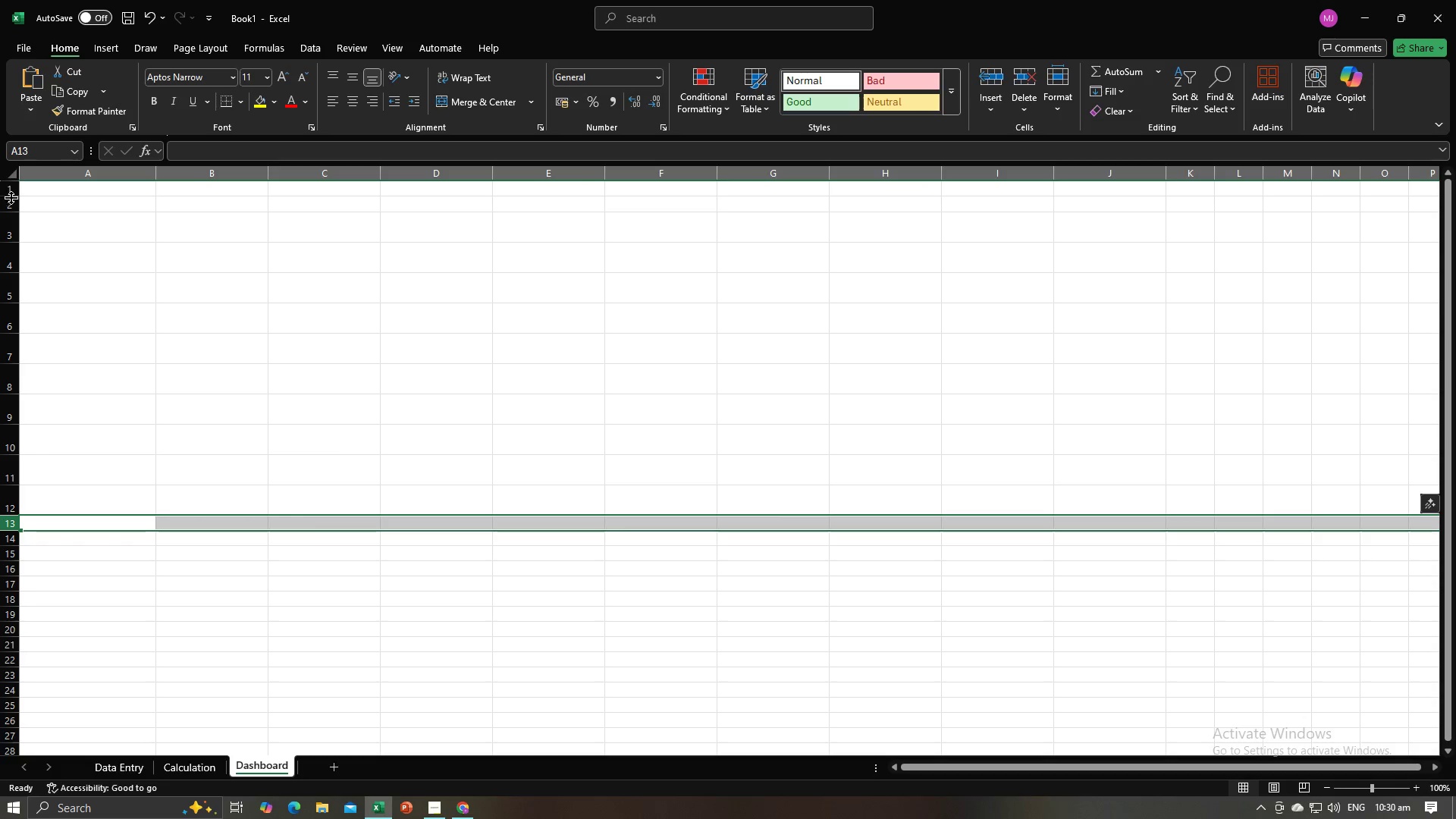 
left_click_drag(start_coordinate=[11, 191], to_coordinate=[8, 497])
 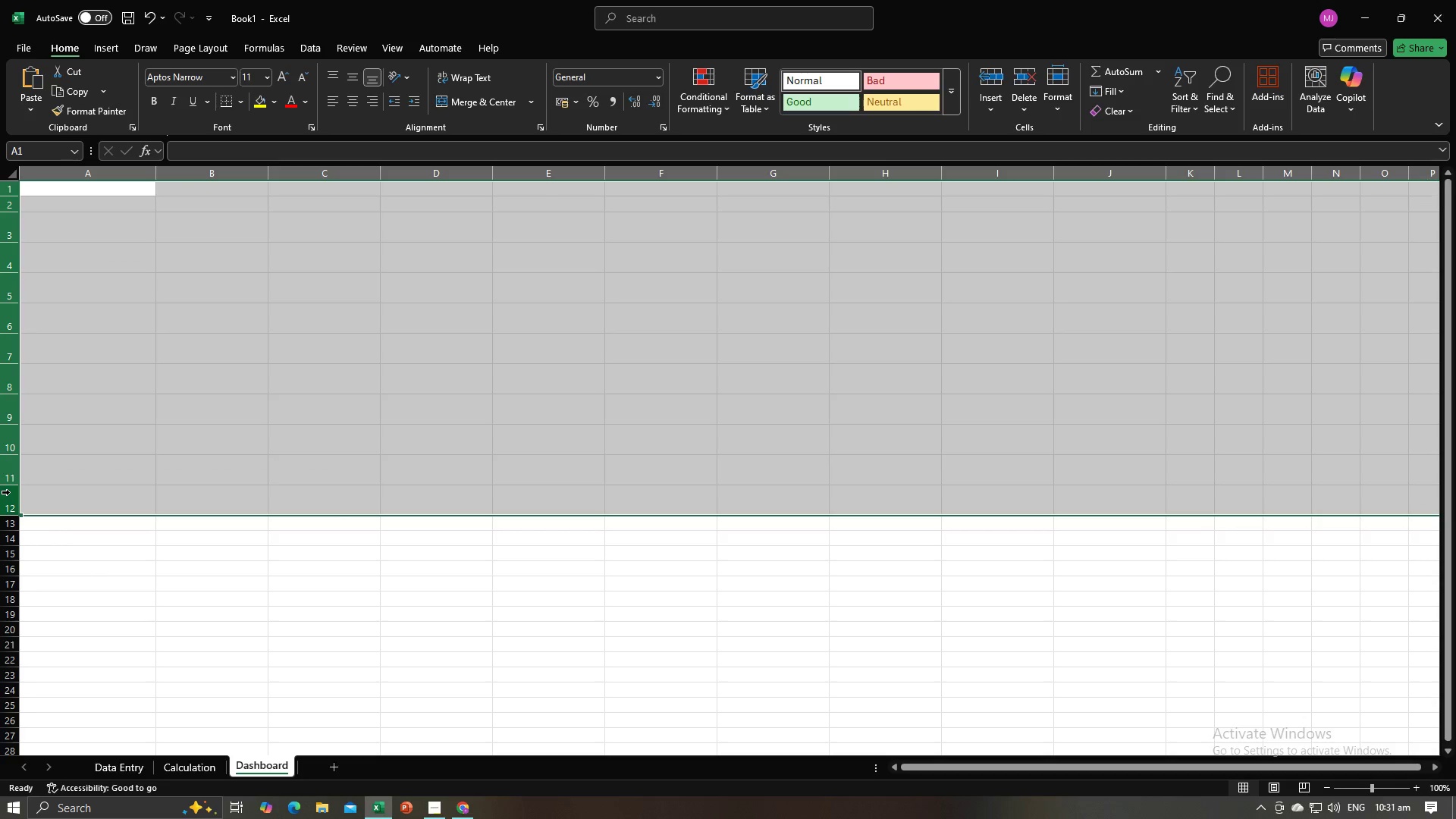 
right_click([10, 492])
 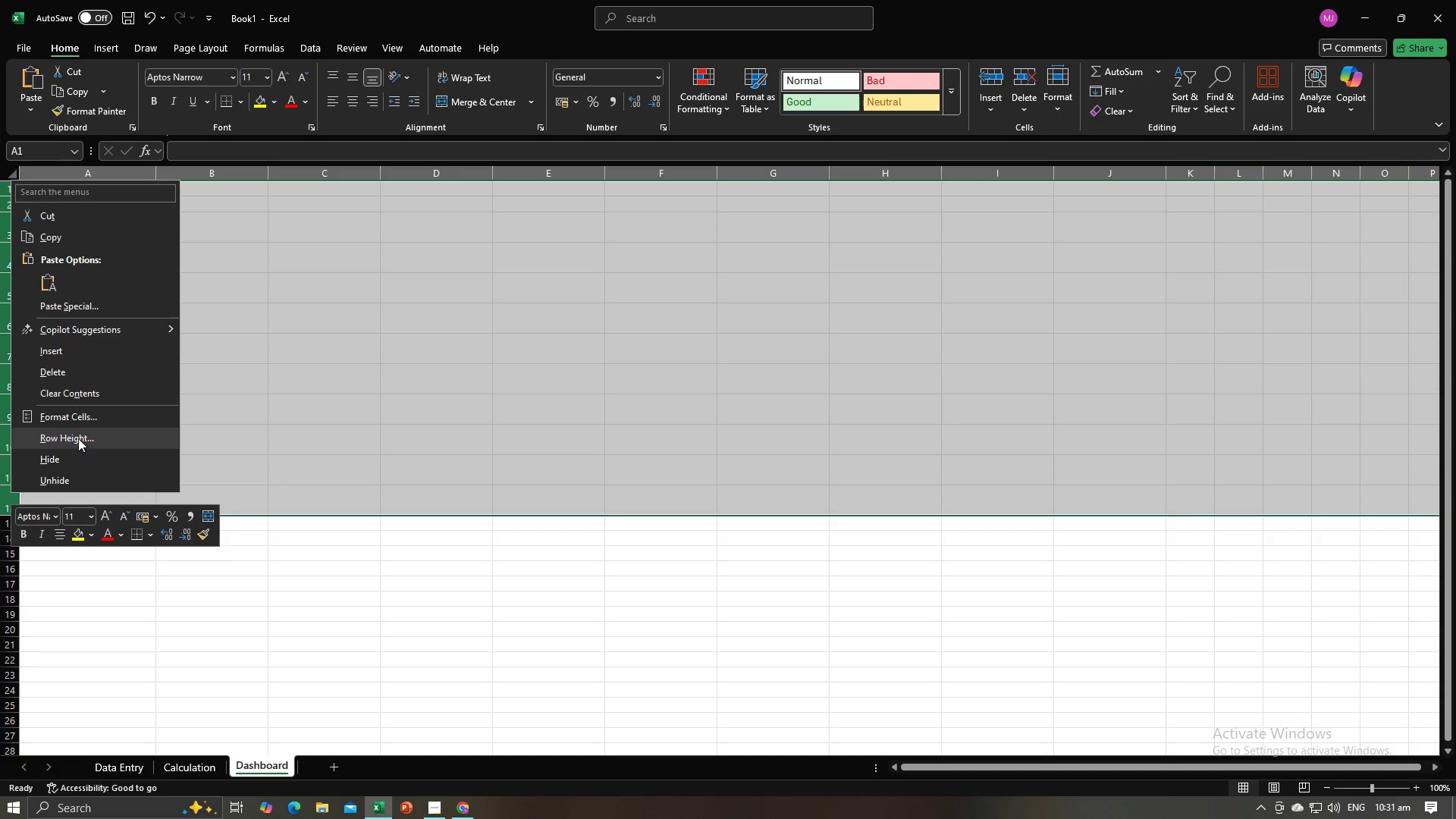 
left_click([77, 435])
 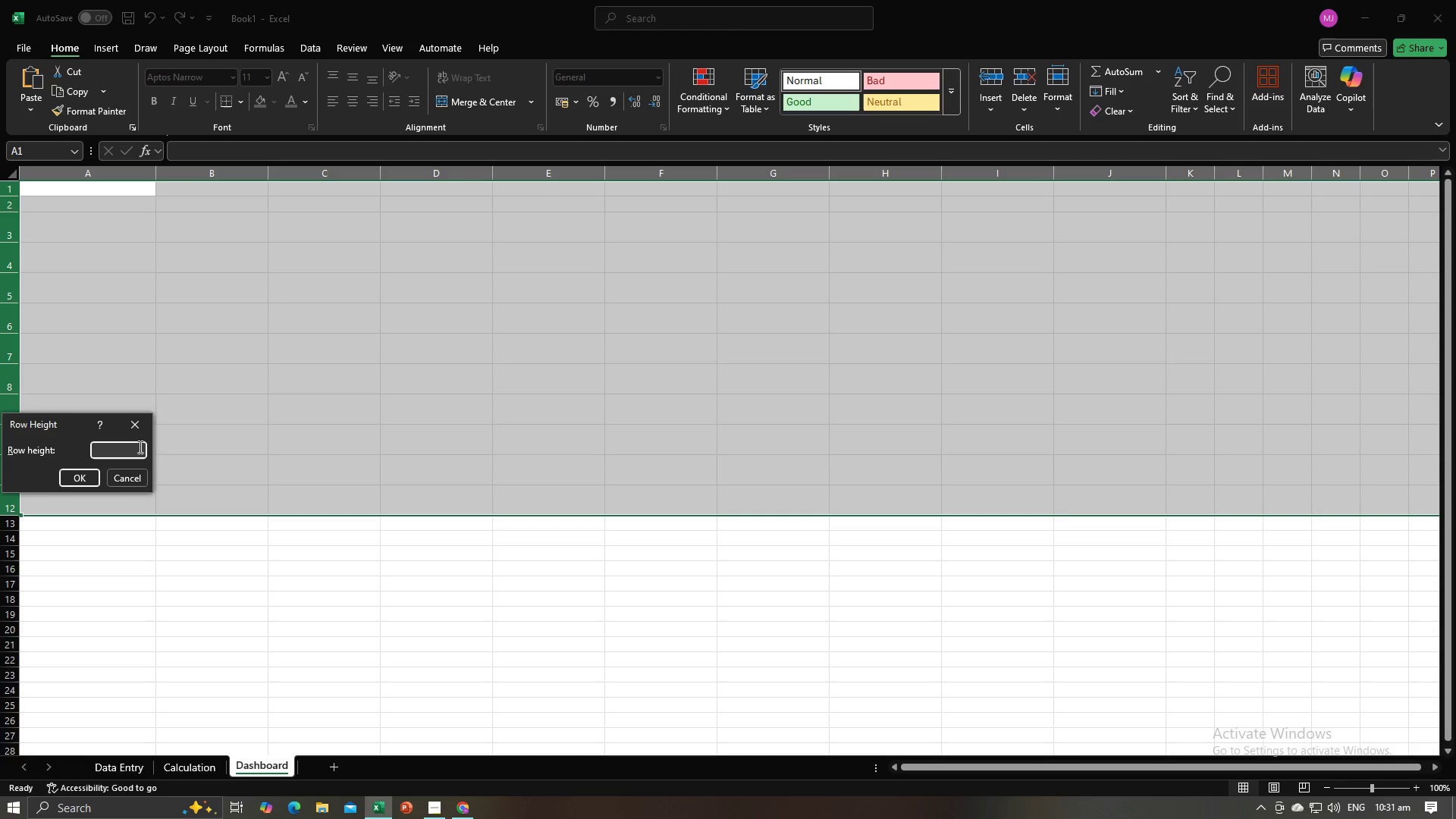 
type(15)
 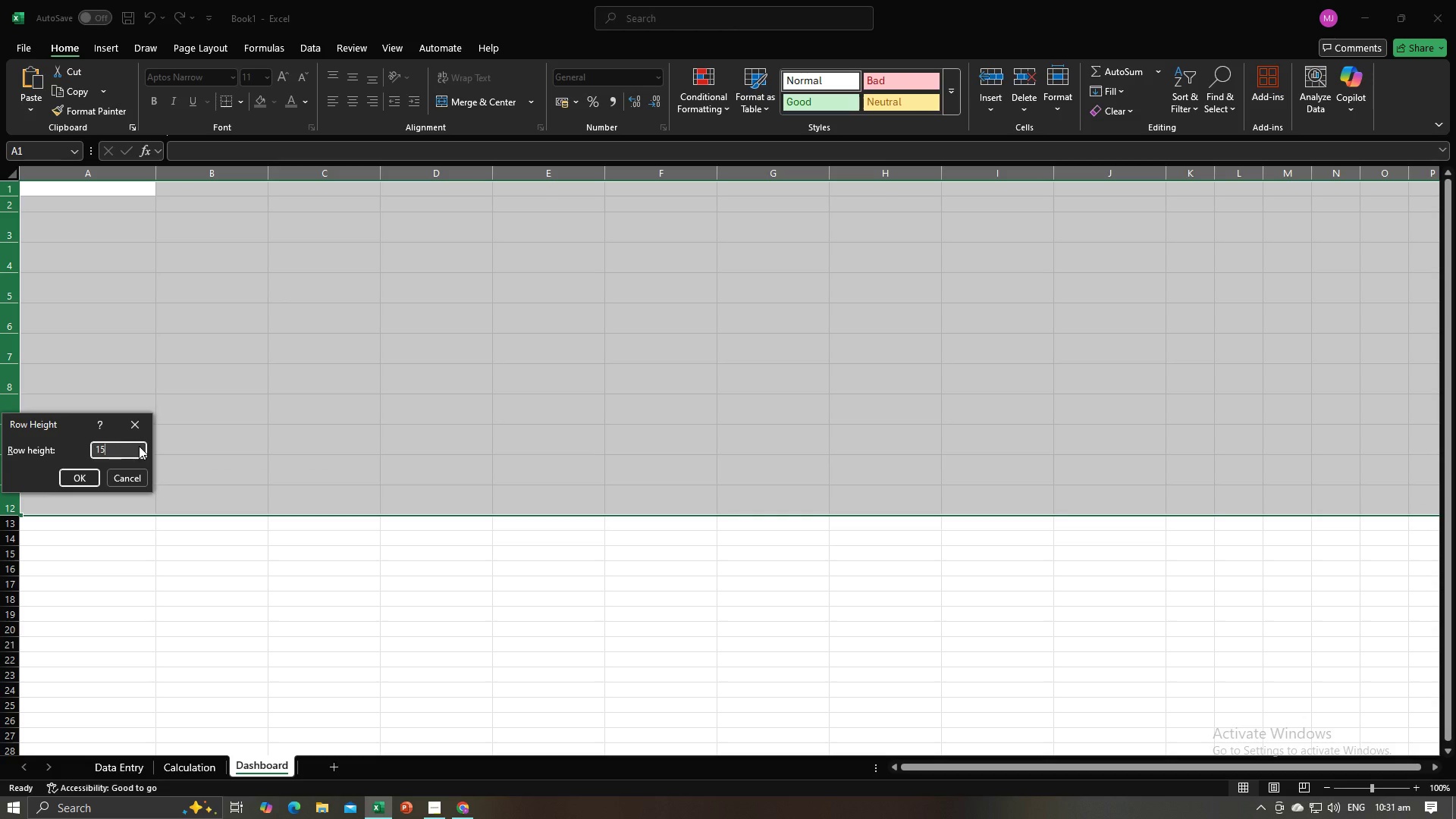 
key(Enter)
 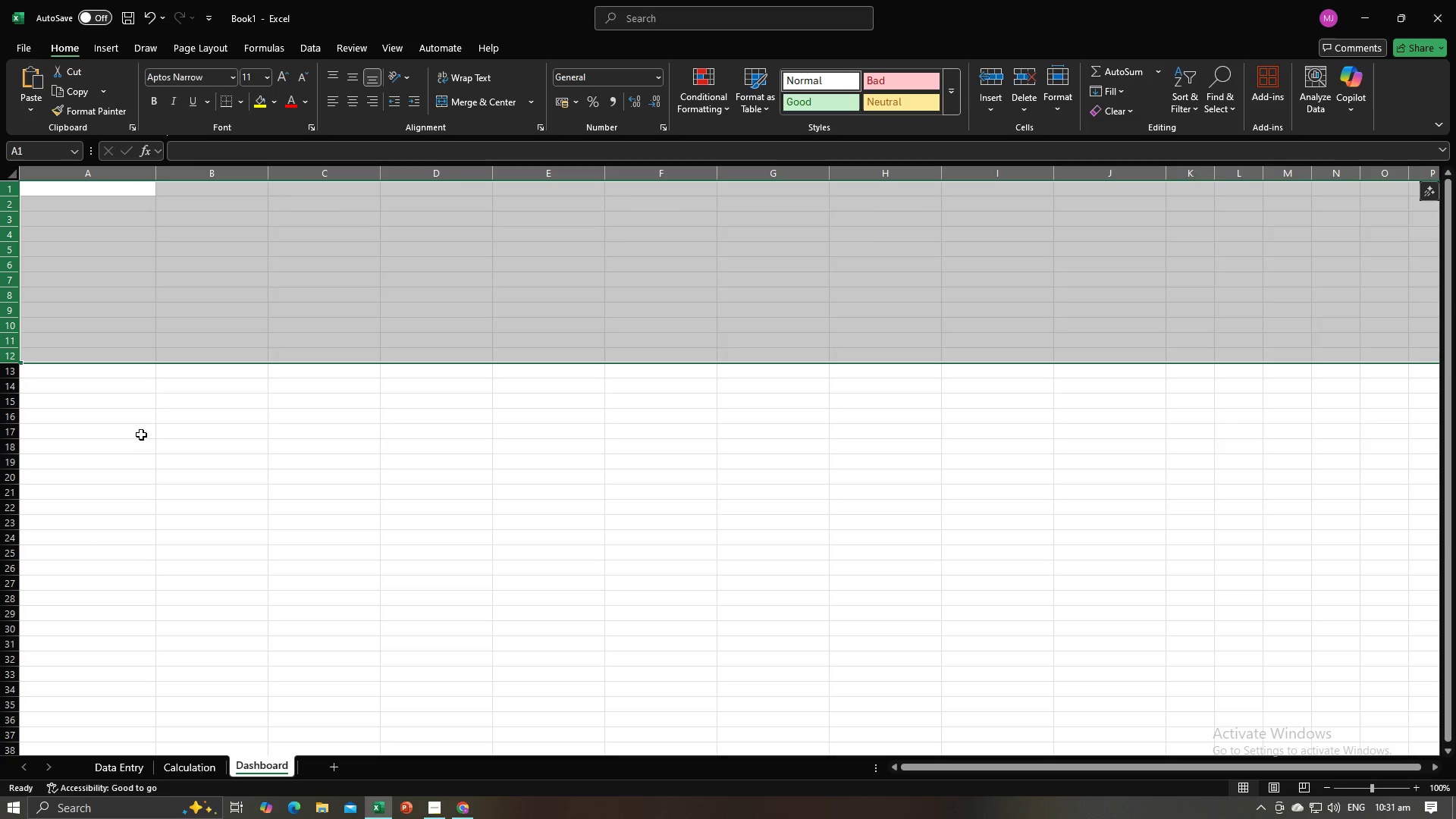 
left_click([141, 433])
 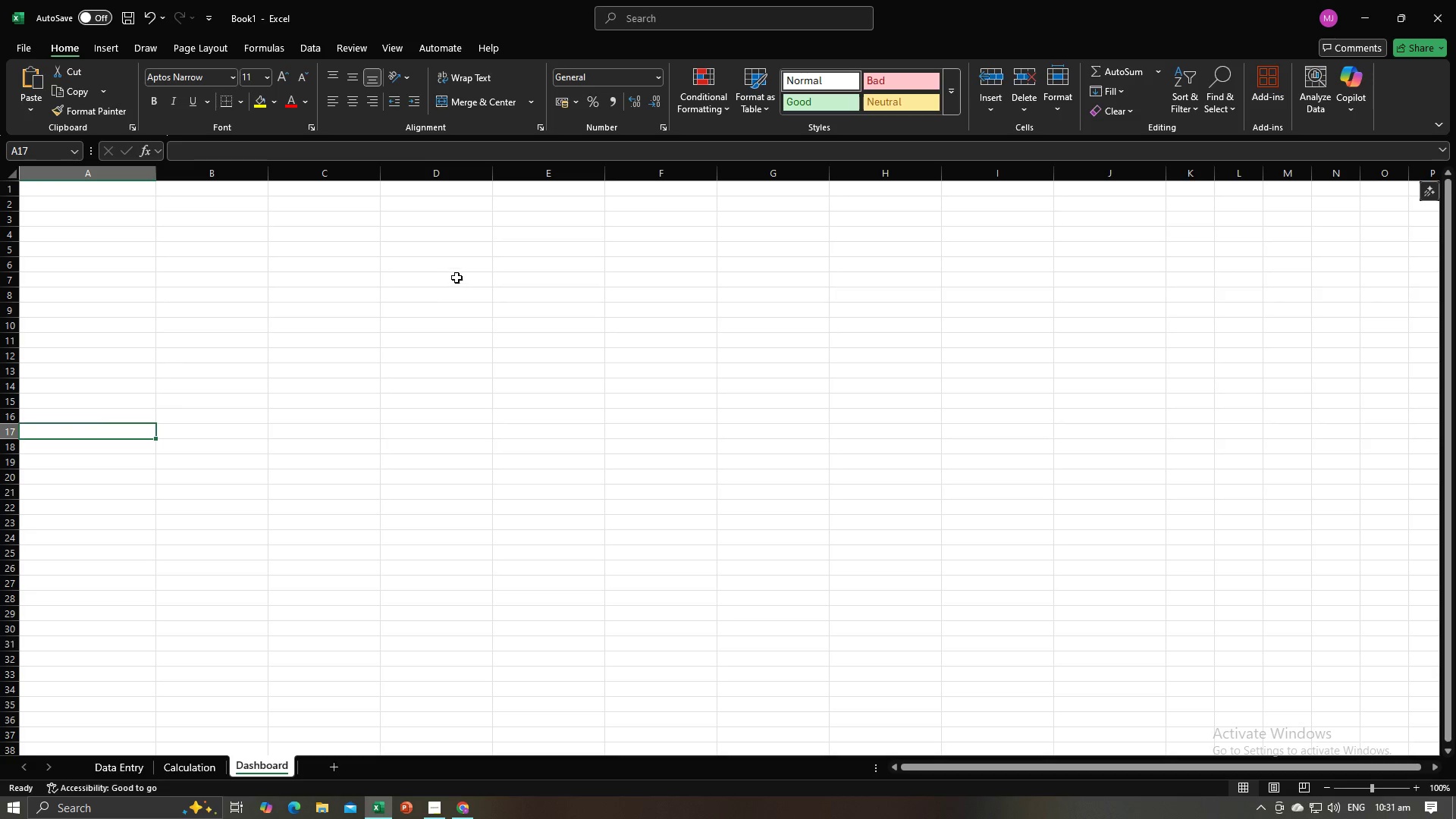 
key(Alt+AltLeft)
 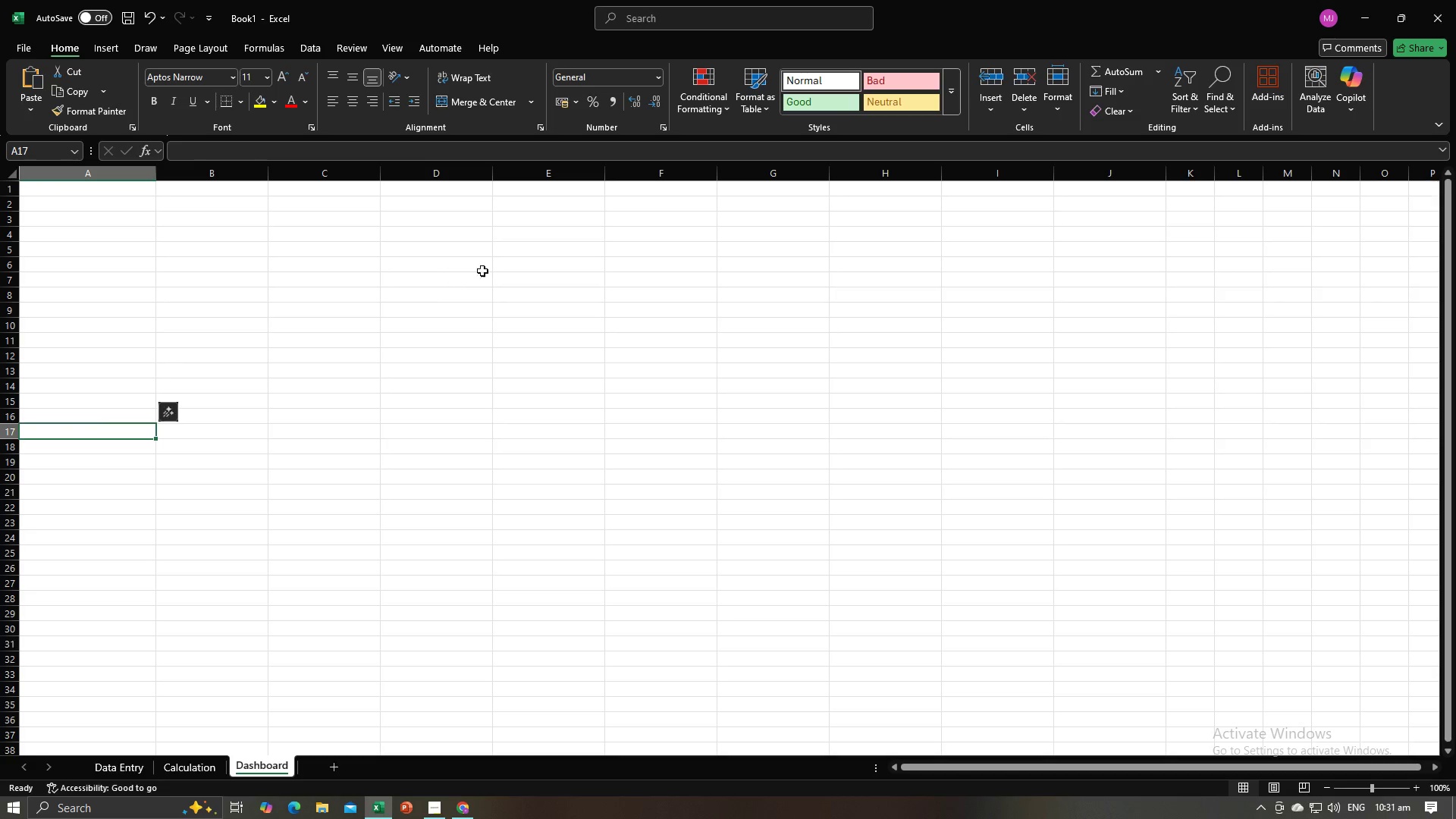 
key(Alt+Tab)
 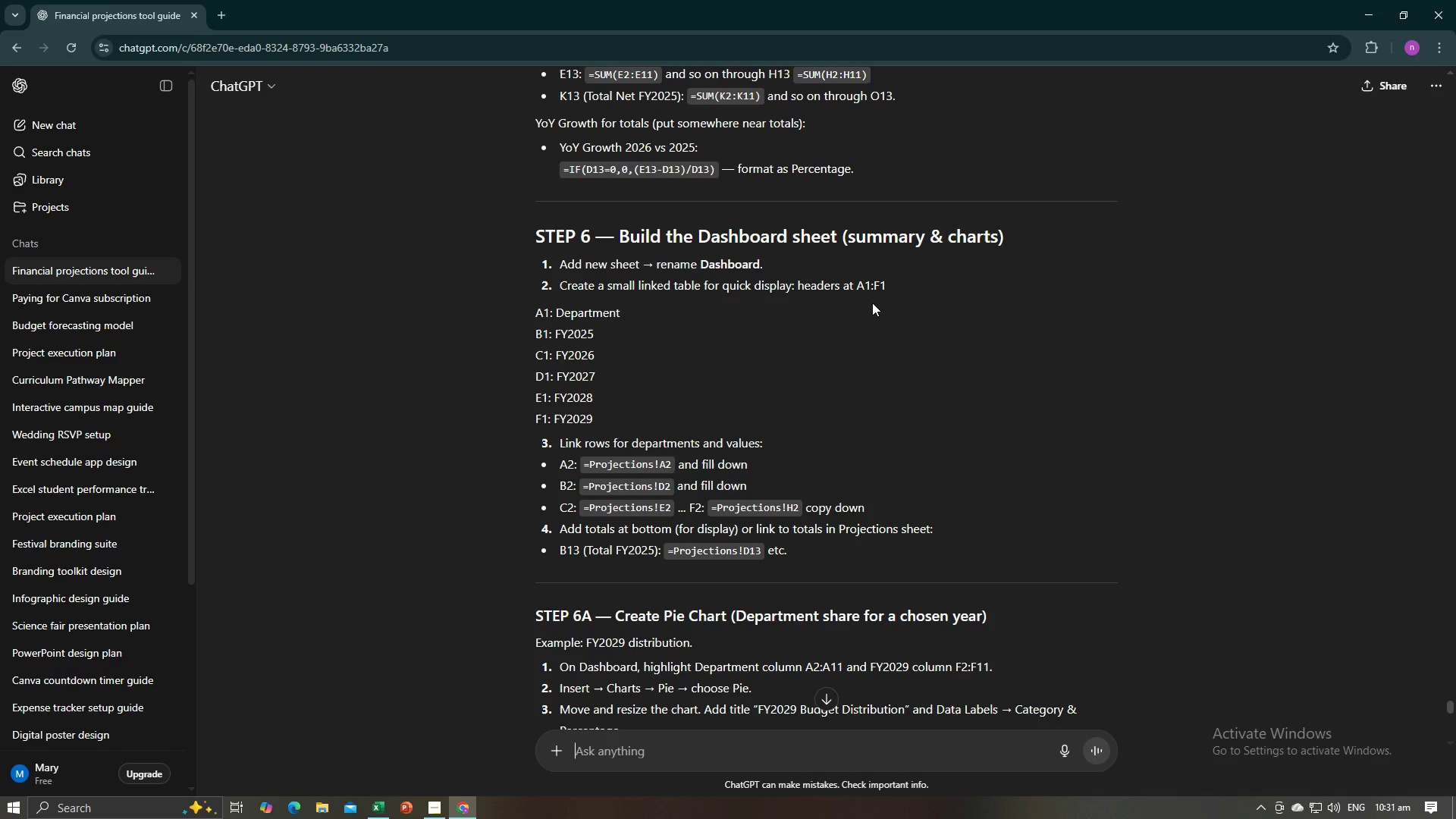 
wait(15.08)
 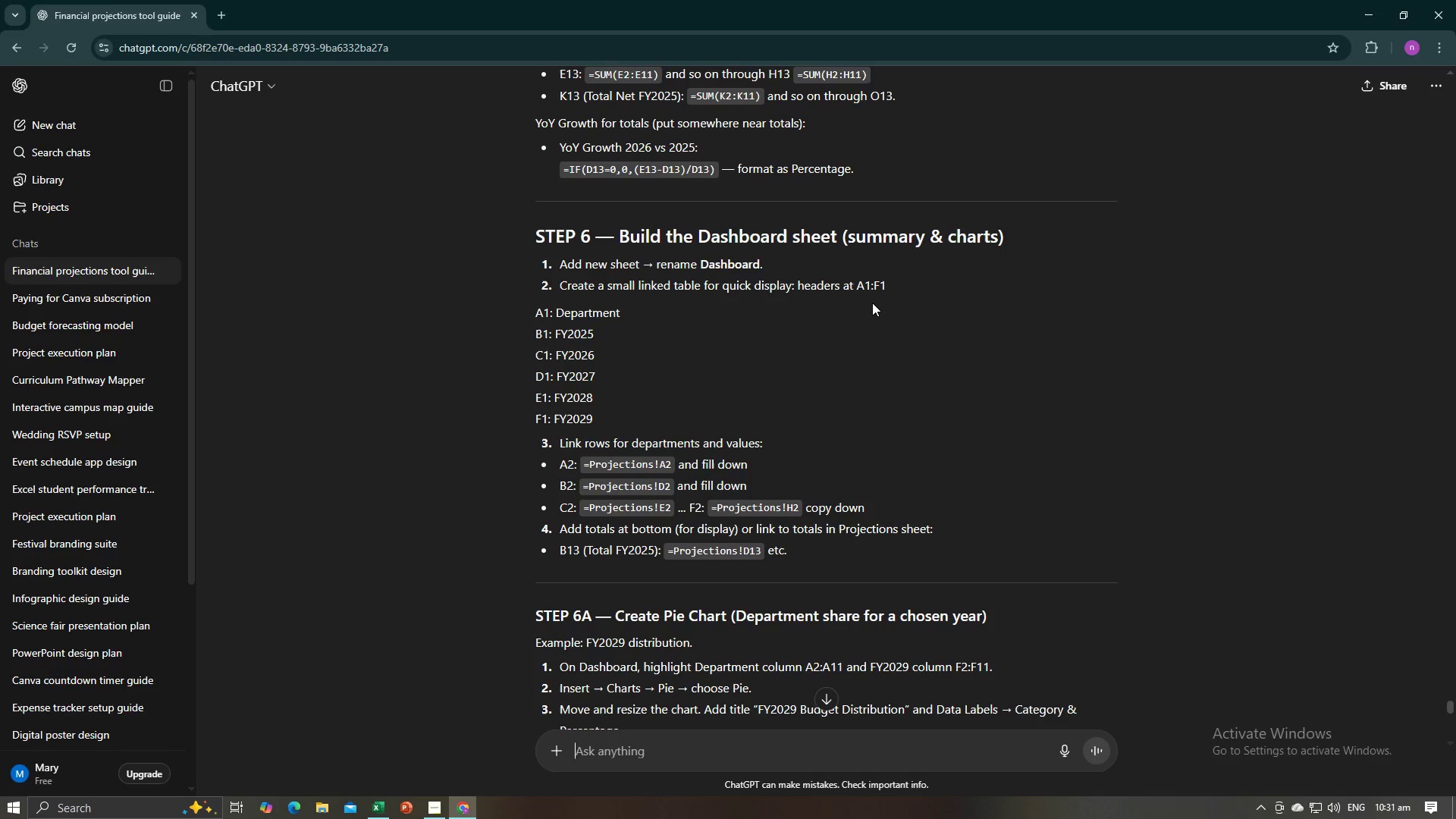 
left_click_drag(start_coordinate=[671, 465], to_coordinate=[581, 460])
 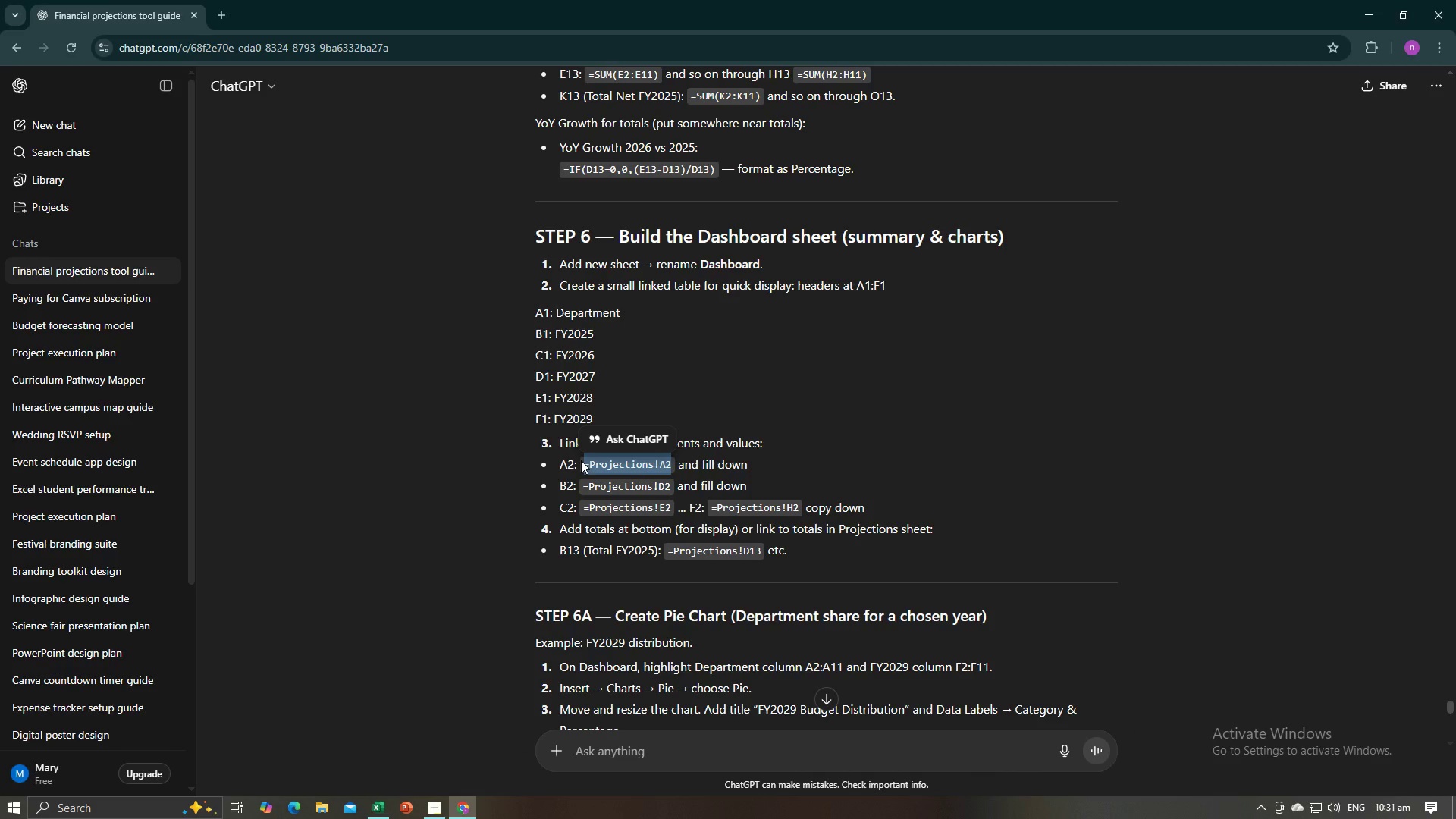 
key(Control+C)
 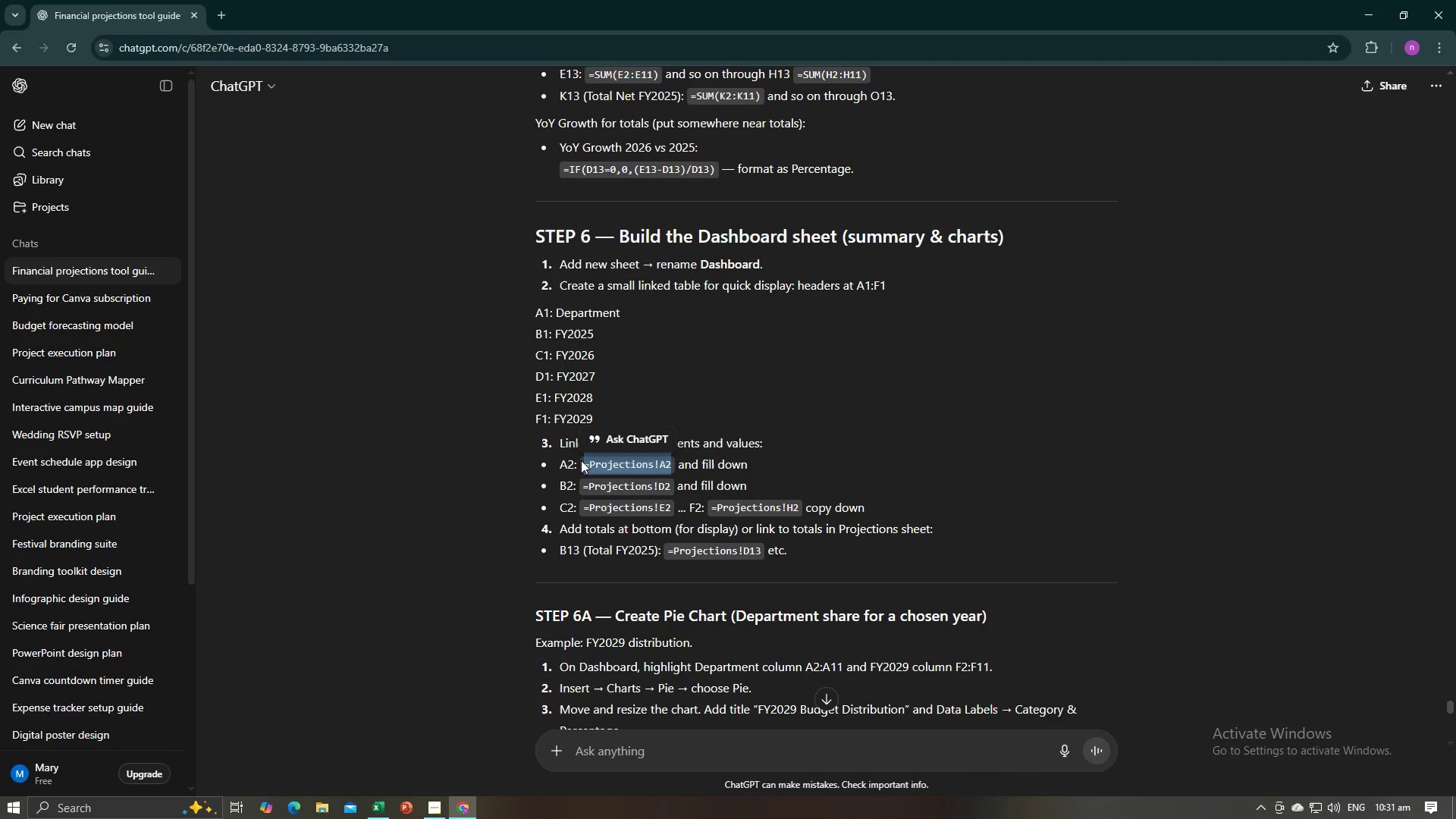 
key(Control+C)
 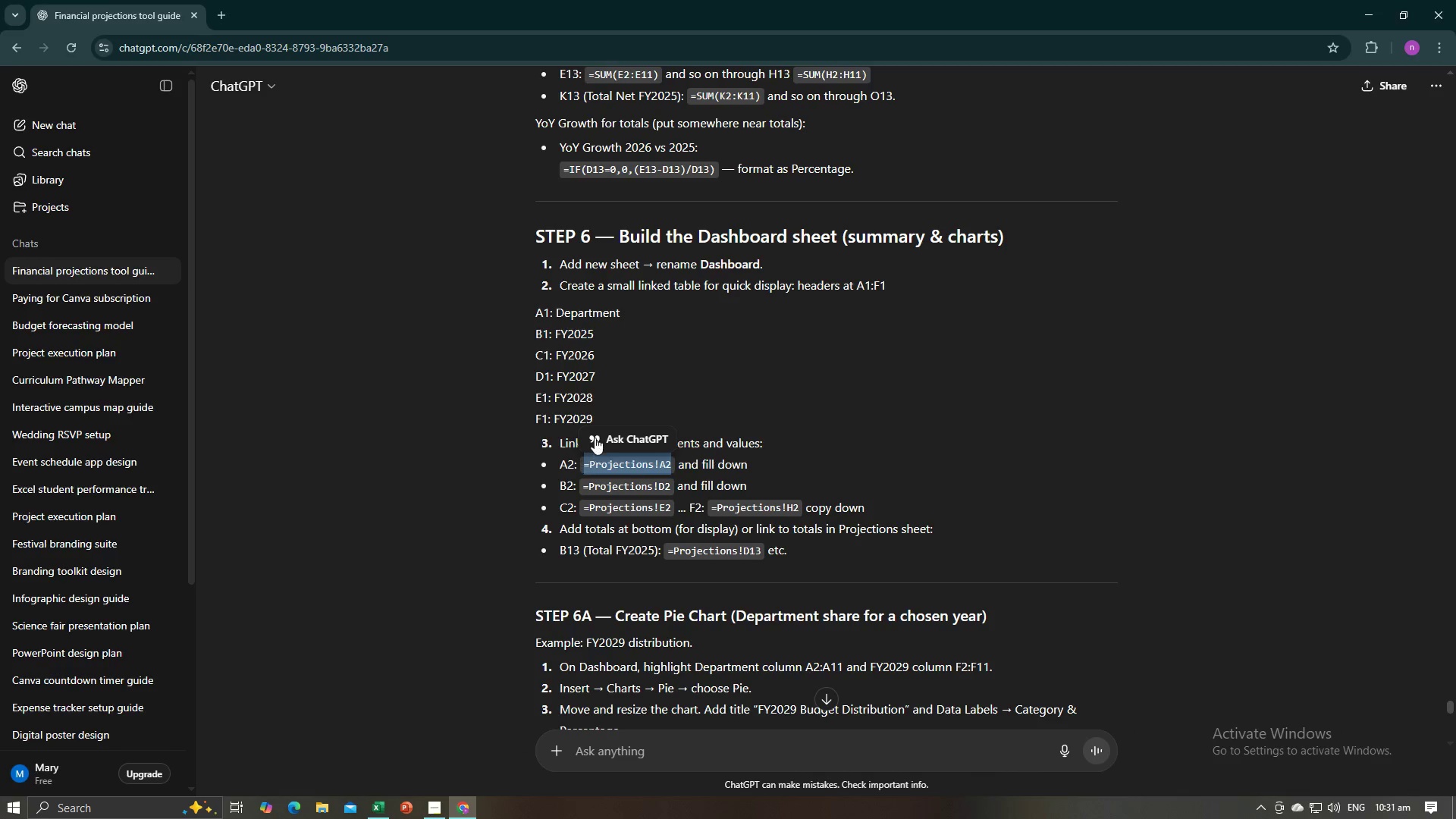 
key(Alt+AltLeft)
 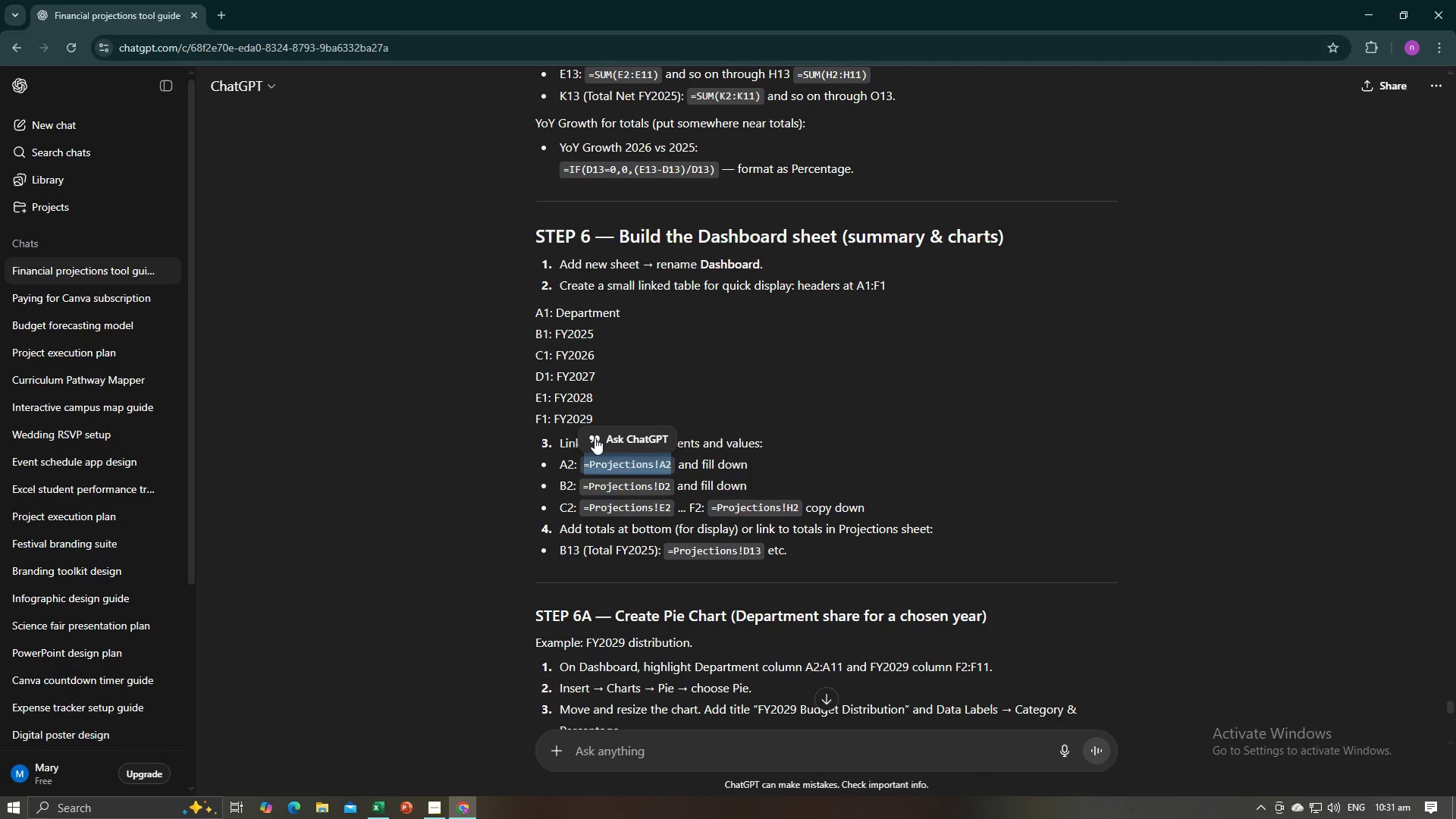 
key(Alt+Tab)
 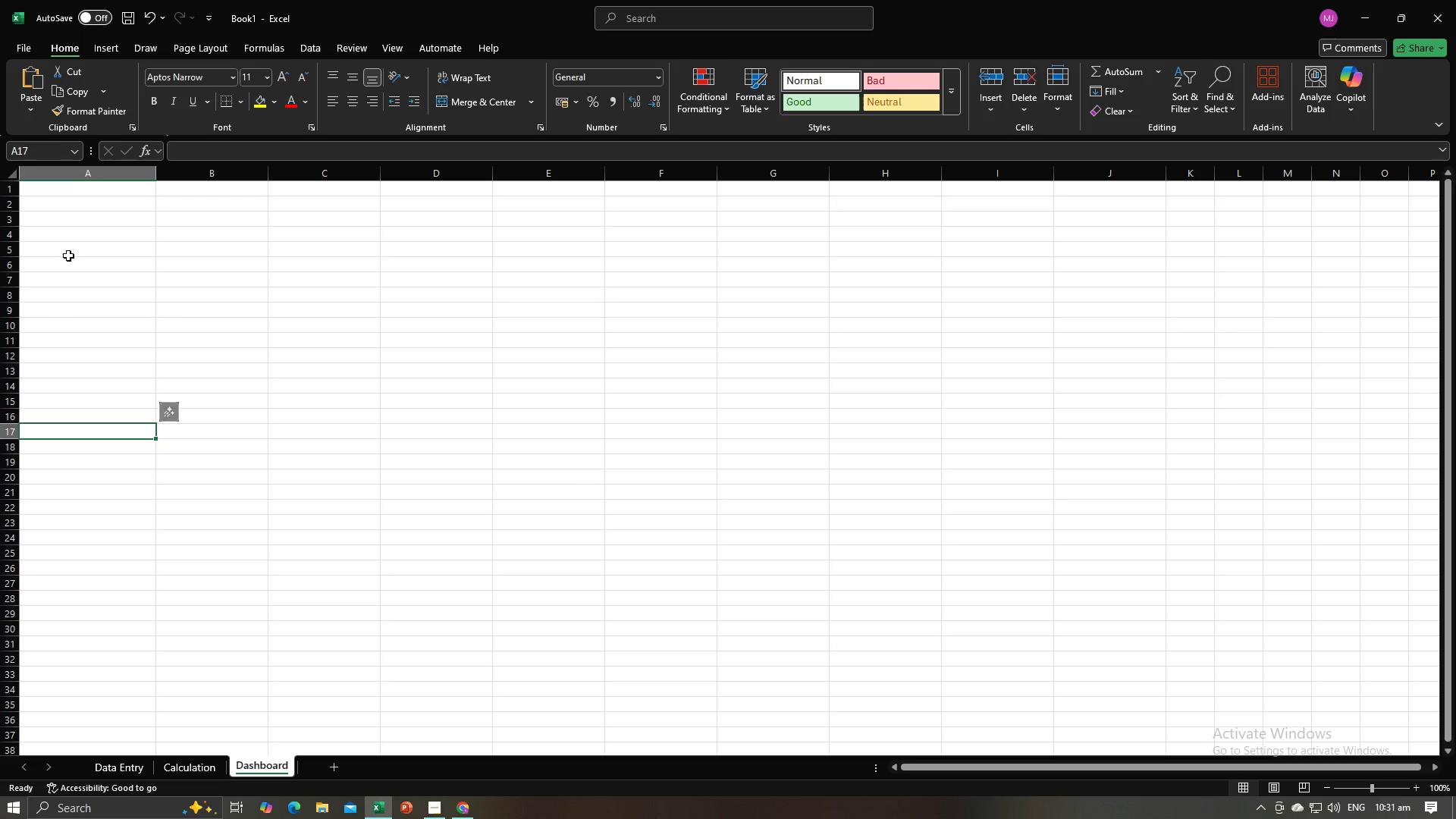 
left_click([82, 195])
 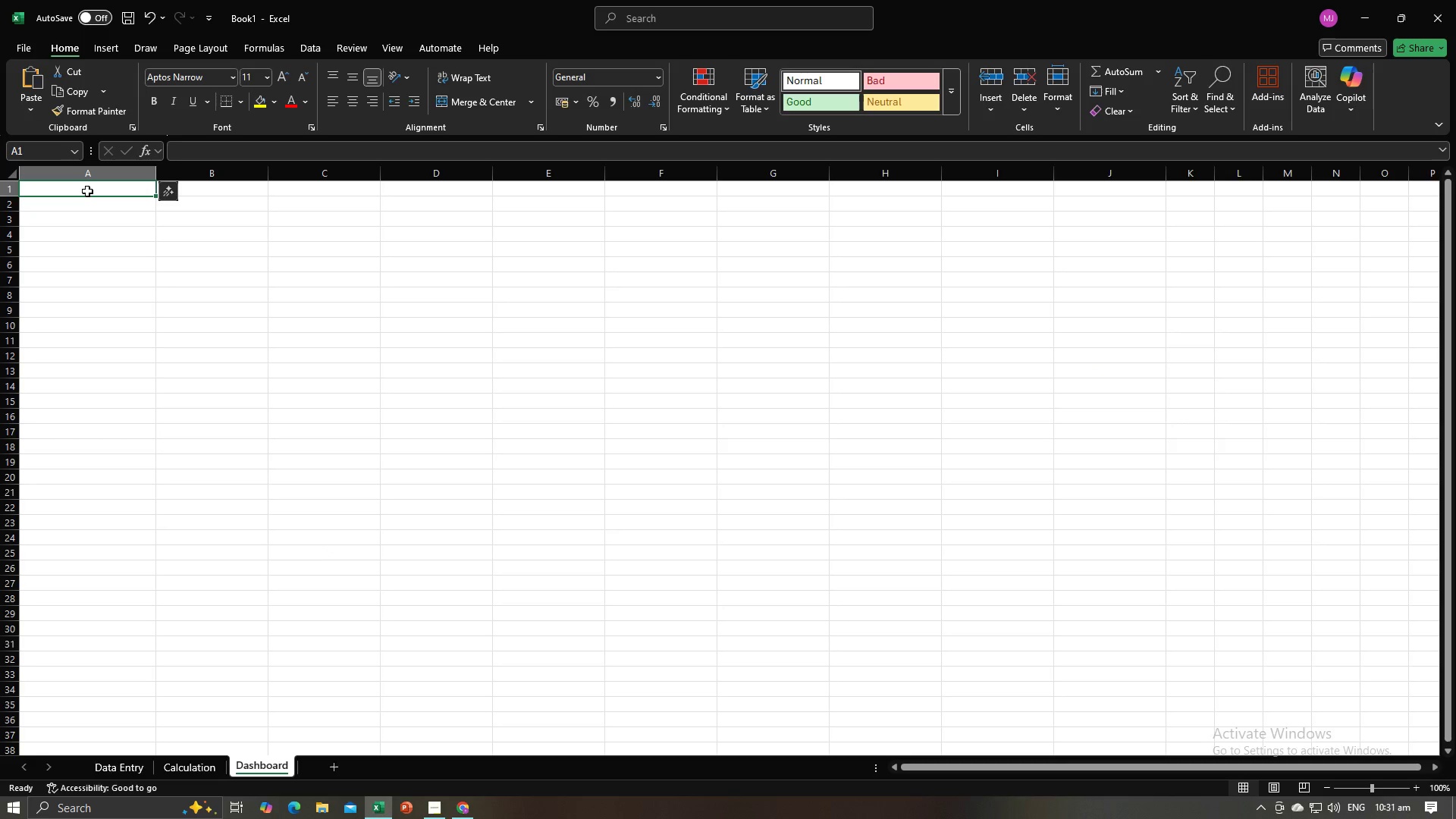 
key(Control+V)
 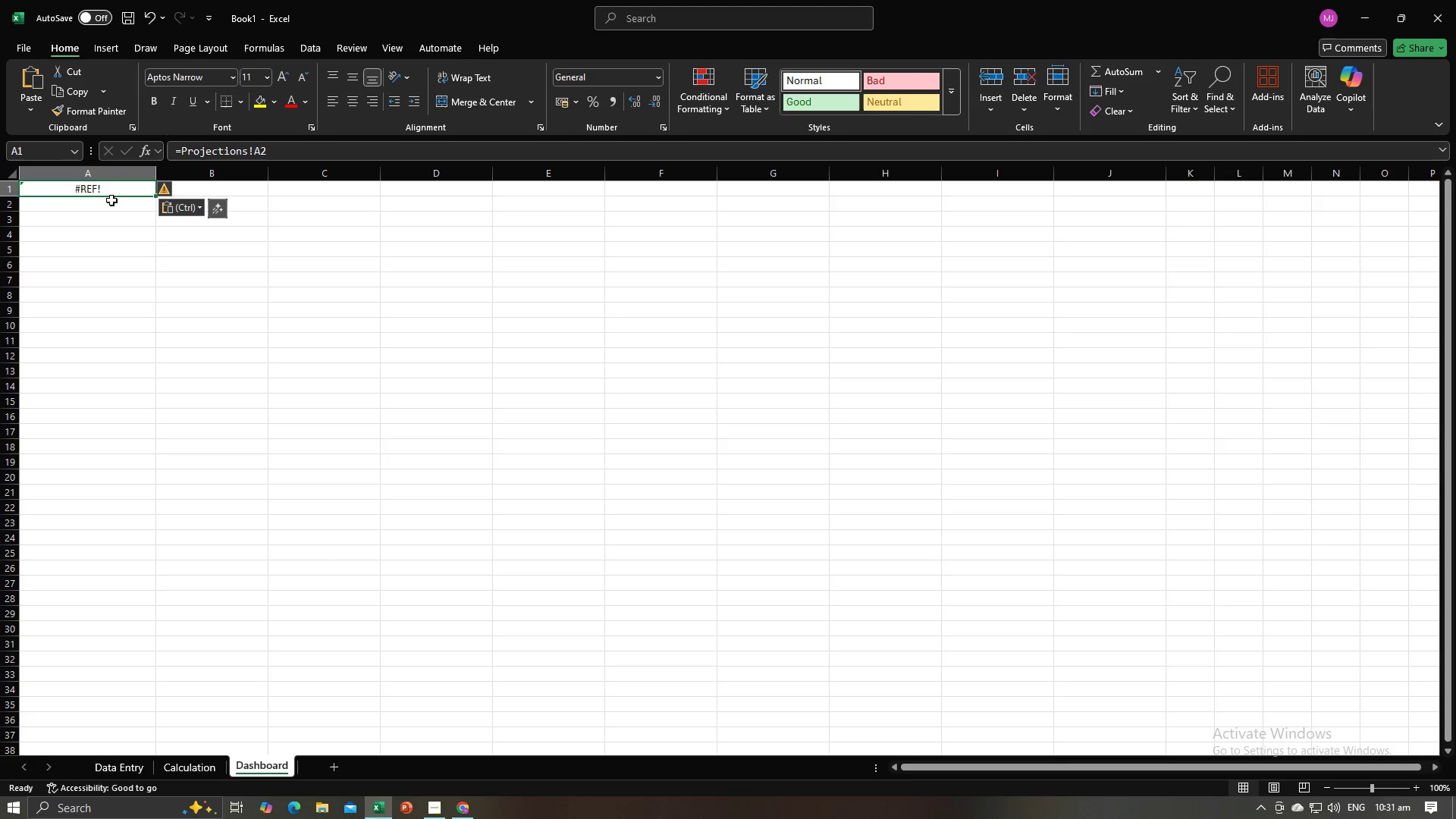 
left_click_drag(start_coordinate=[271, 156], to_coordinate=[248, 154])
 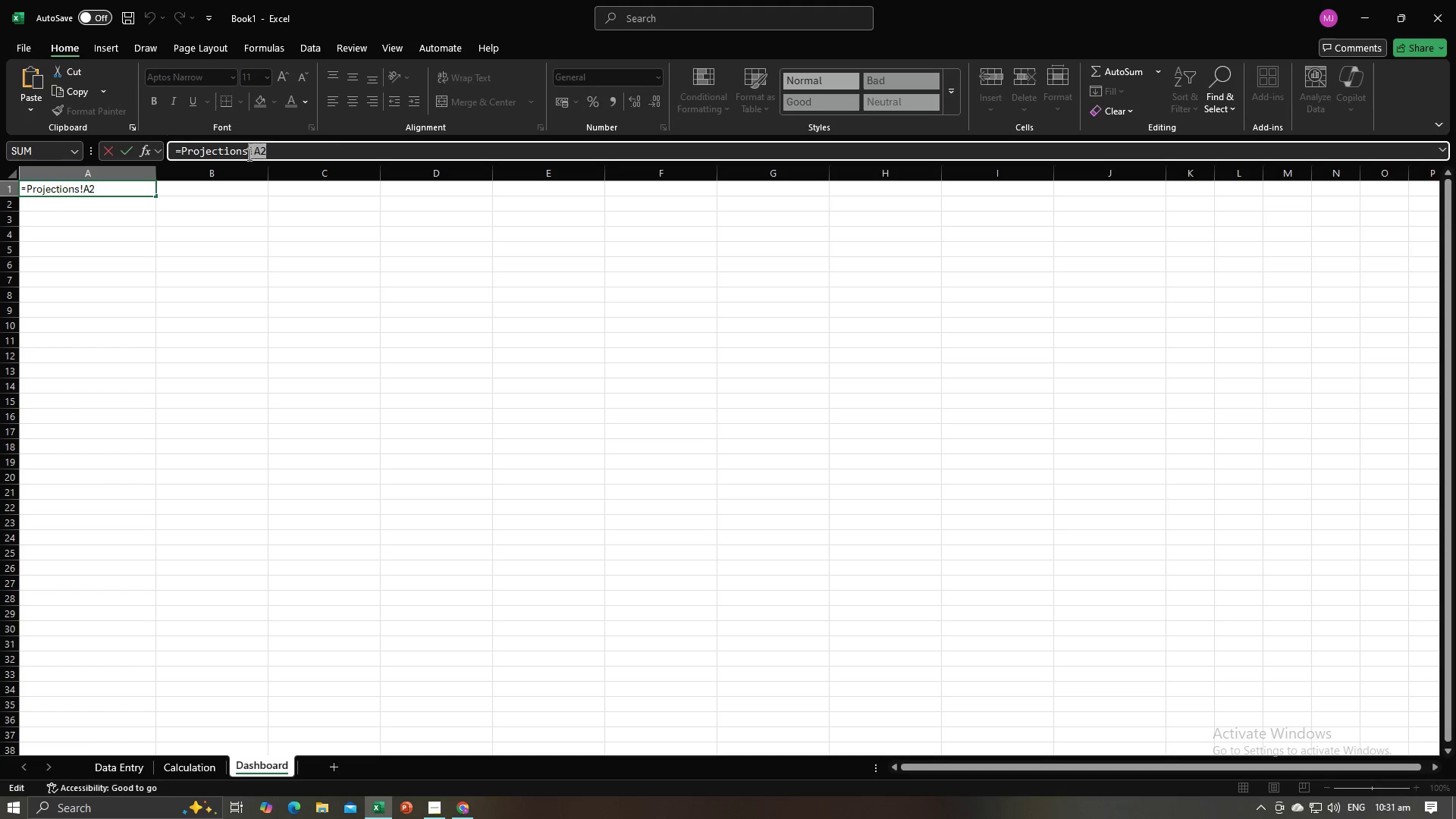 
key(Backspace)
 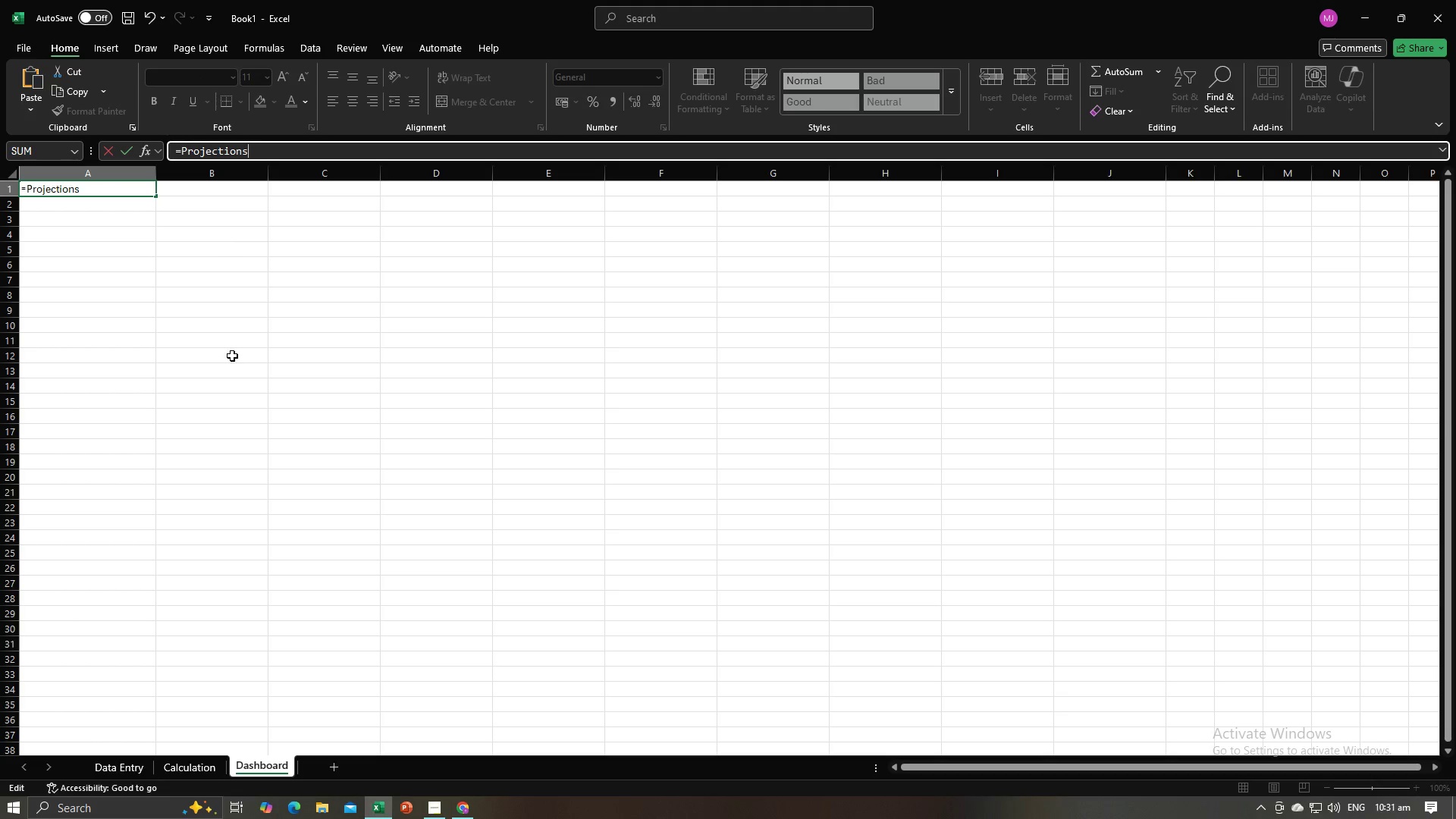 
wait(5.34)
 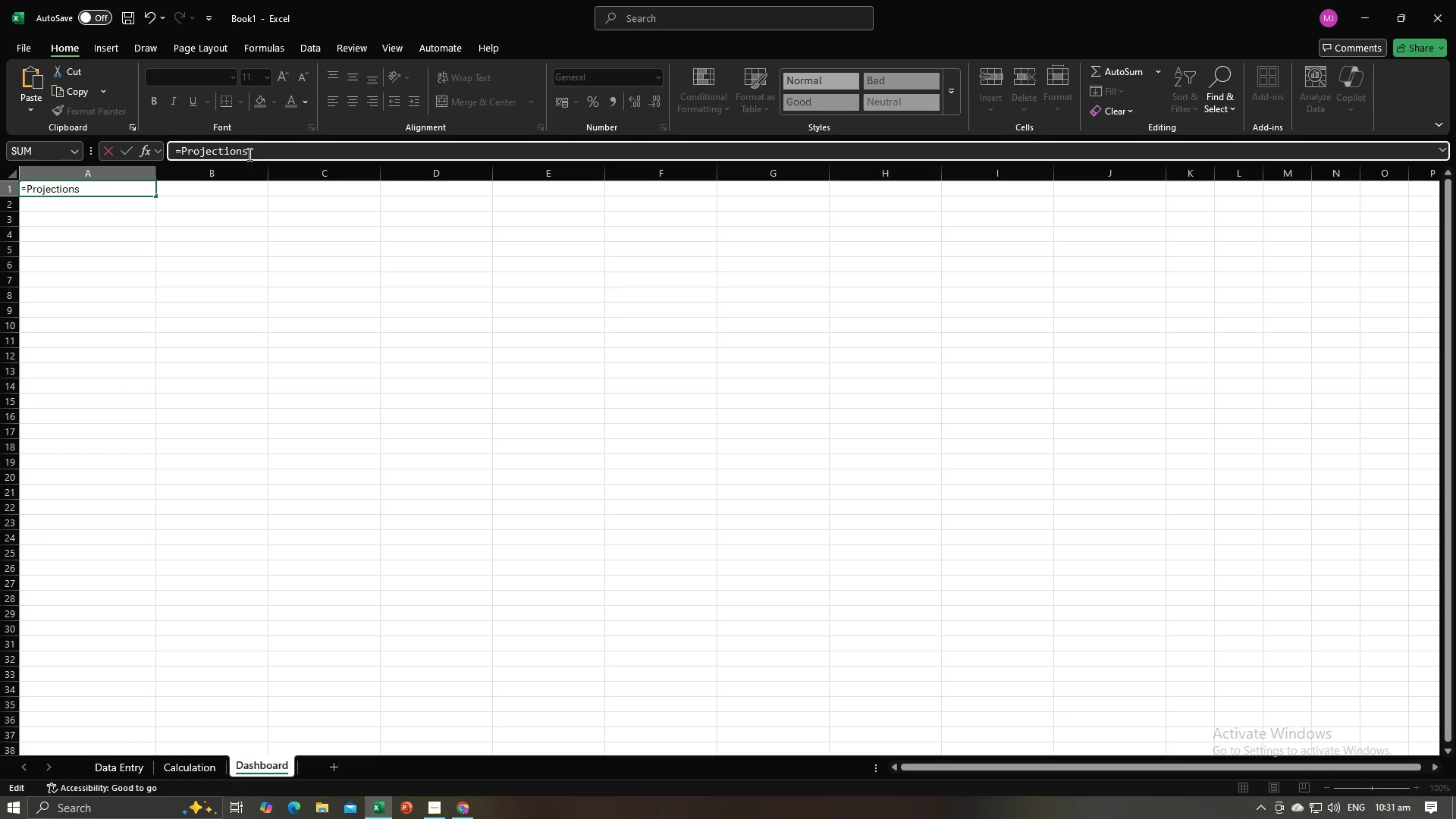 
left_click_drag(start_coordinate=[109, 187], to_coordinate=[27, 193])
 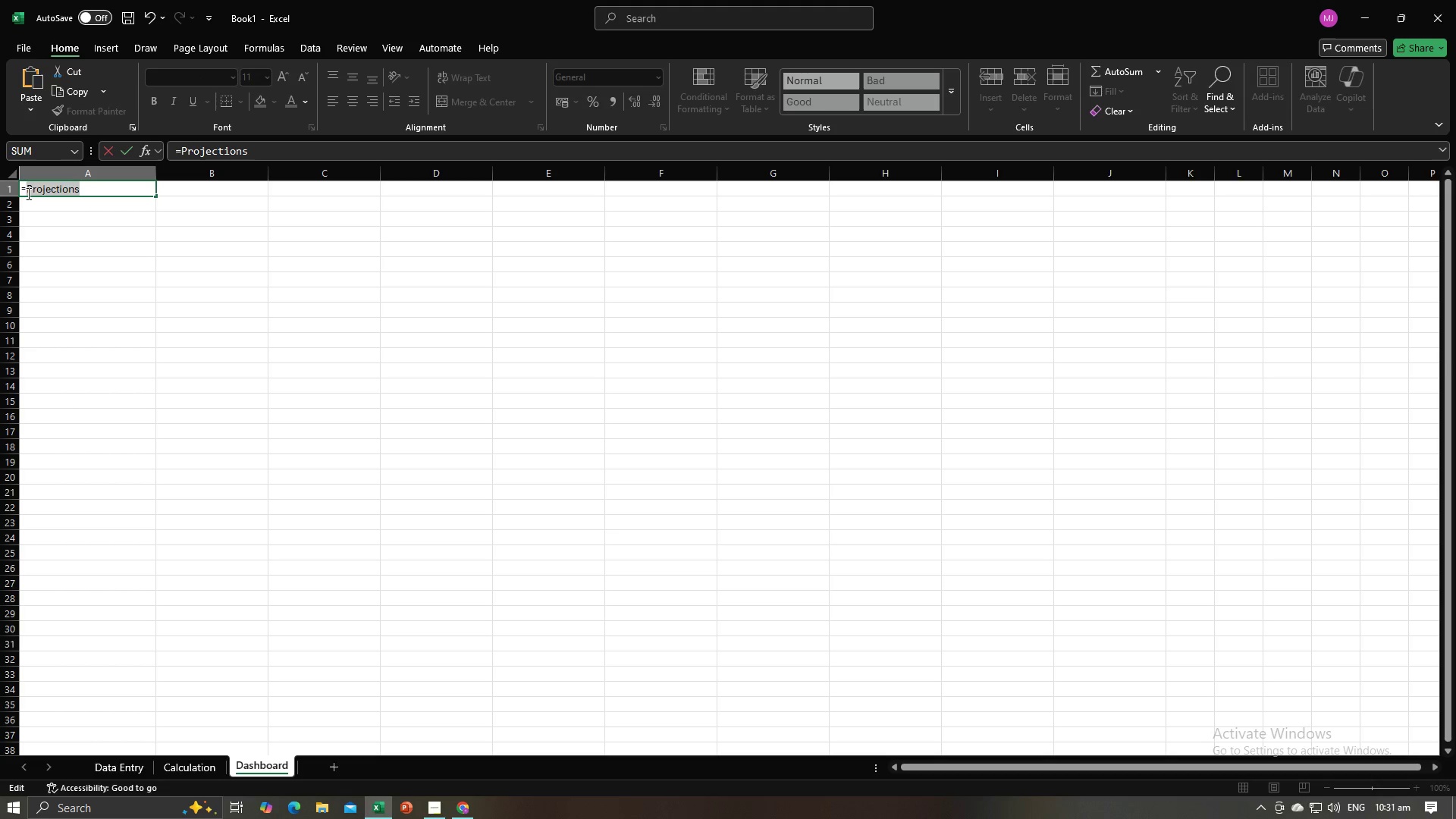 
key(Backspace)
 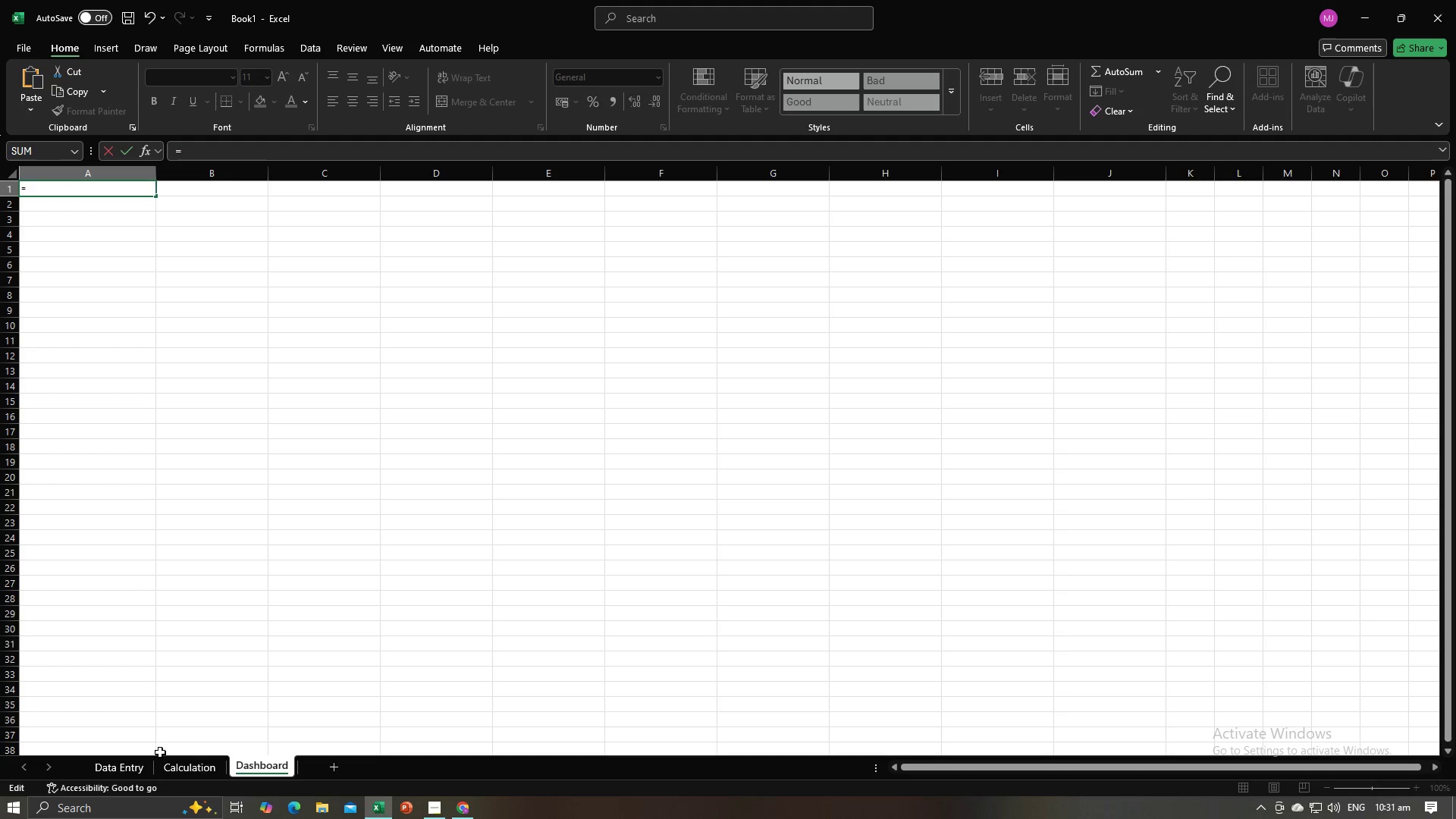 
left_click([107, 767])
 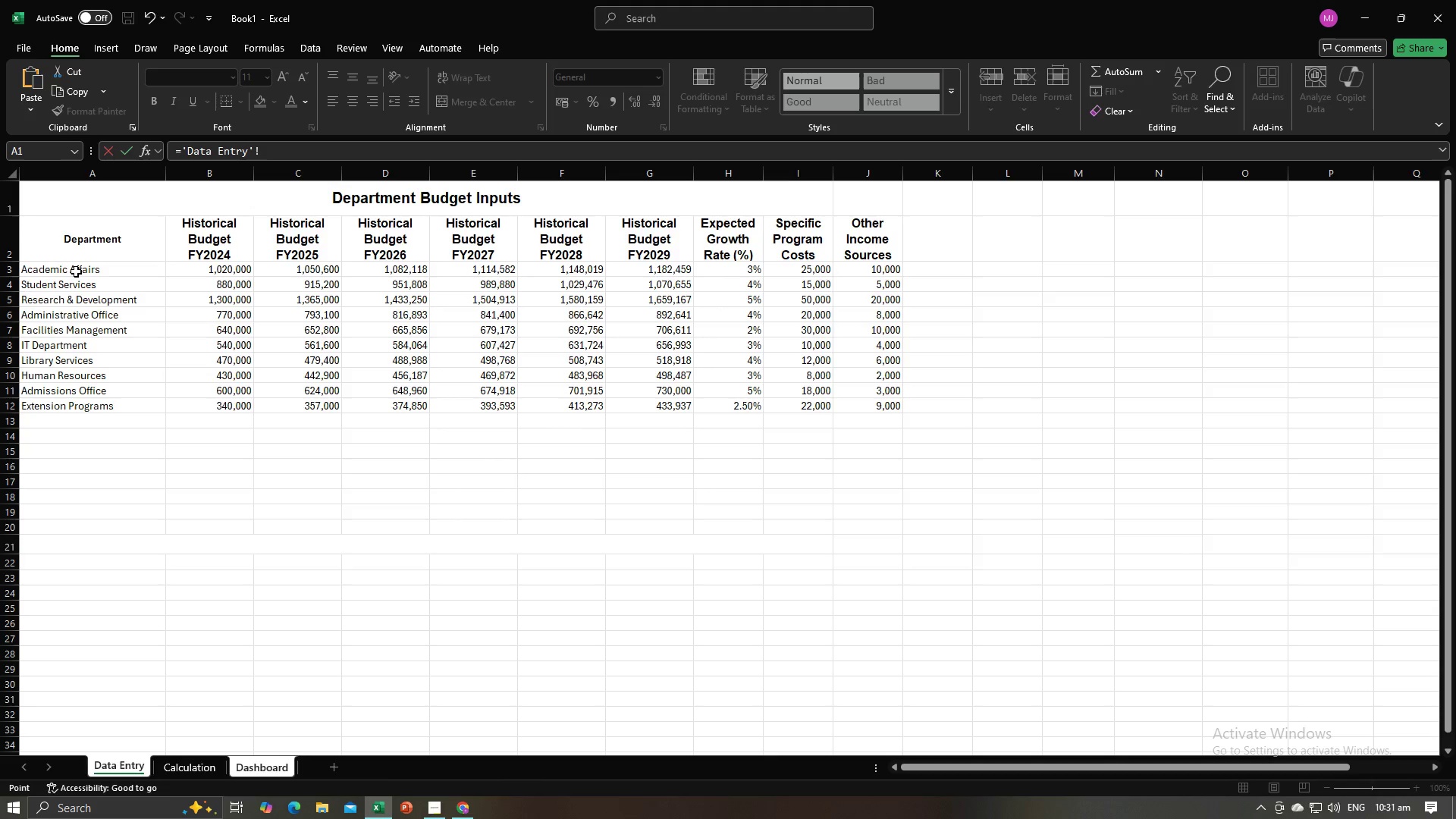 
left_click([45, 273])
 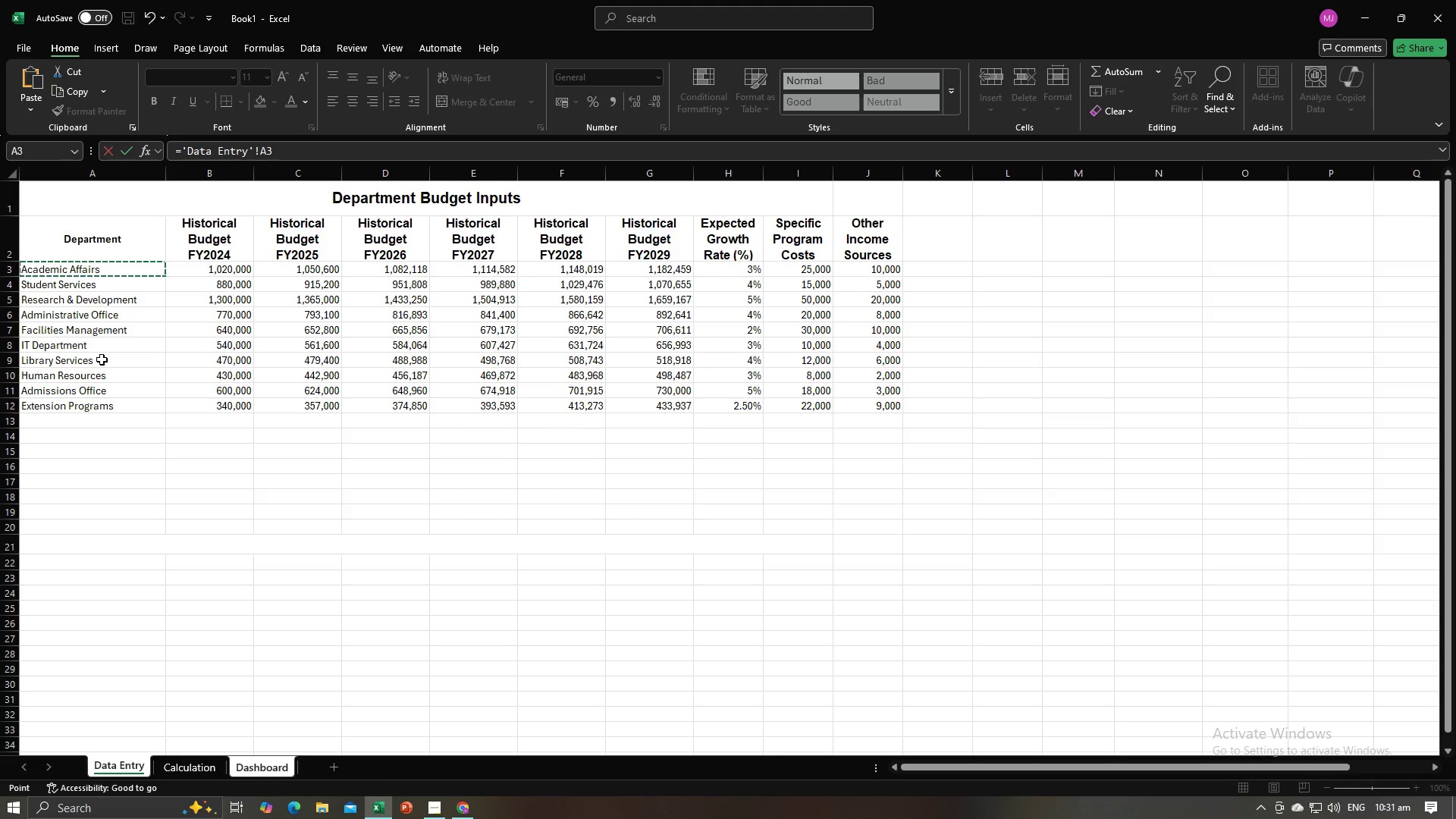 
key(Enter)
 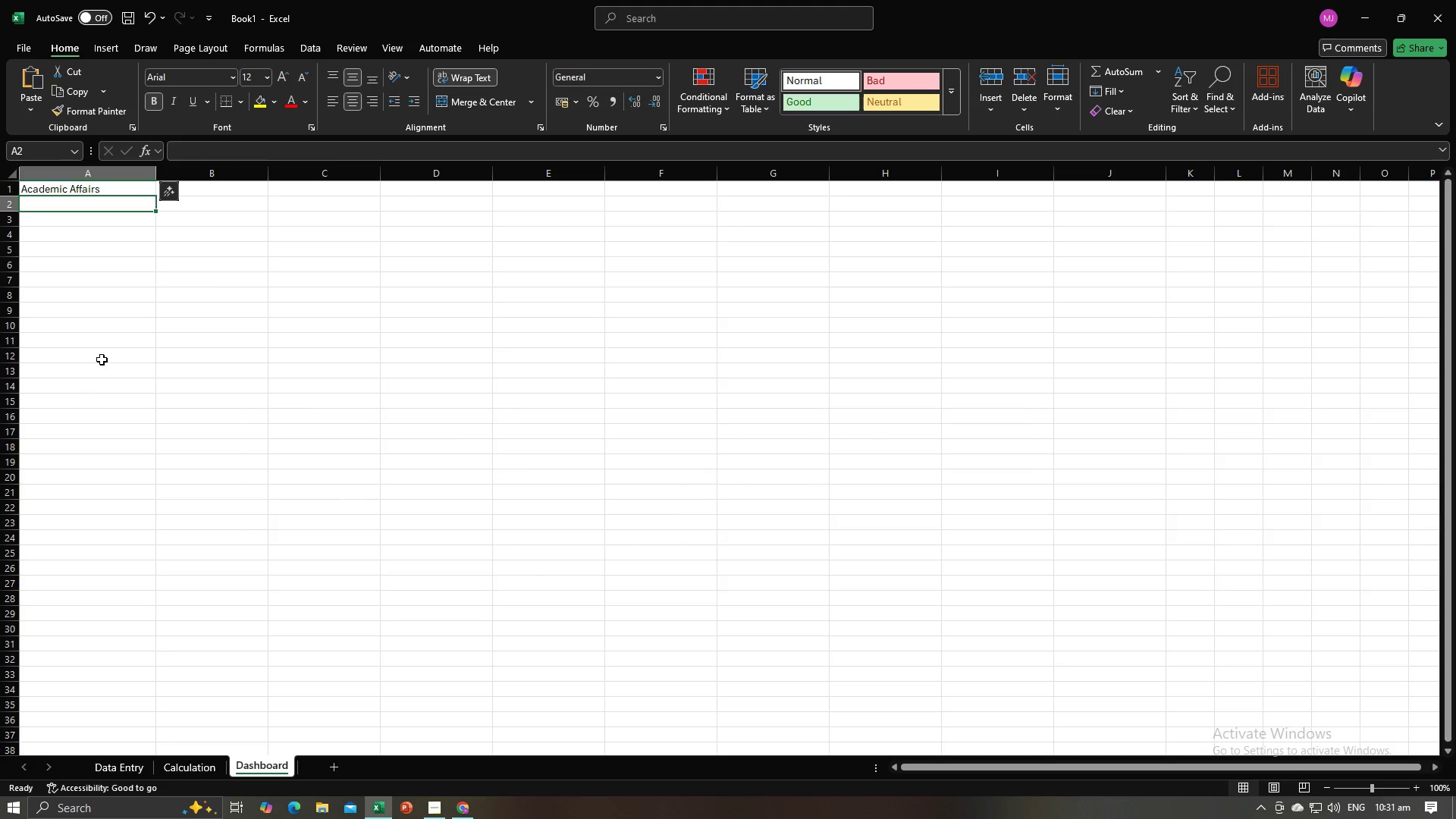 
key(Alt+AltLeft)
 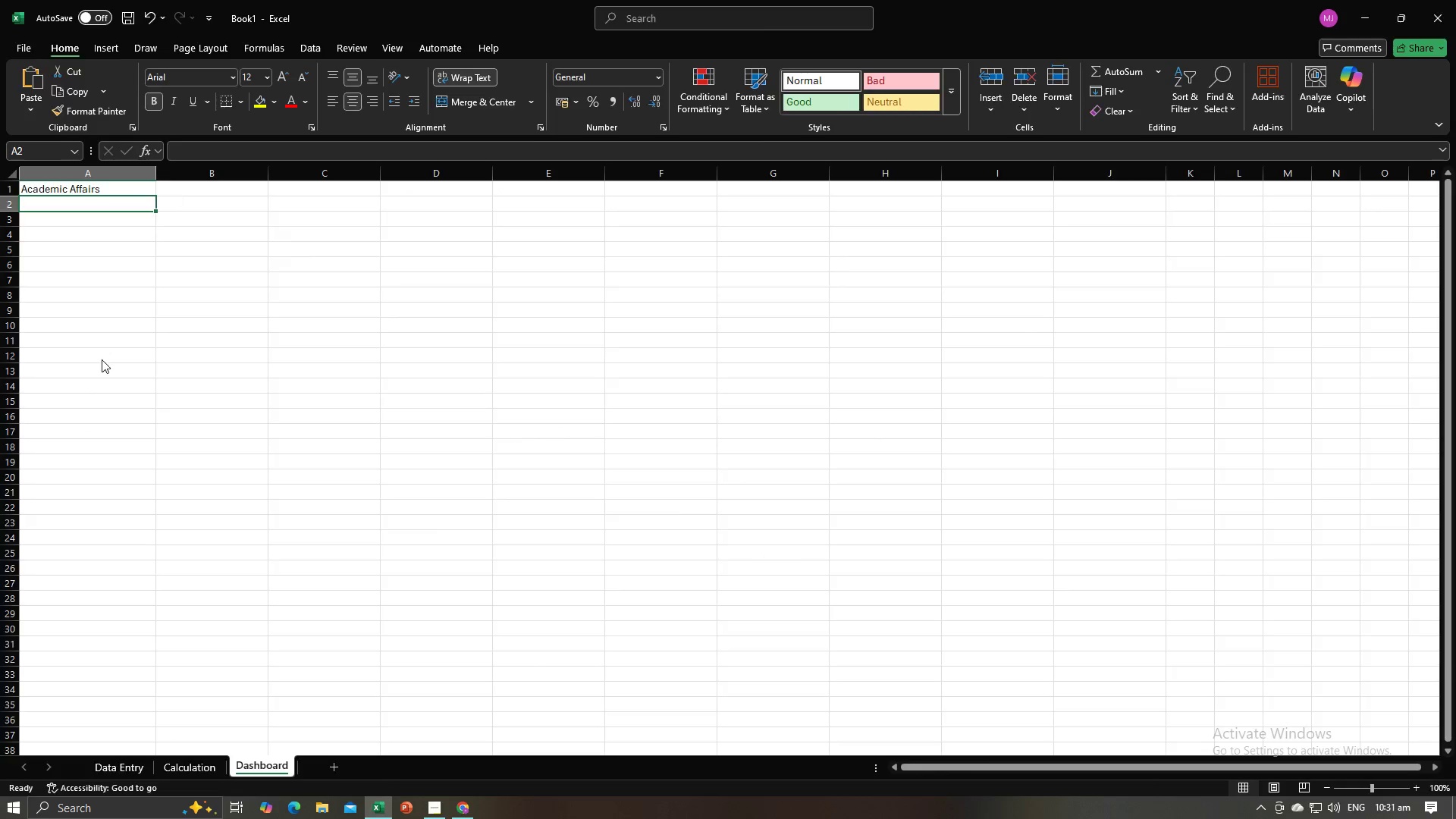 
key(Alt+Tab)
 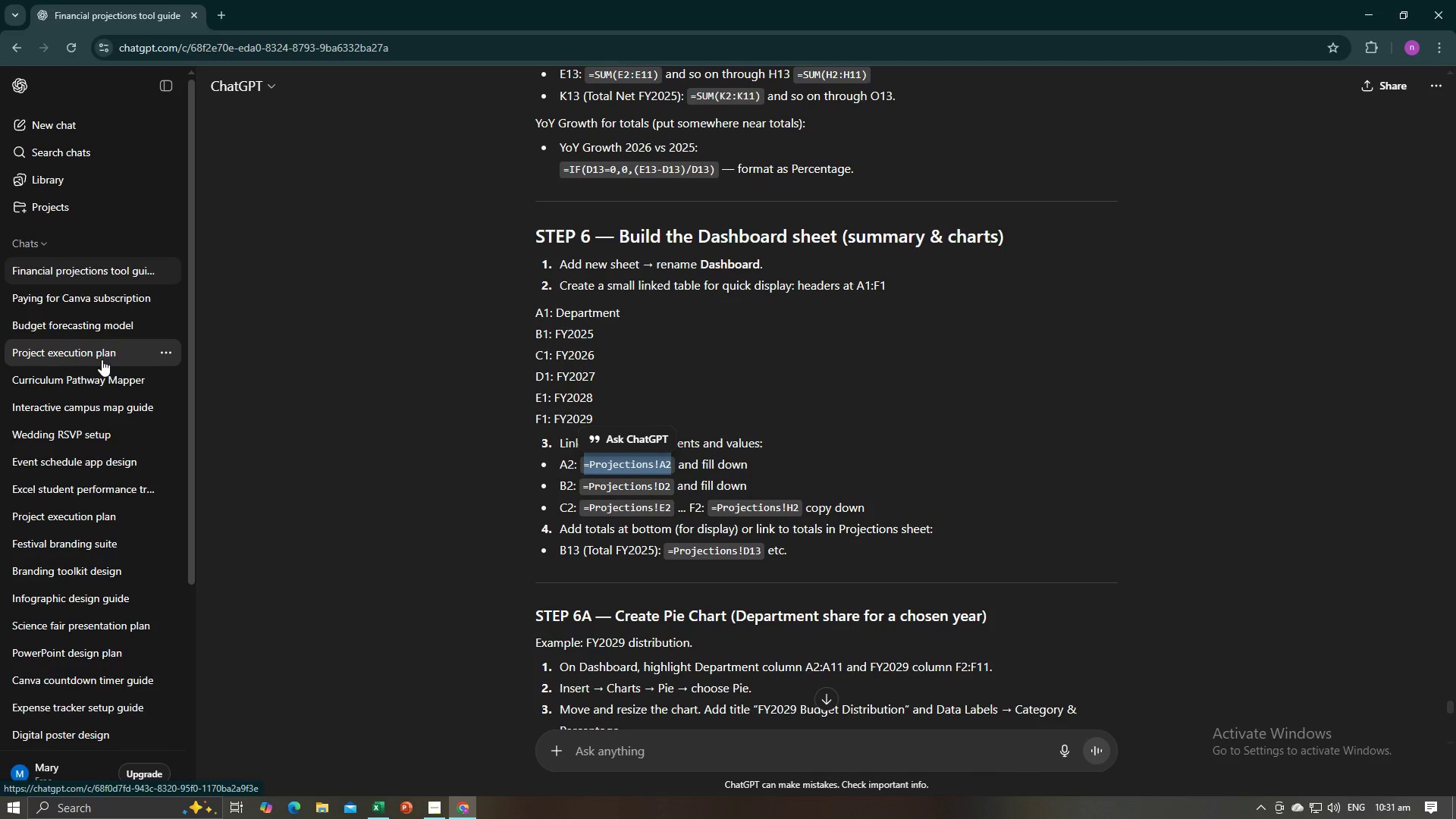 
key(Alt+AltLeft)
 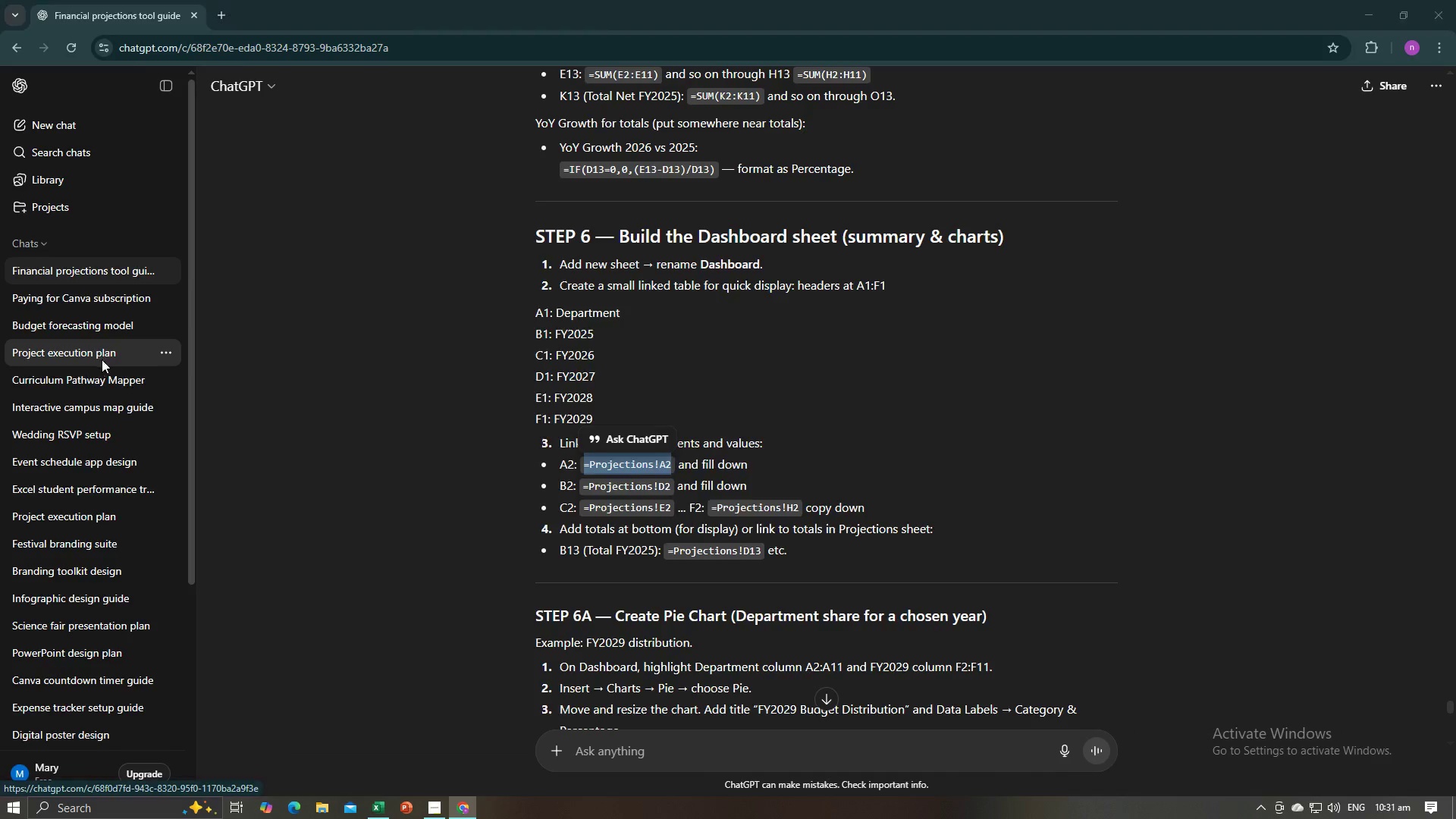 
key(Alt+Tab)
 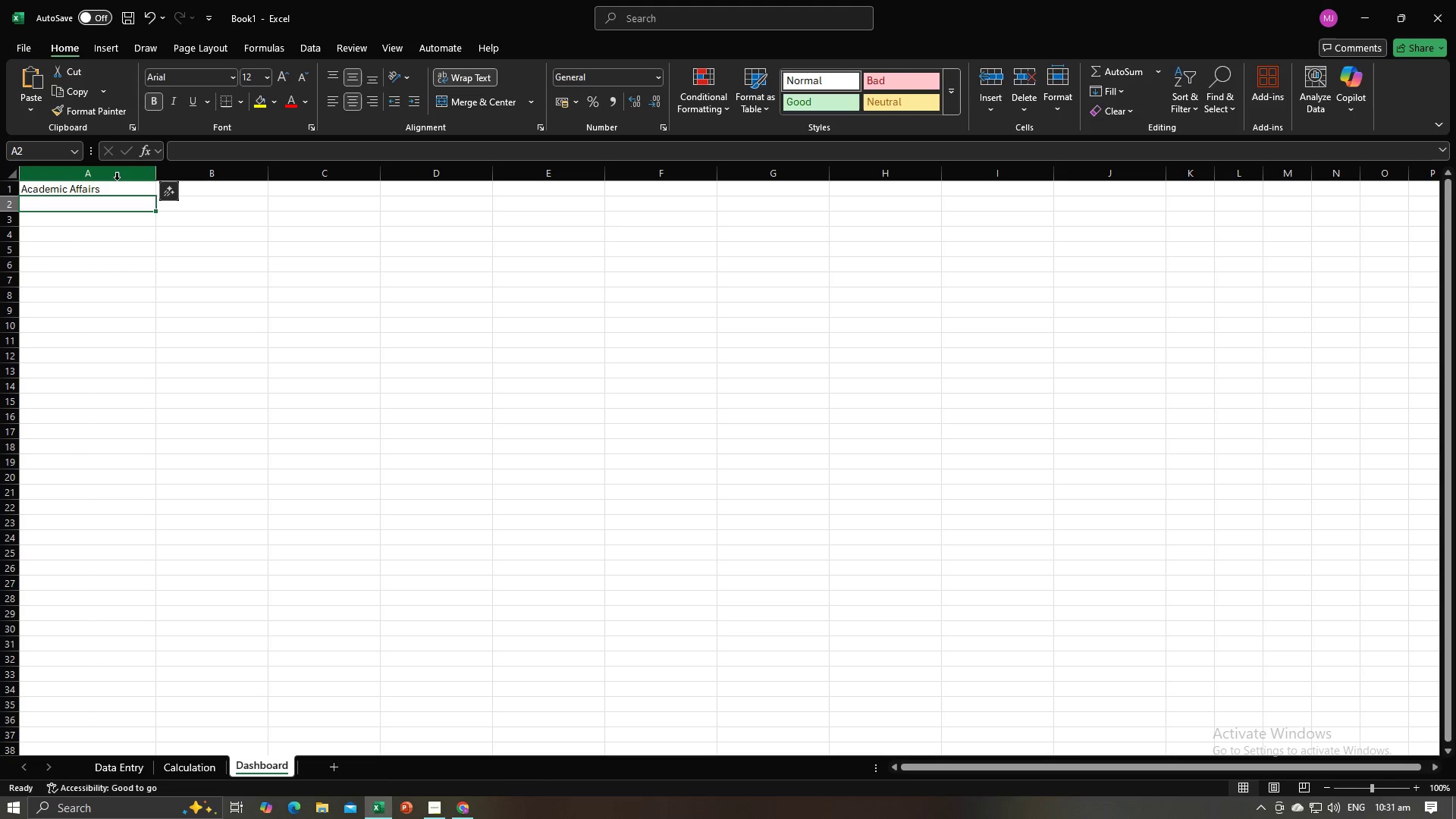 
left_click([115, 186])
 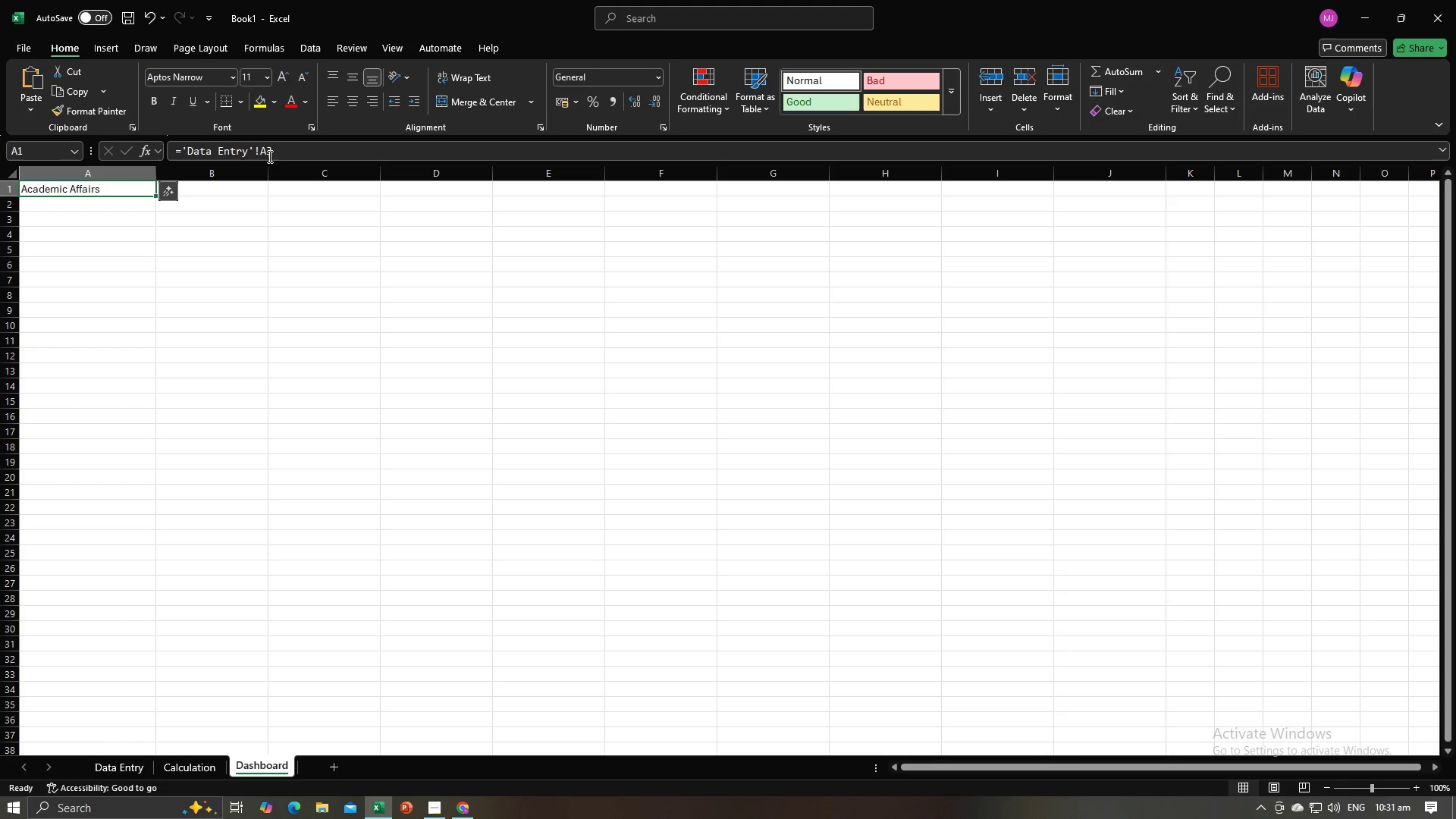 
left_click_drag(start_coordinate=[275, 152], to_coordinate=[184, 152])
 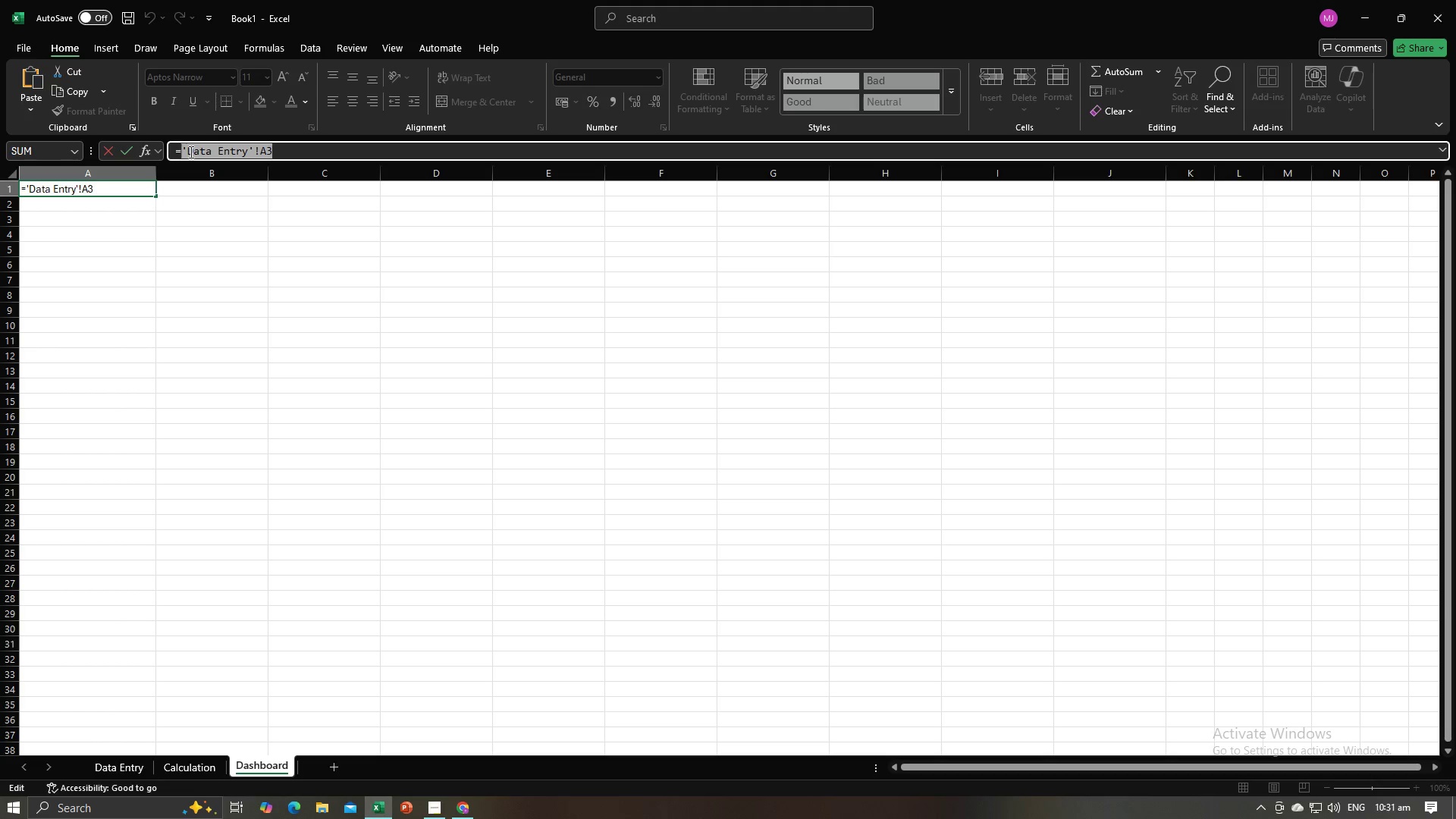 
key(Backspace)
 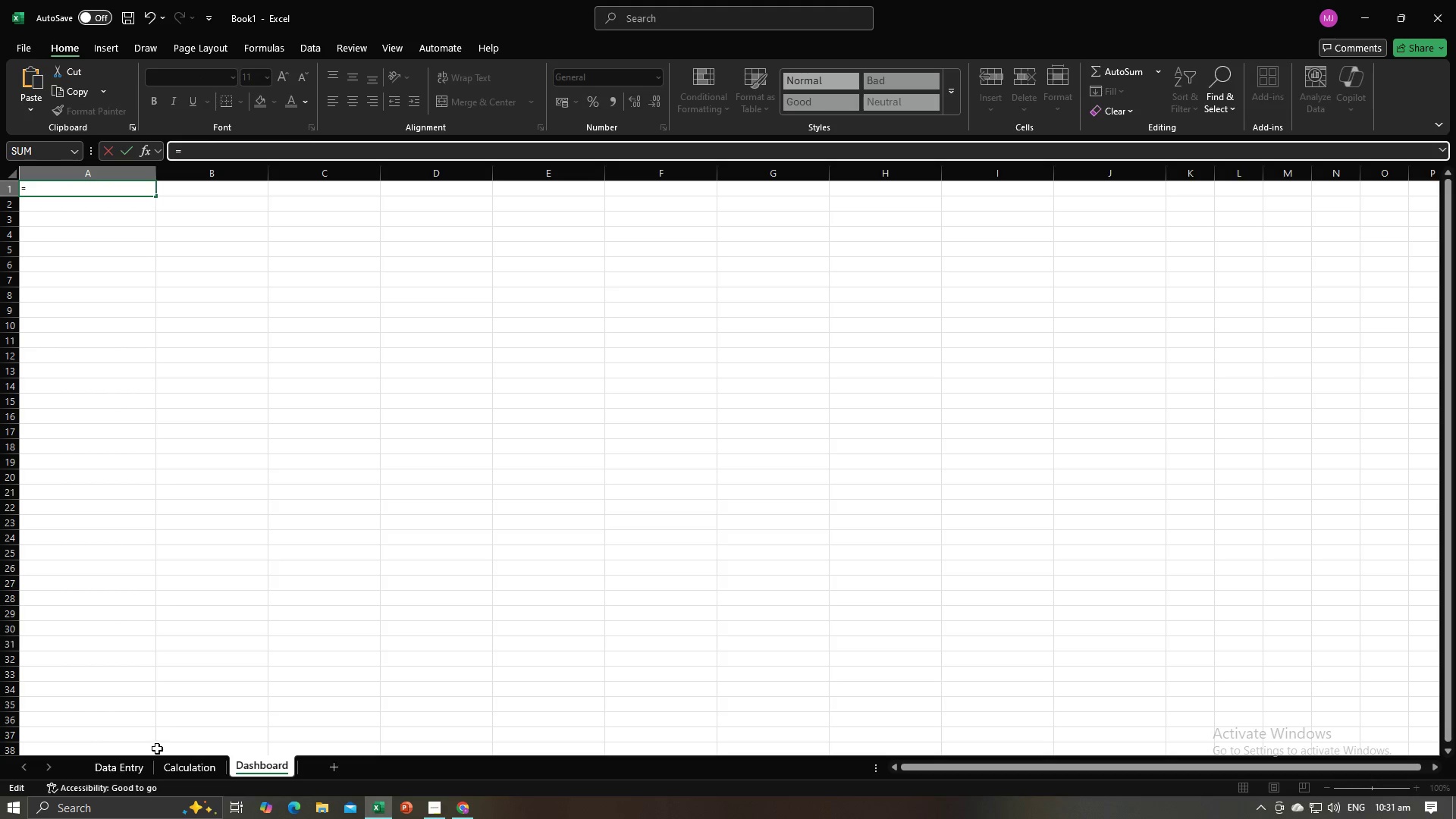 
left_click([138, 772])
 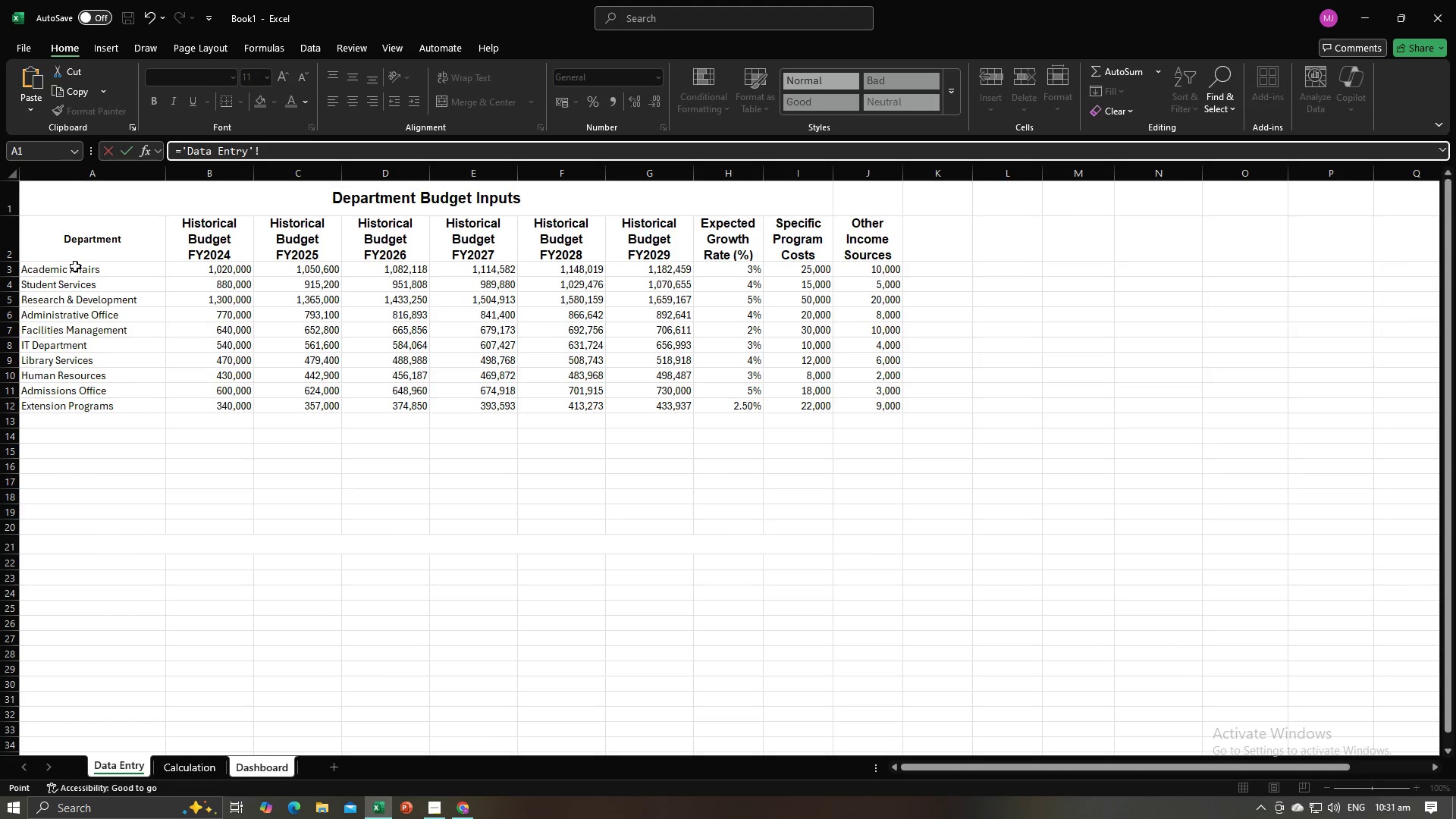 
left_click([81, 249])
 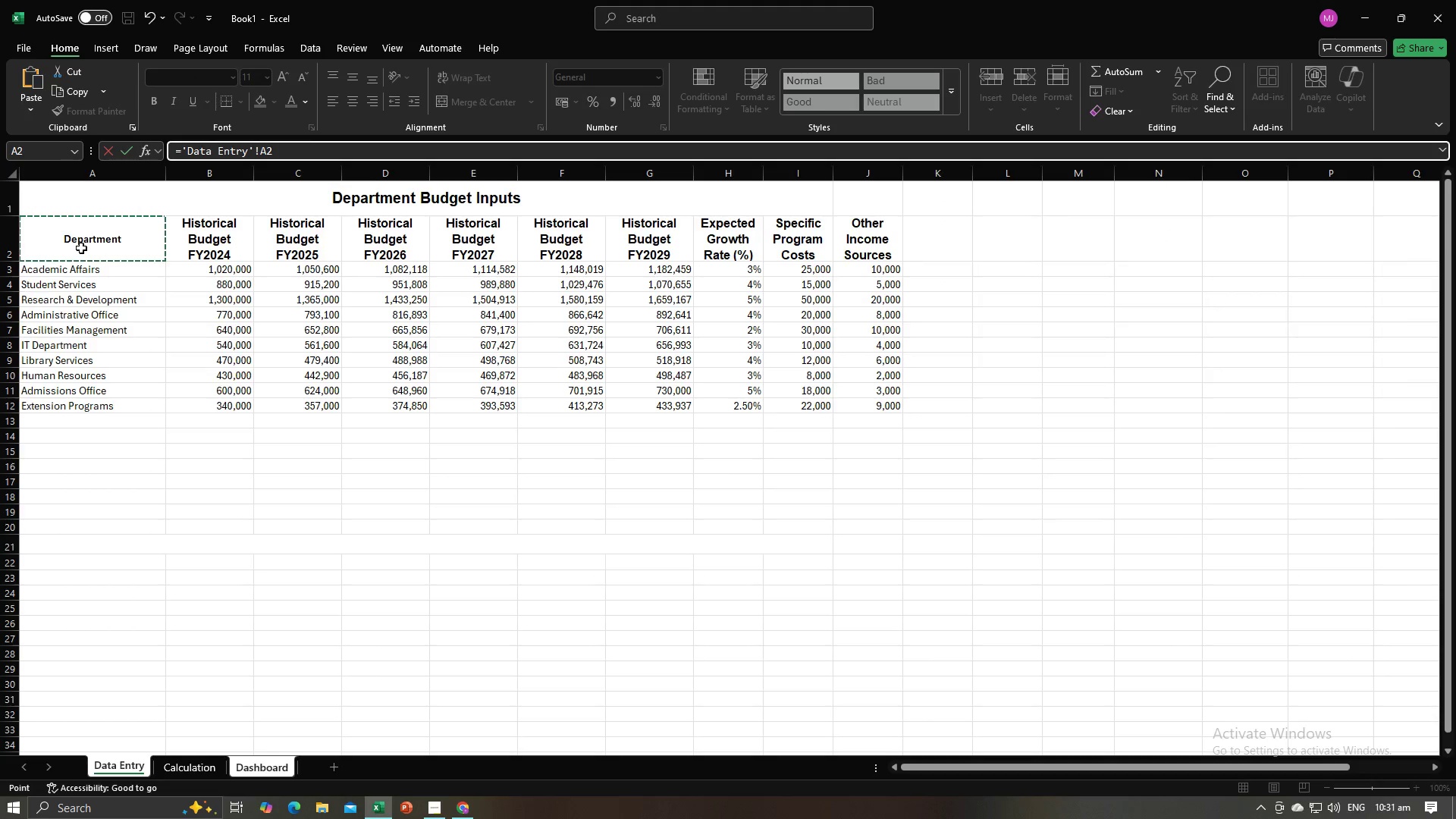 
key(Enter)
 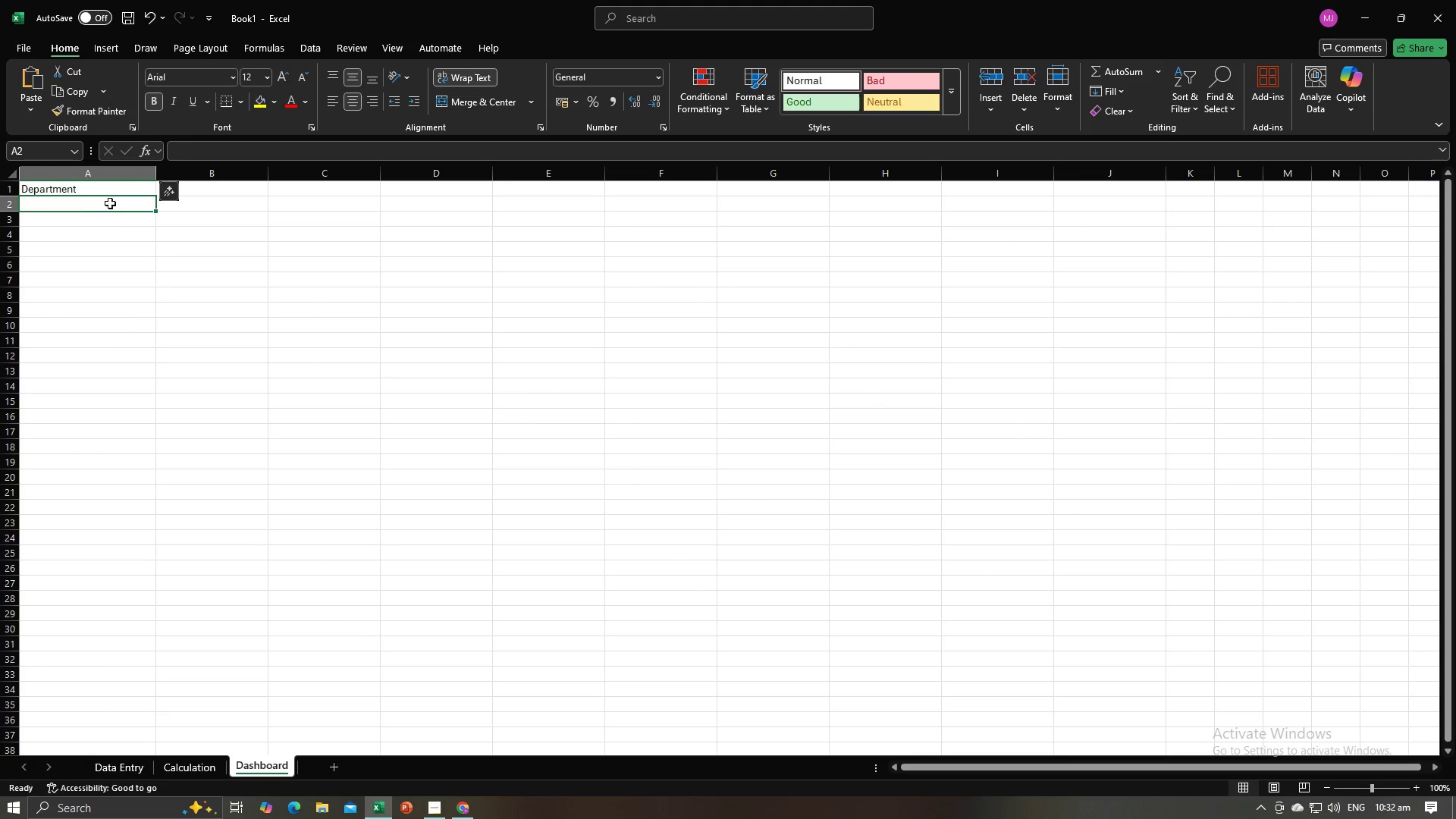 
left_click([110, 195])
 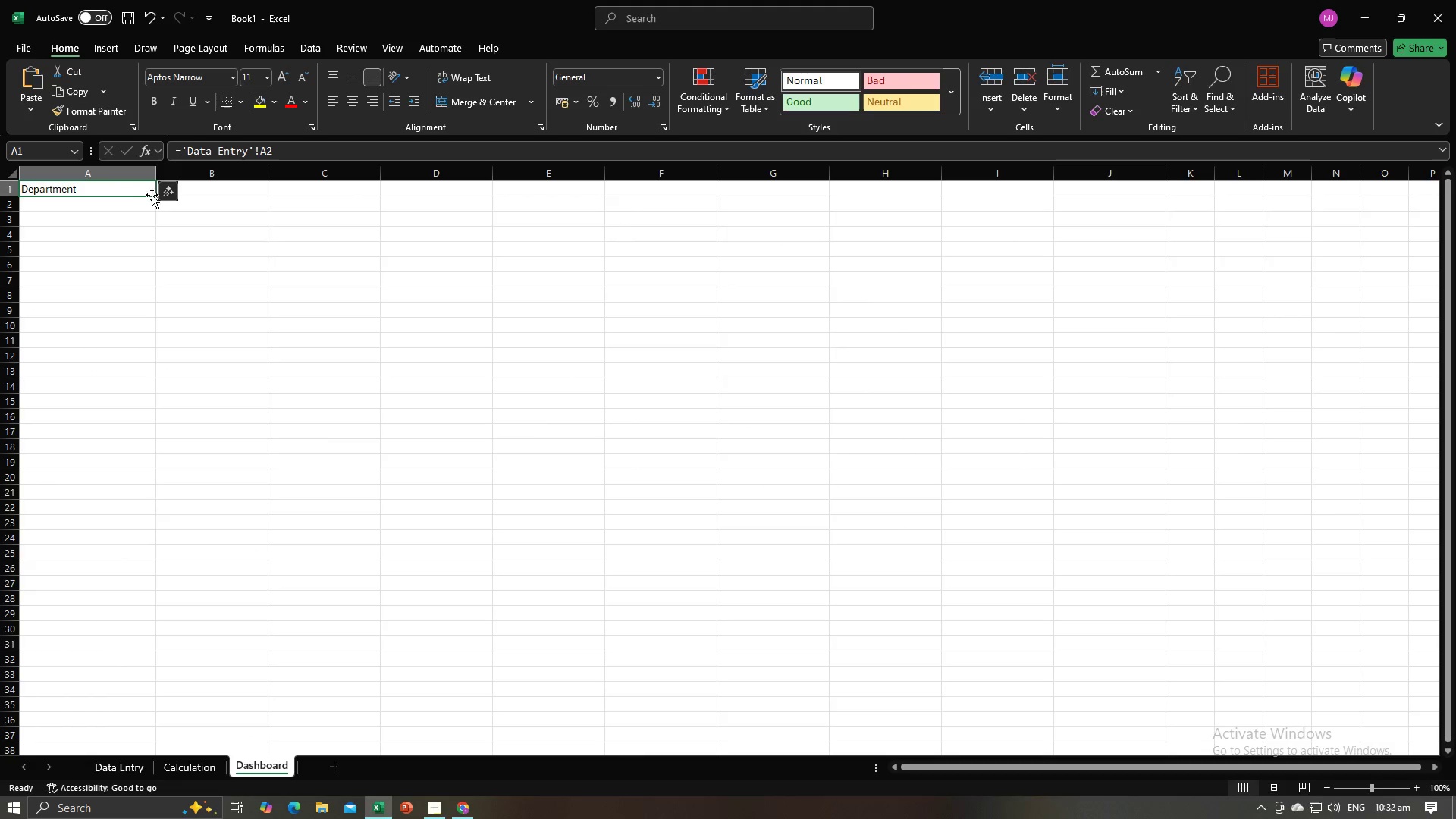 
left_click_drag(start_coordinate=[155, 196], to_coordinate=[149, 254])
 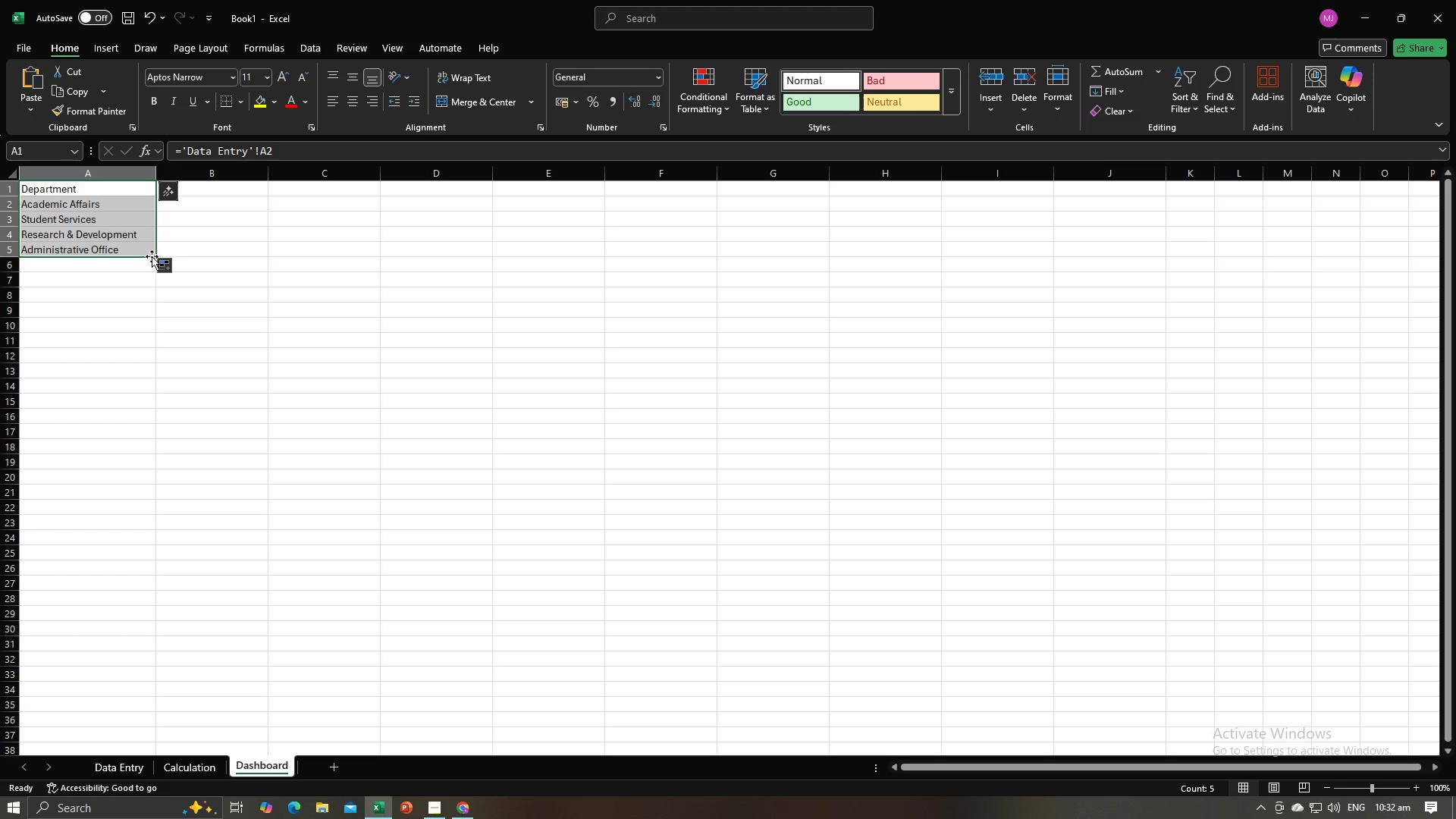 
left_click_drag(start_coordinate=[153, 256], to_coordinate=[150, 294])
 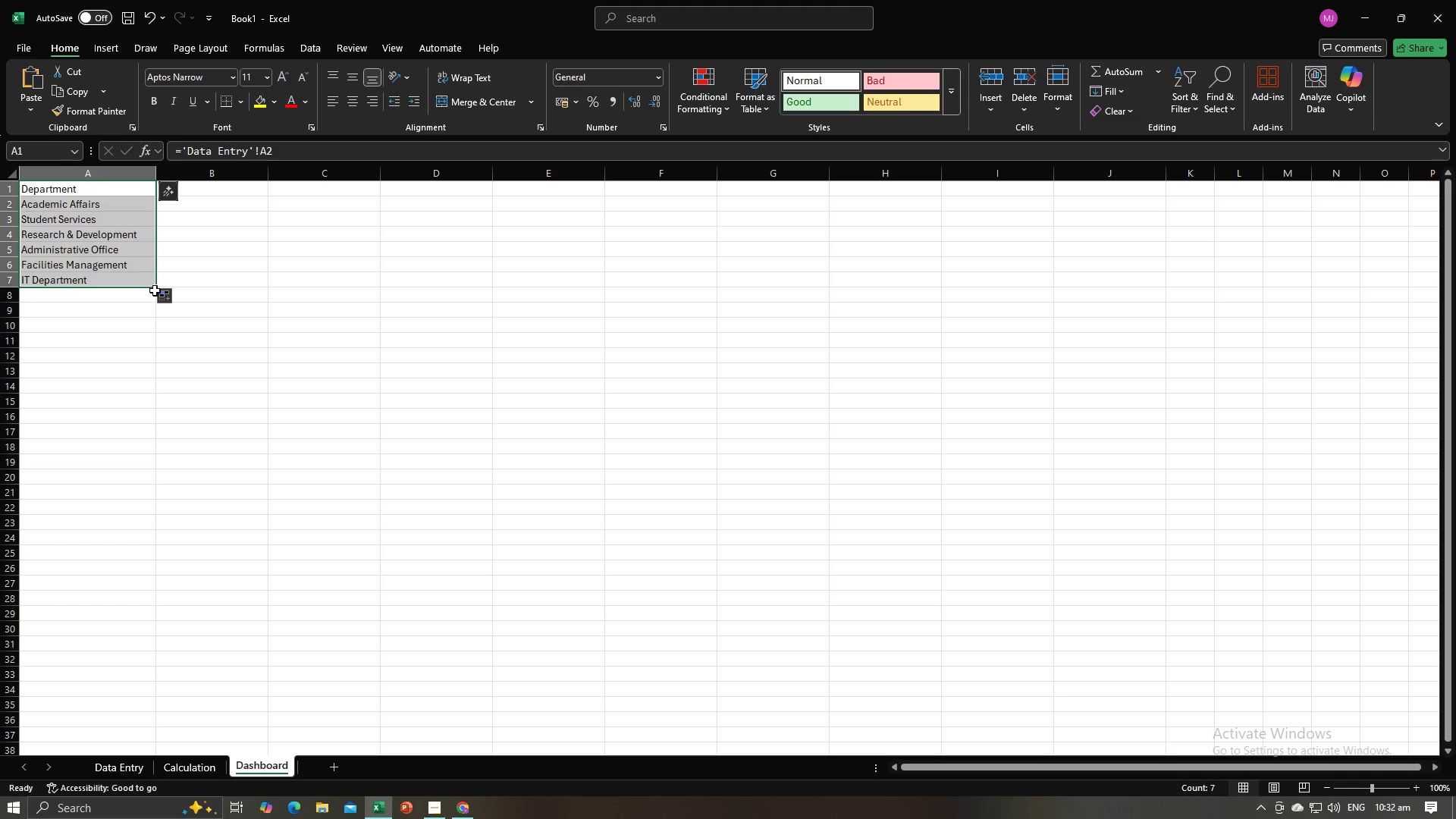 
left_click_drag(start_coordinate=[155, 290], to_coordinate=[155, 314])
 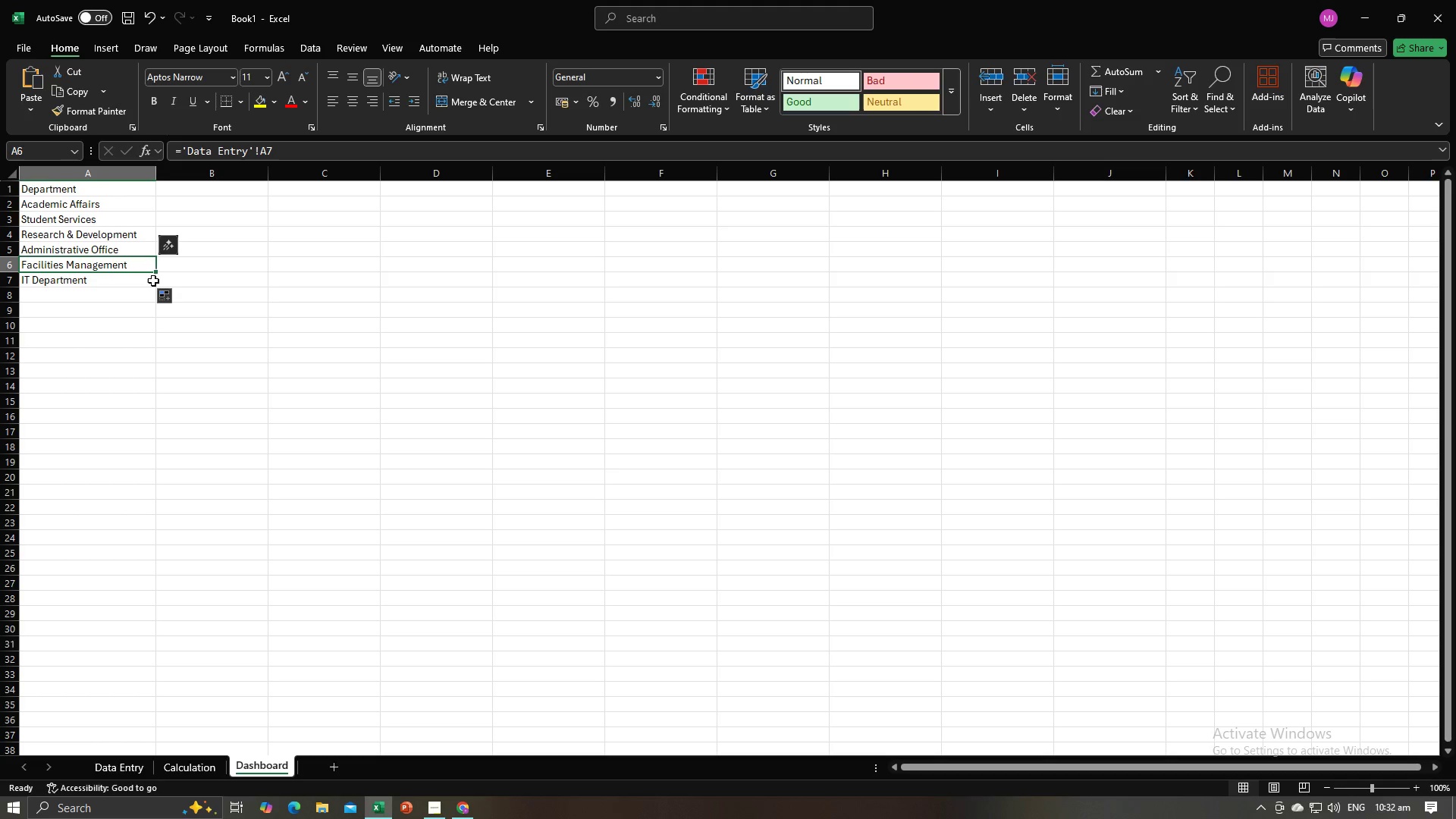 
left_click_drag(start_coordinate=[154, 271], to_coordinate=[154, 305])
 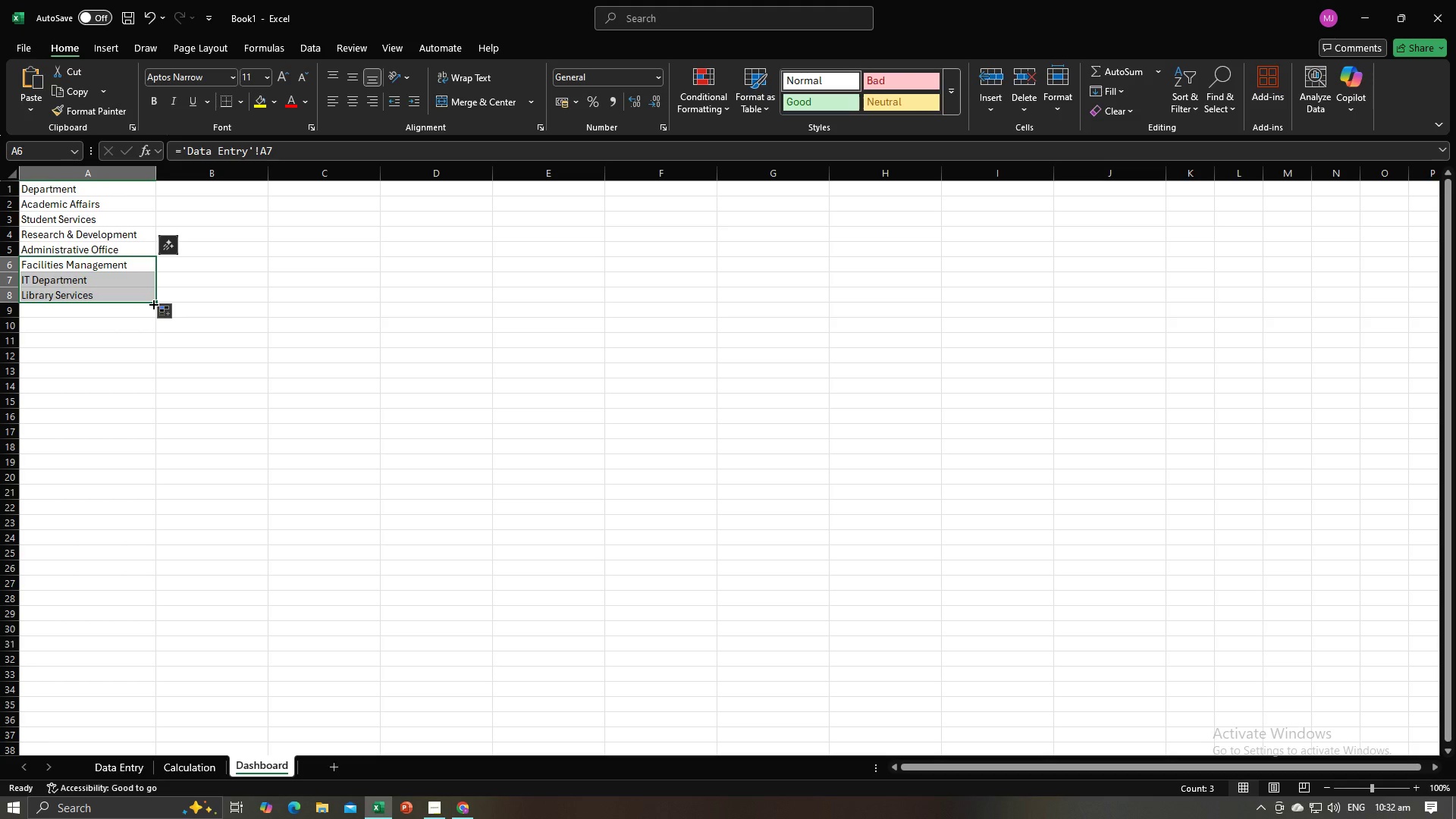 
left_click_drag(start_coordinate=[152, 299], to_coordinate=[153, 334])
 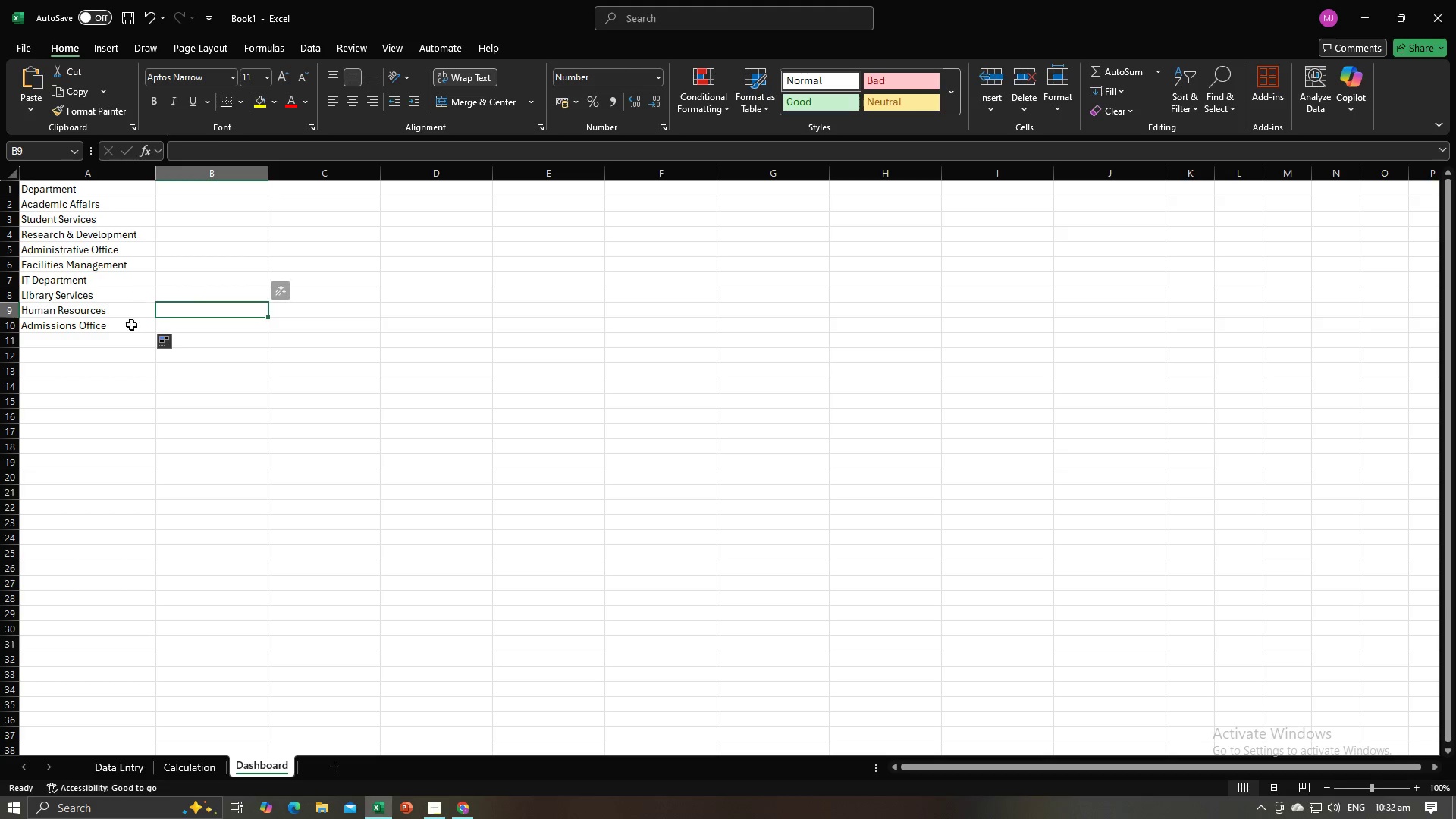 
key(Alt+AltLeft)
 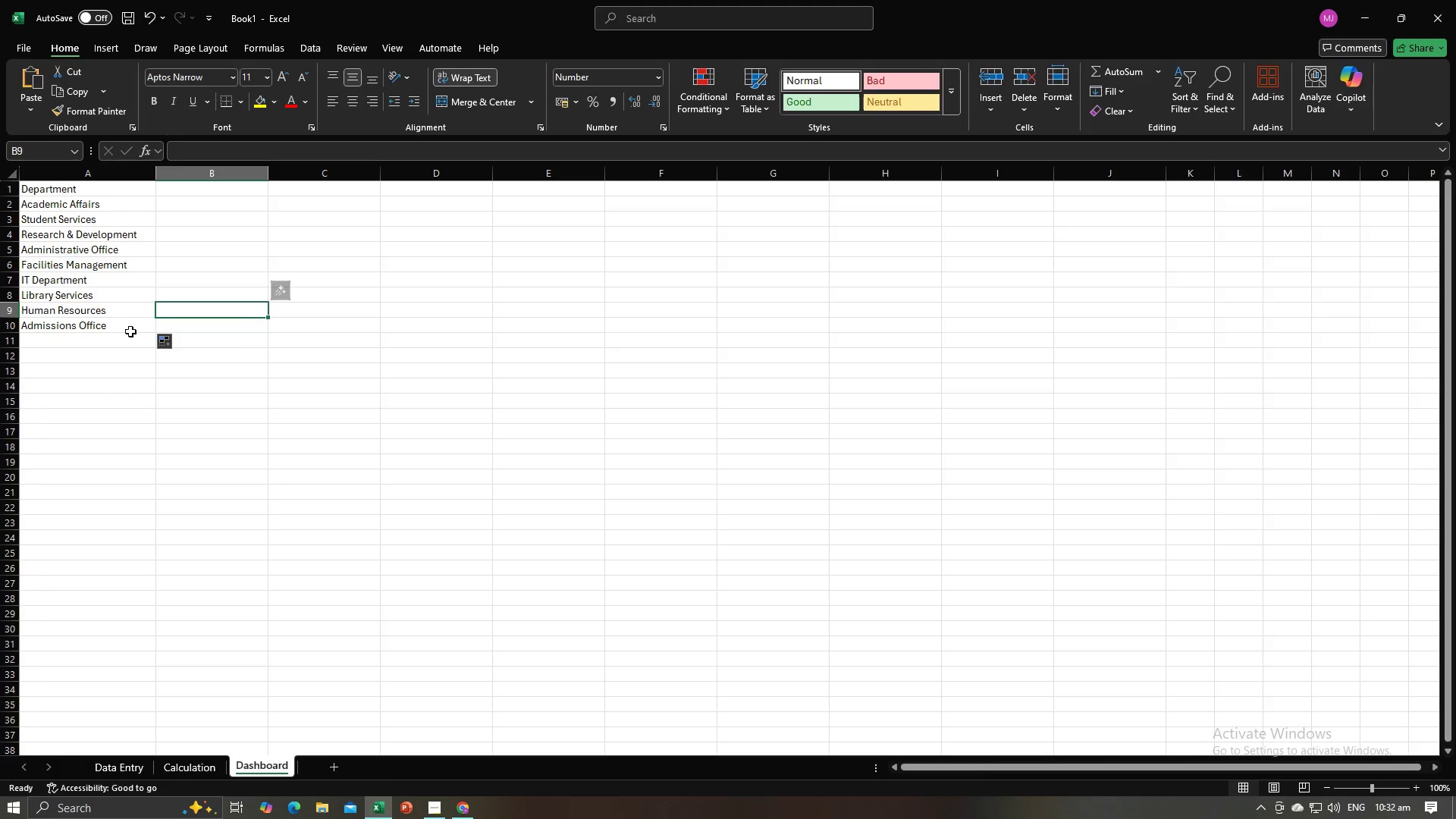 
key(Alt+Tab)
 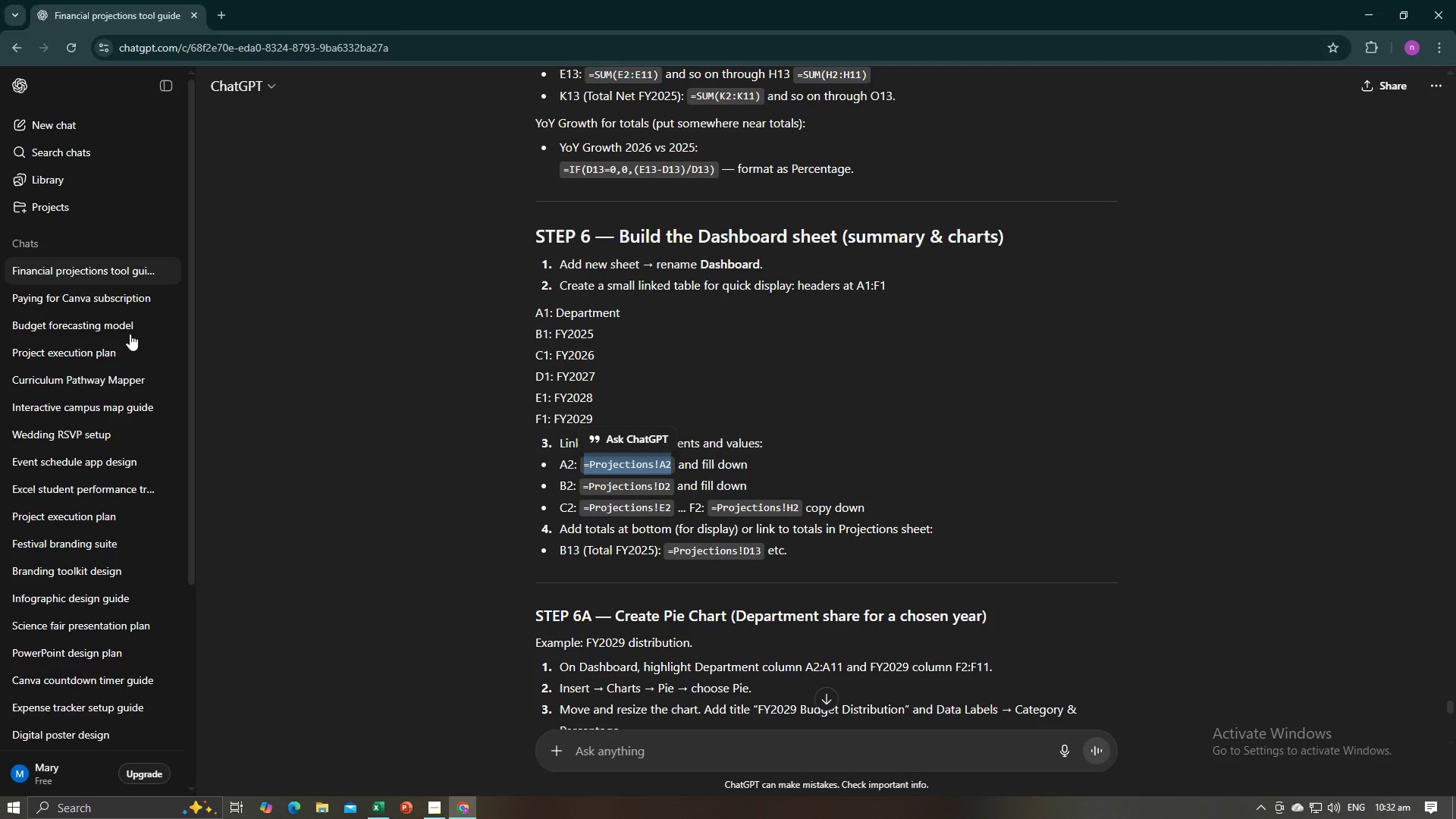 
key(Alt+AltLeft)
 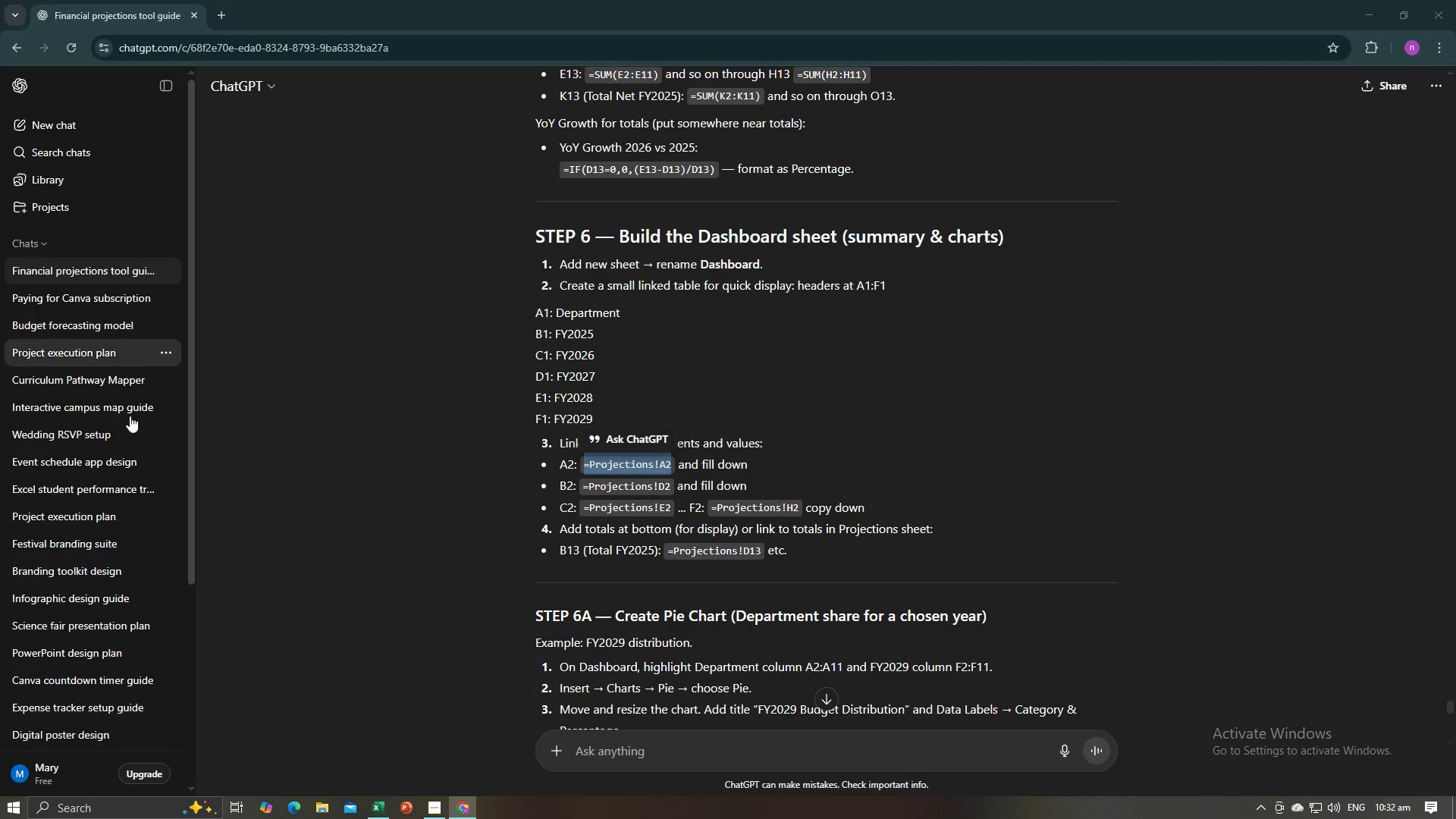 
key(Alt+Tab)
 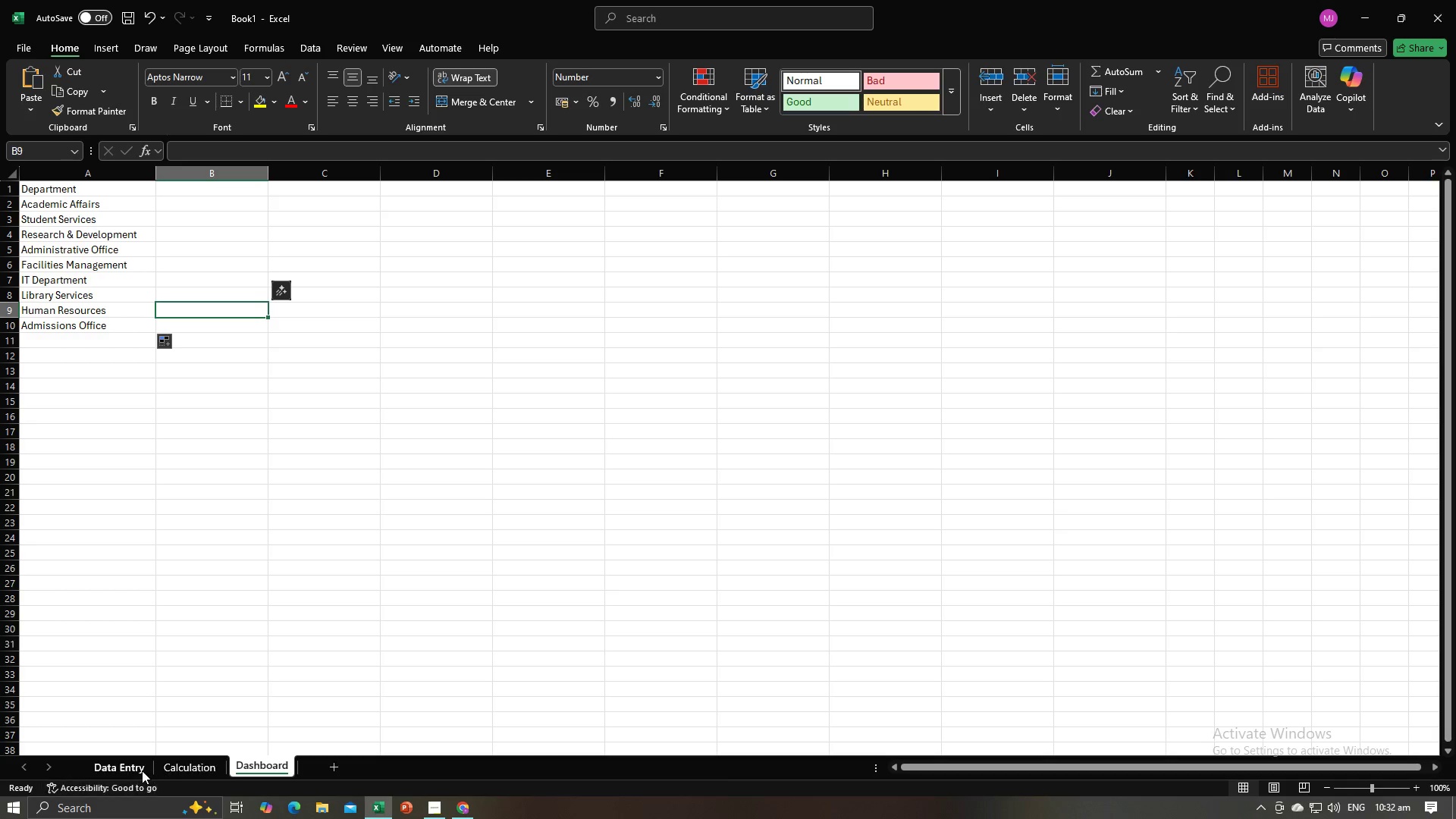 
left_click([140, 770])
 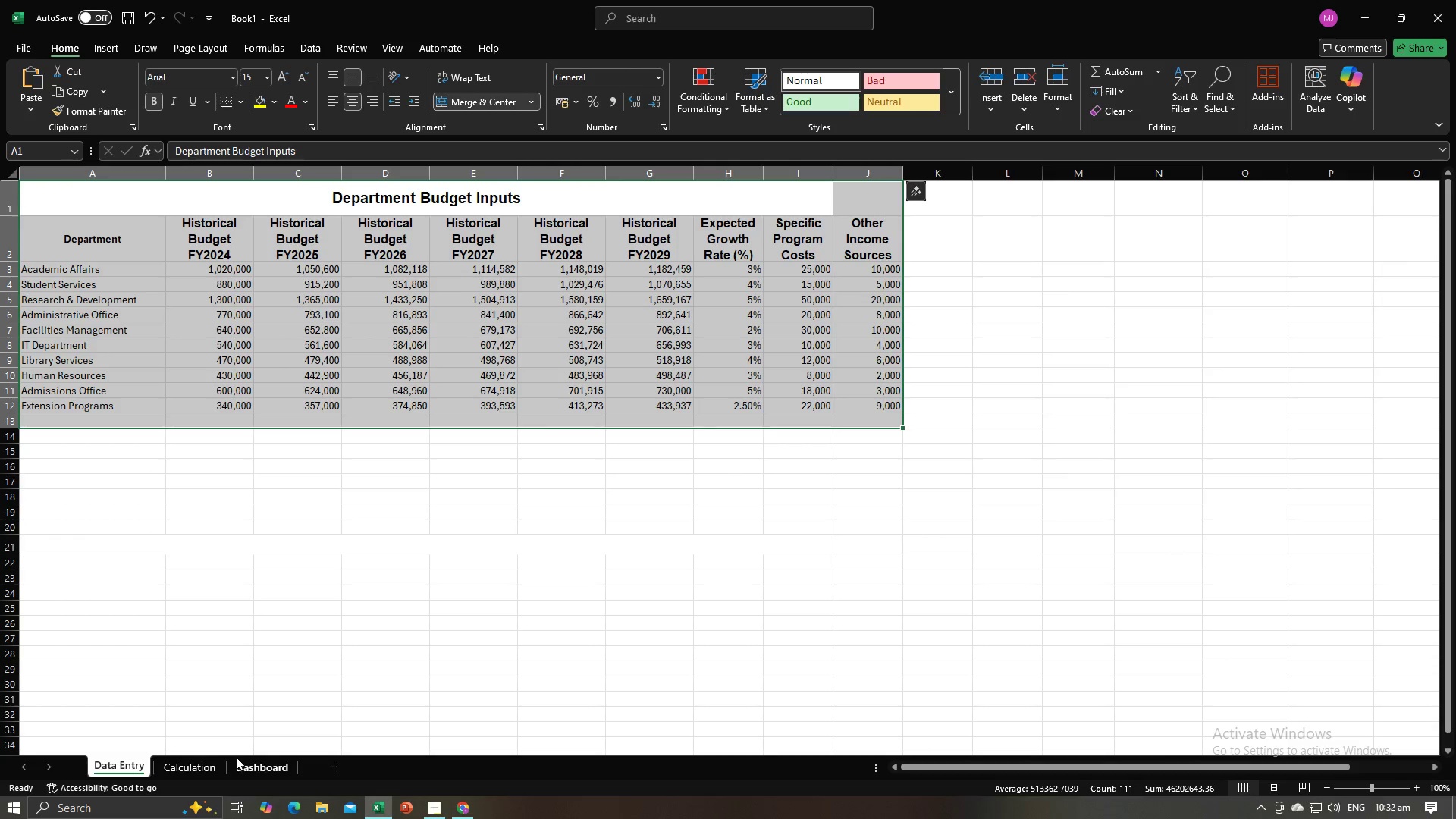 
left_click([253, 760])
 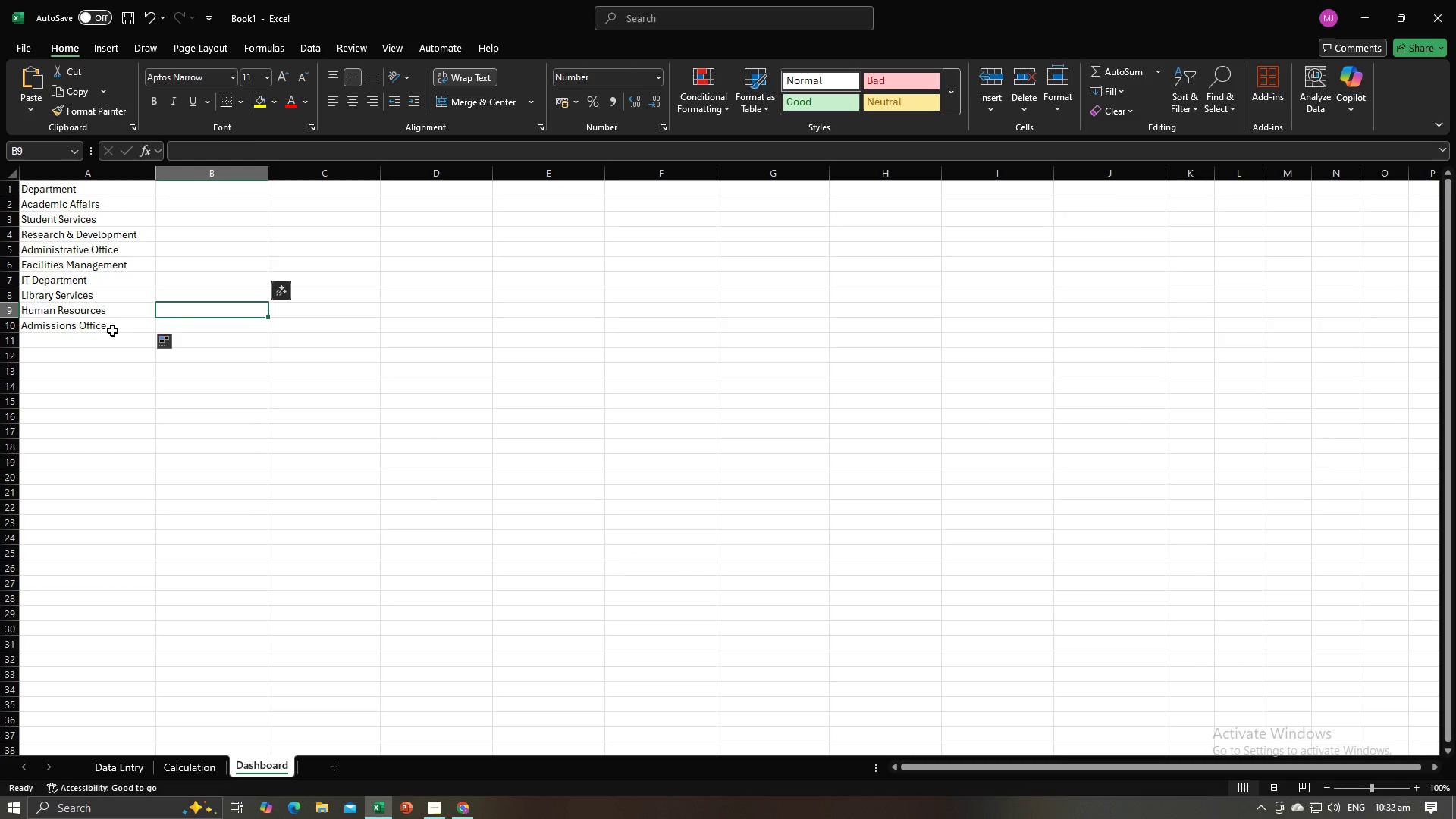 
left_click([113, 328])
 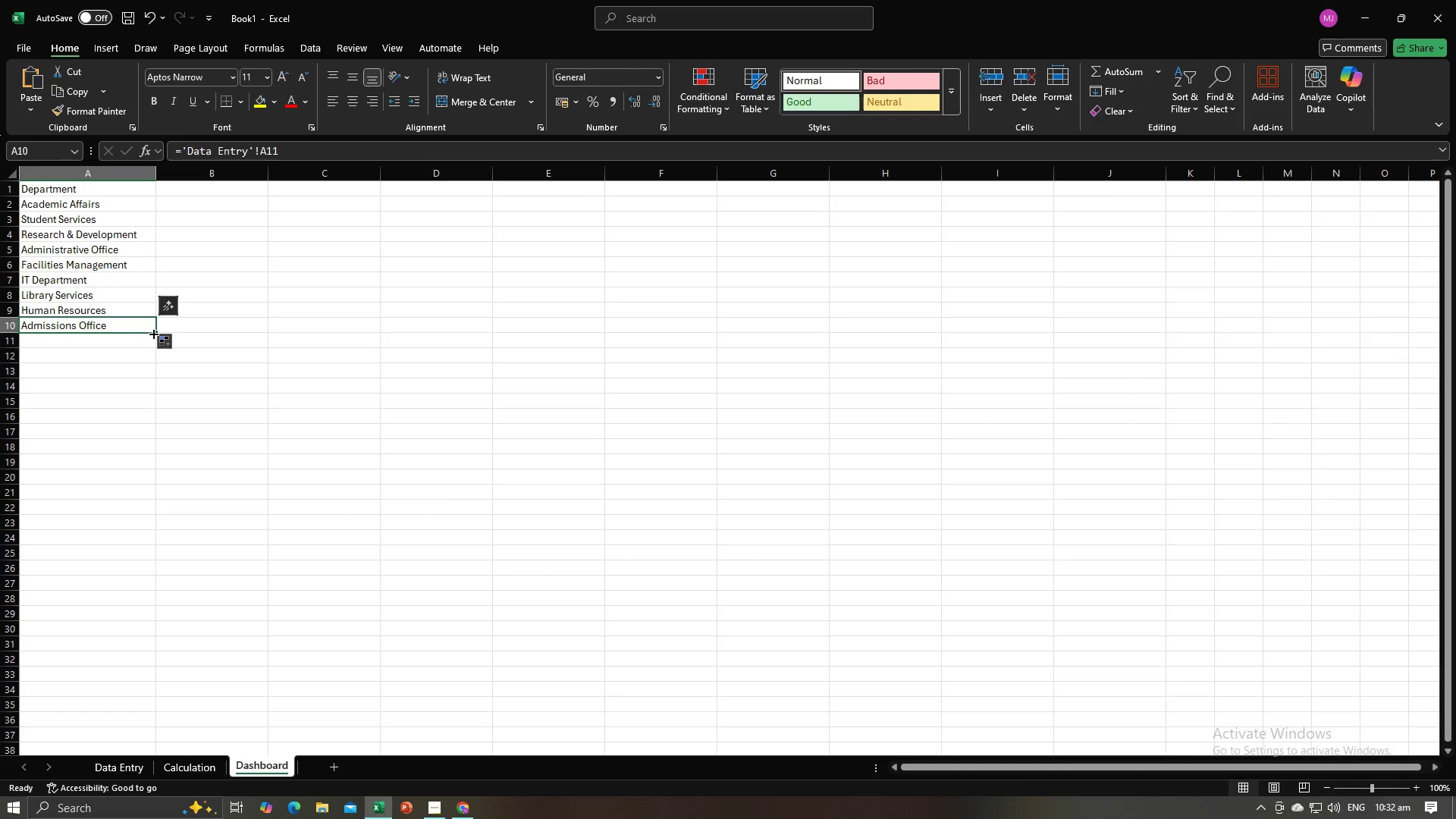 
left_click_drag(start_coordinate=[152, 333], to_coordinate=[154, 346])
 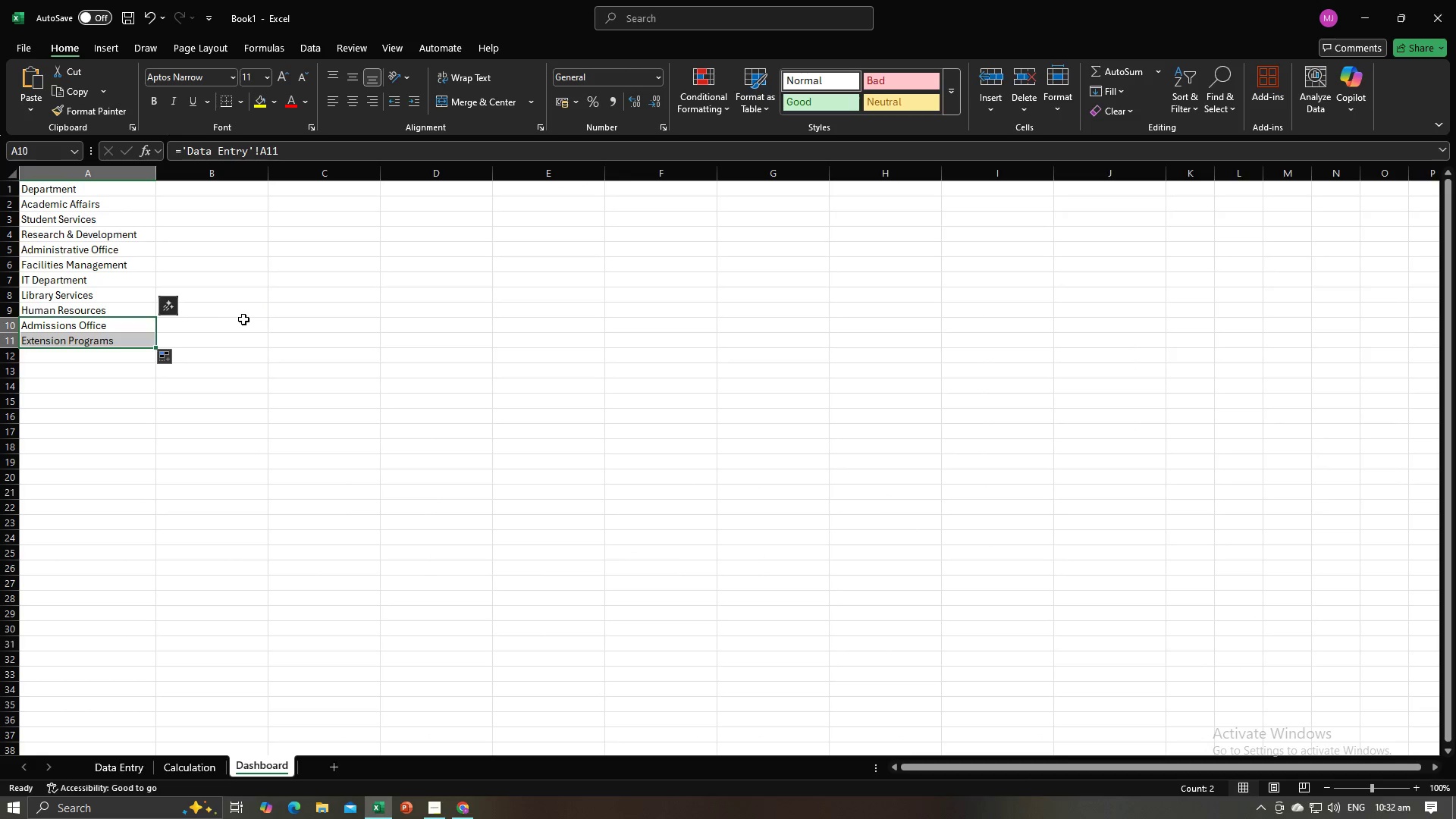 
left_click([243, 319])
 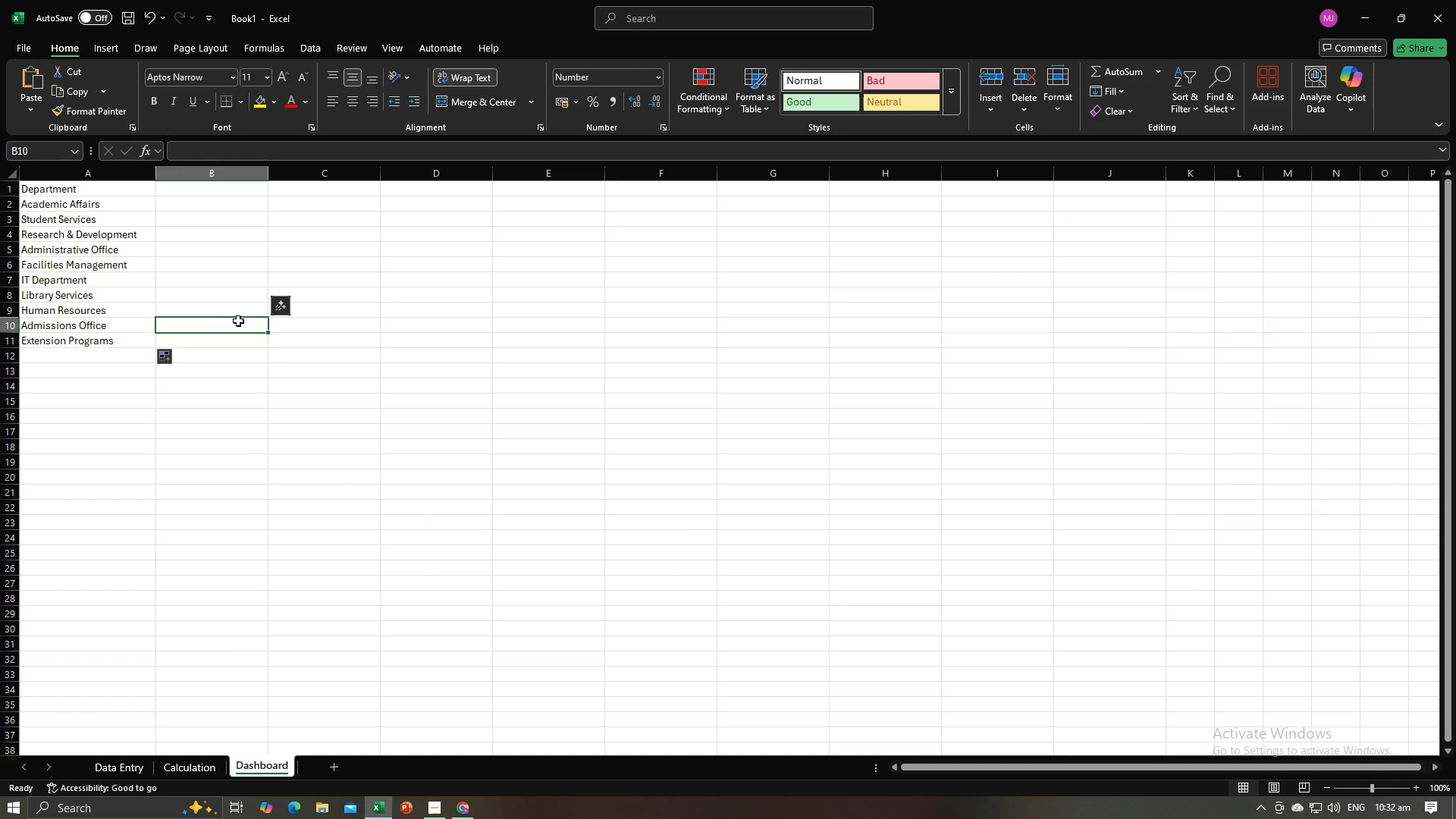 
key(Alt+AltLeft)
 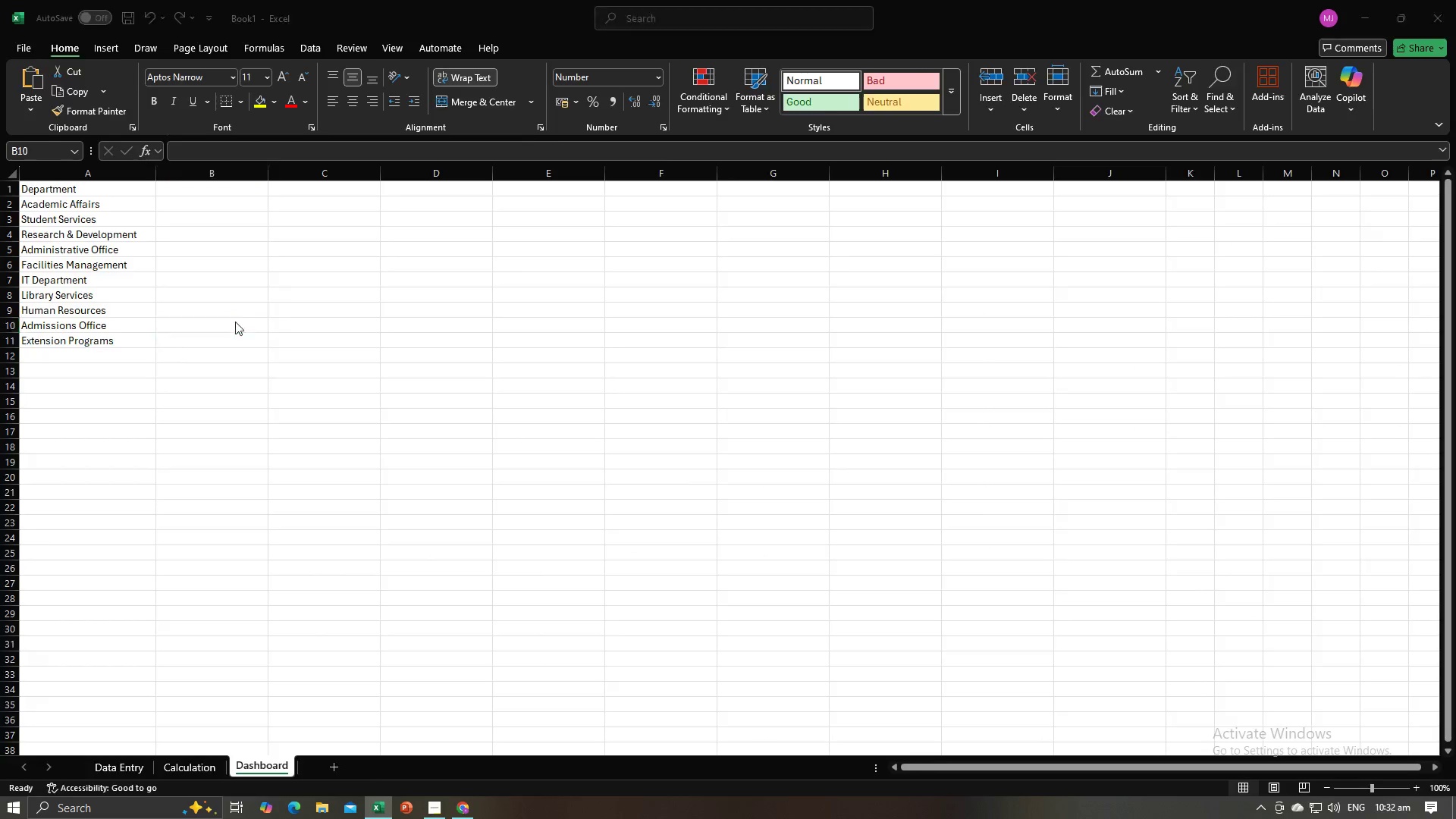 
key(Alt+Tab)
 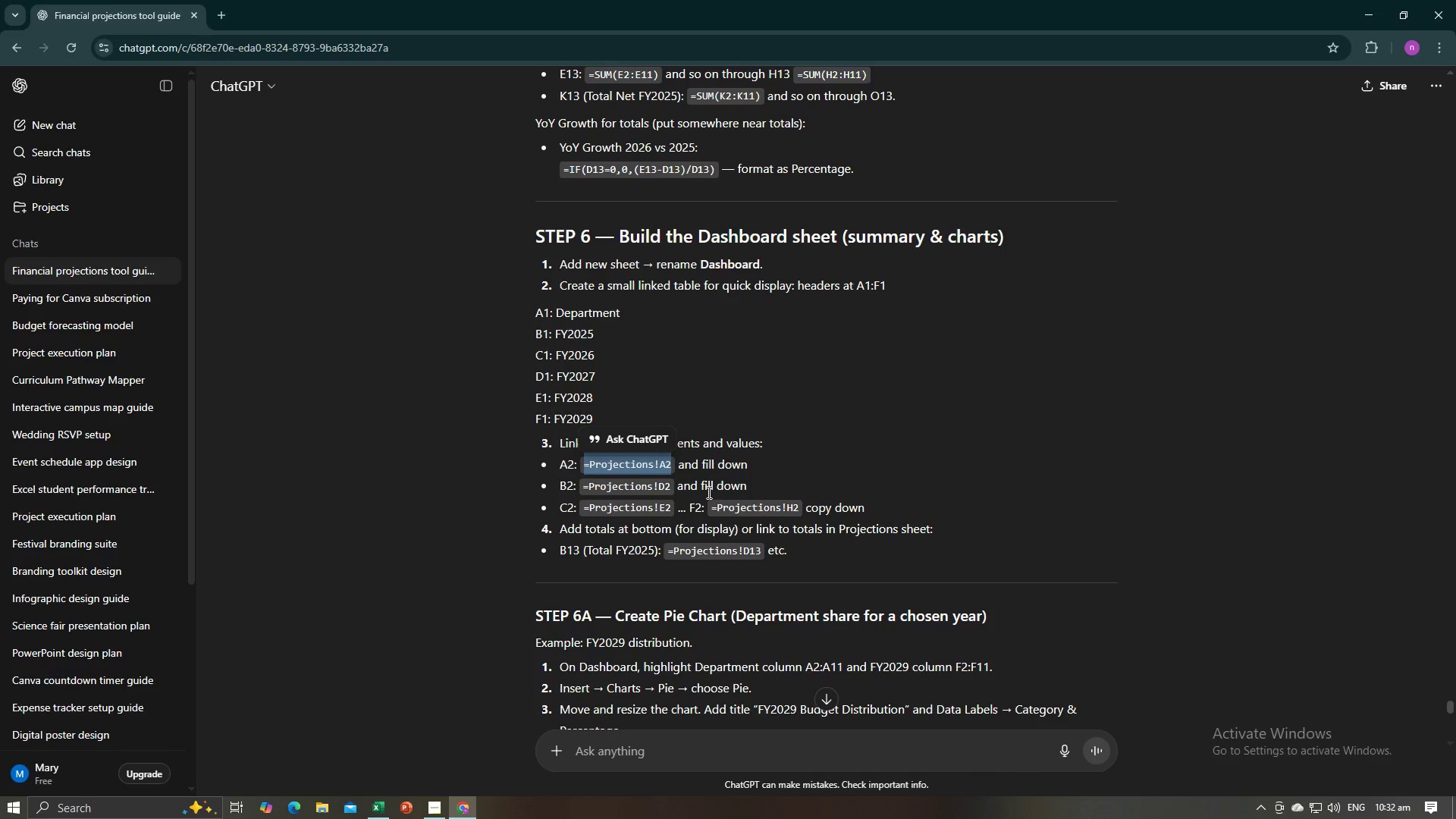 
key(Alt+AltLeft)
 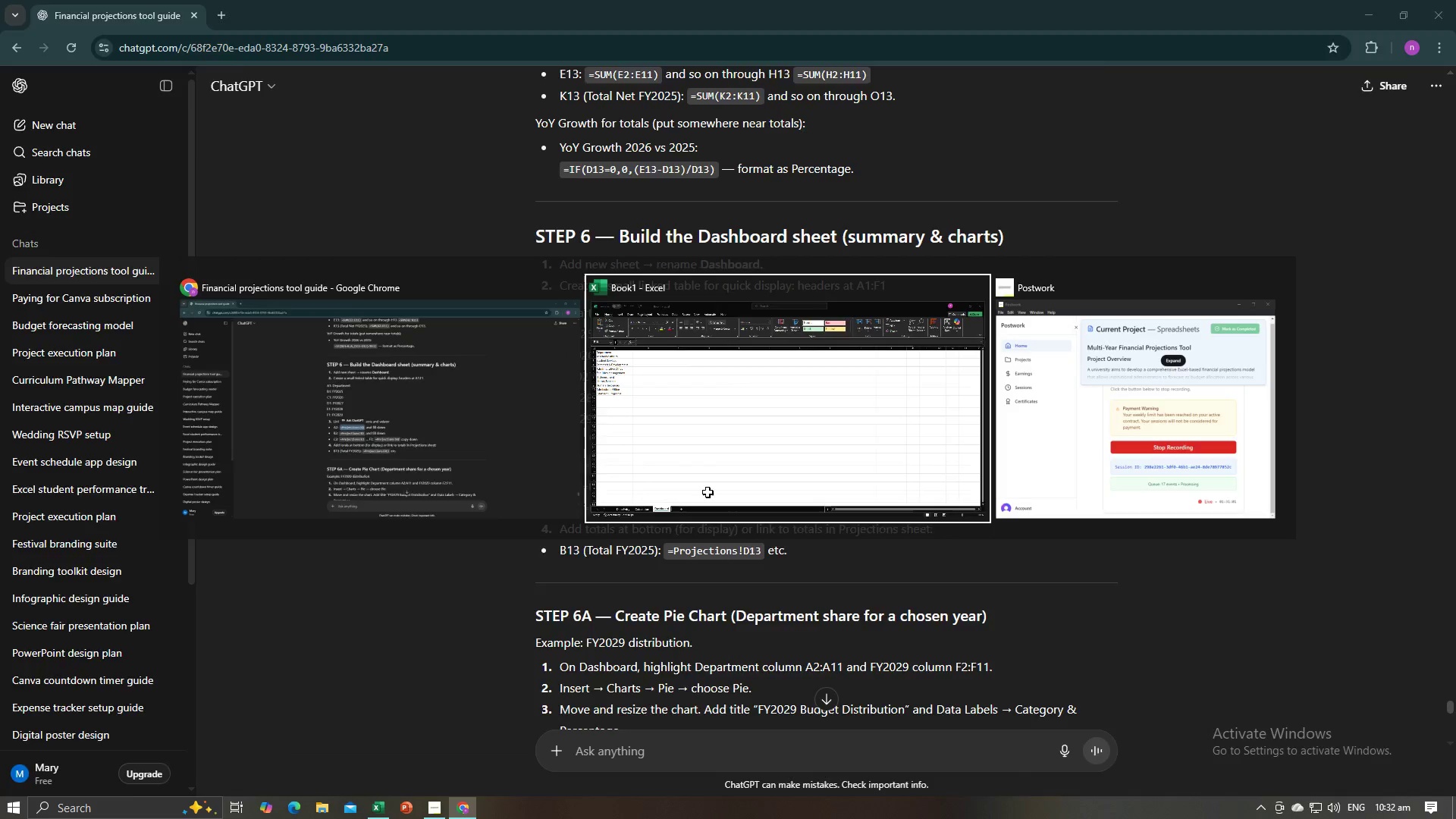 
key(Alt+Tab)
 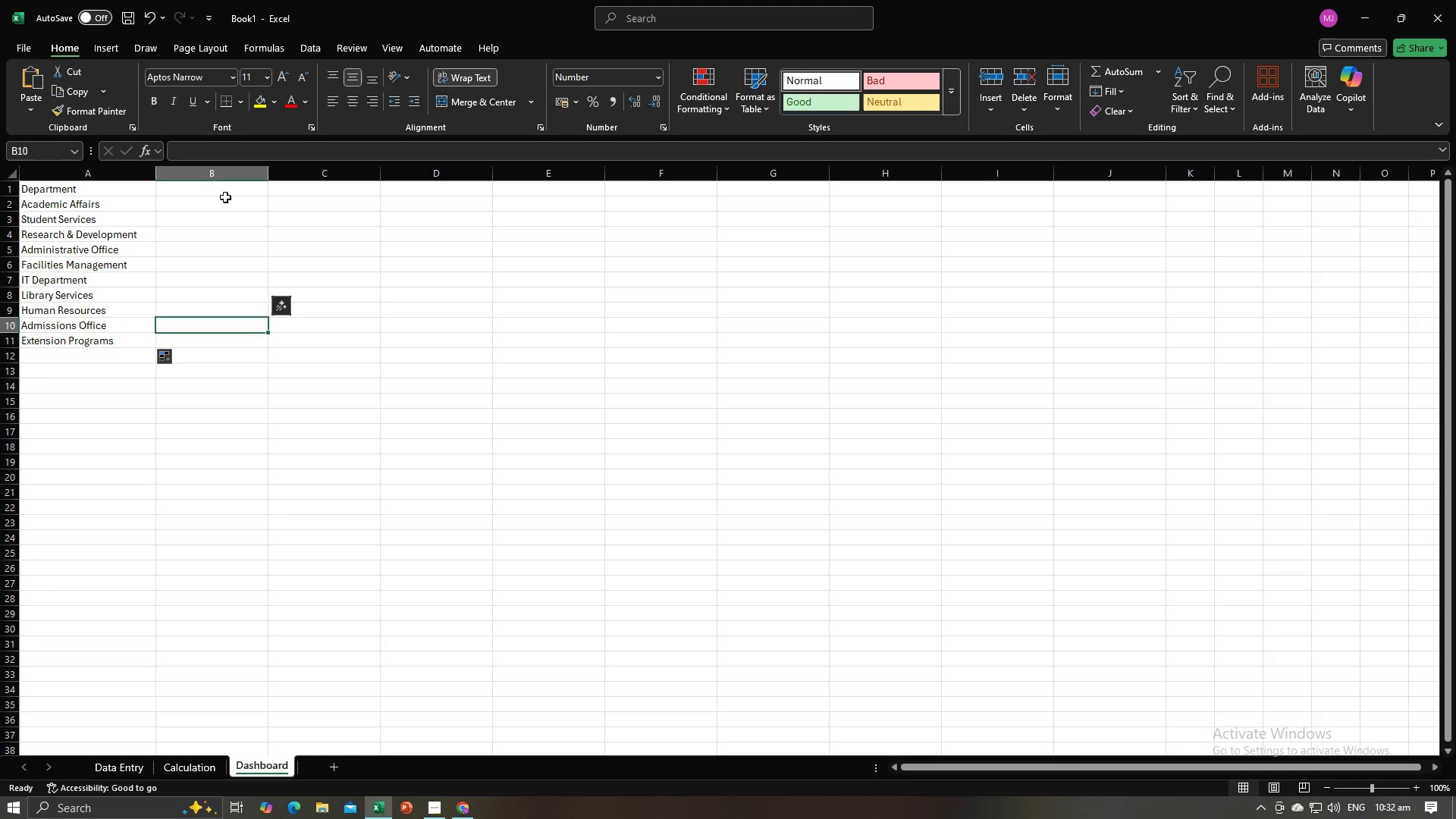 
left_click([225, 195])
 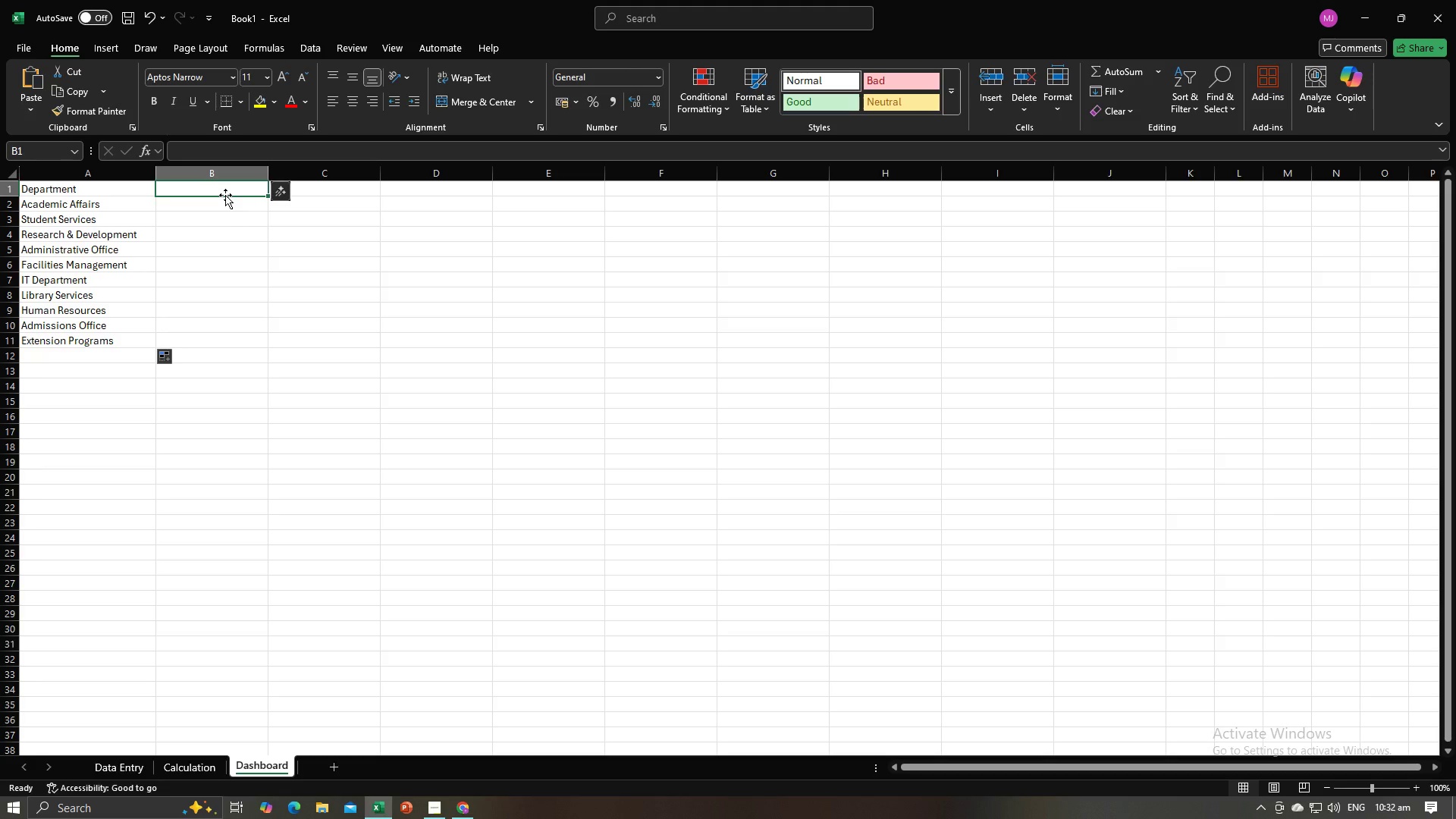 
key(Equal)
 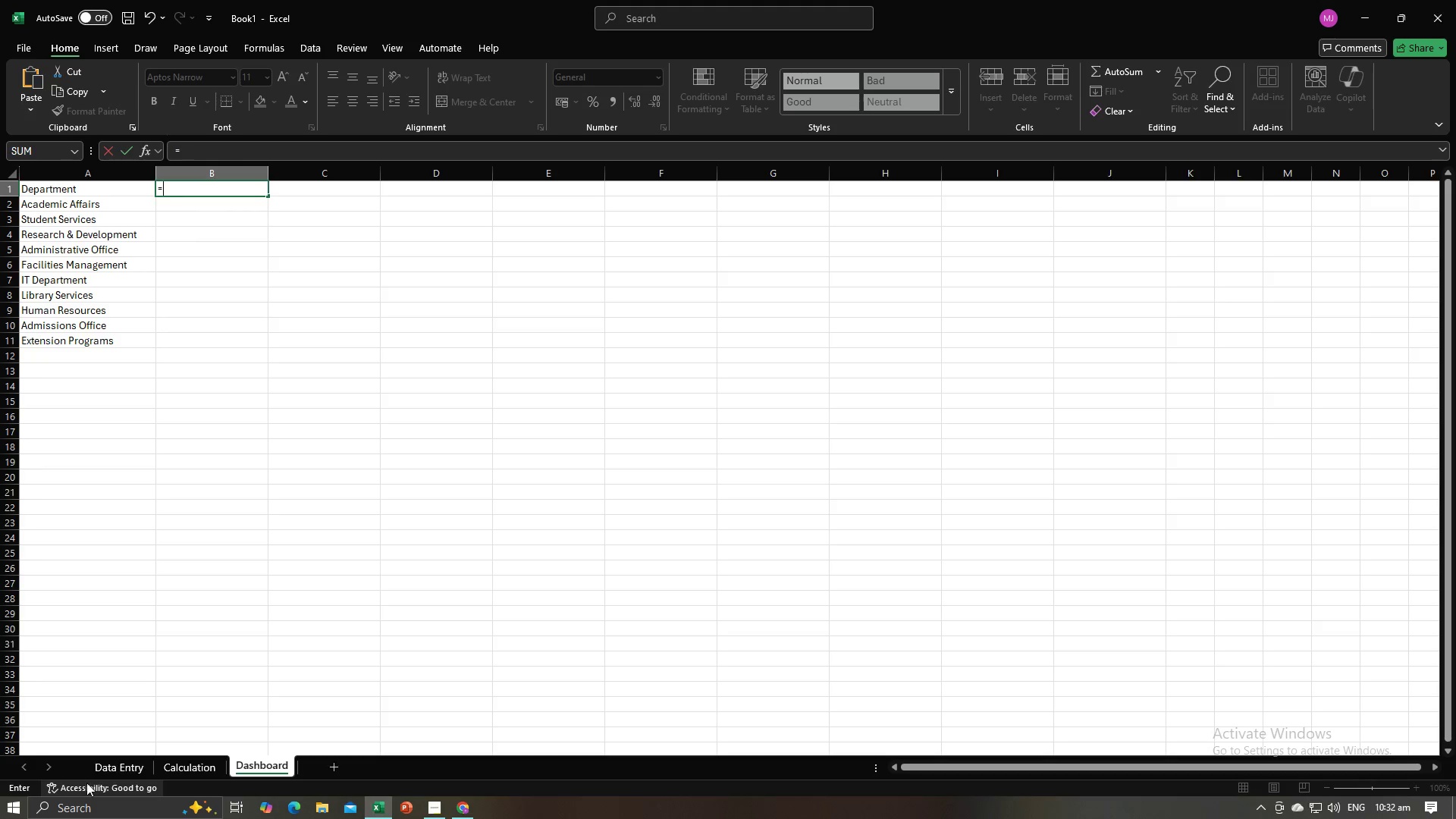 
left_click([89, 770])
 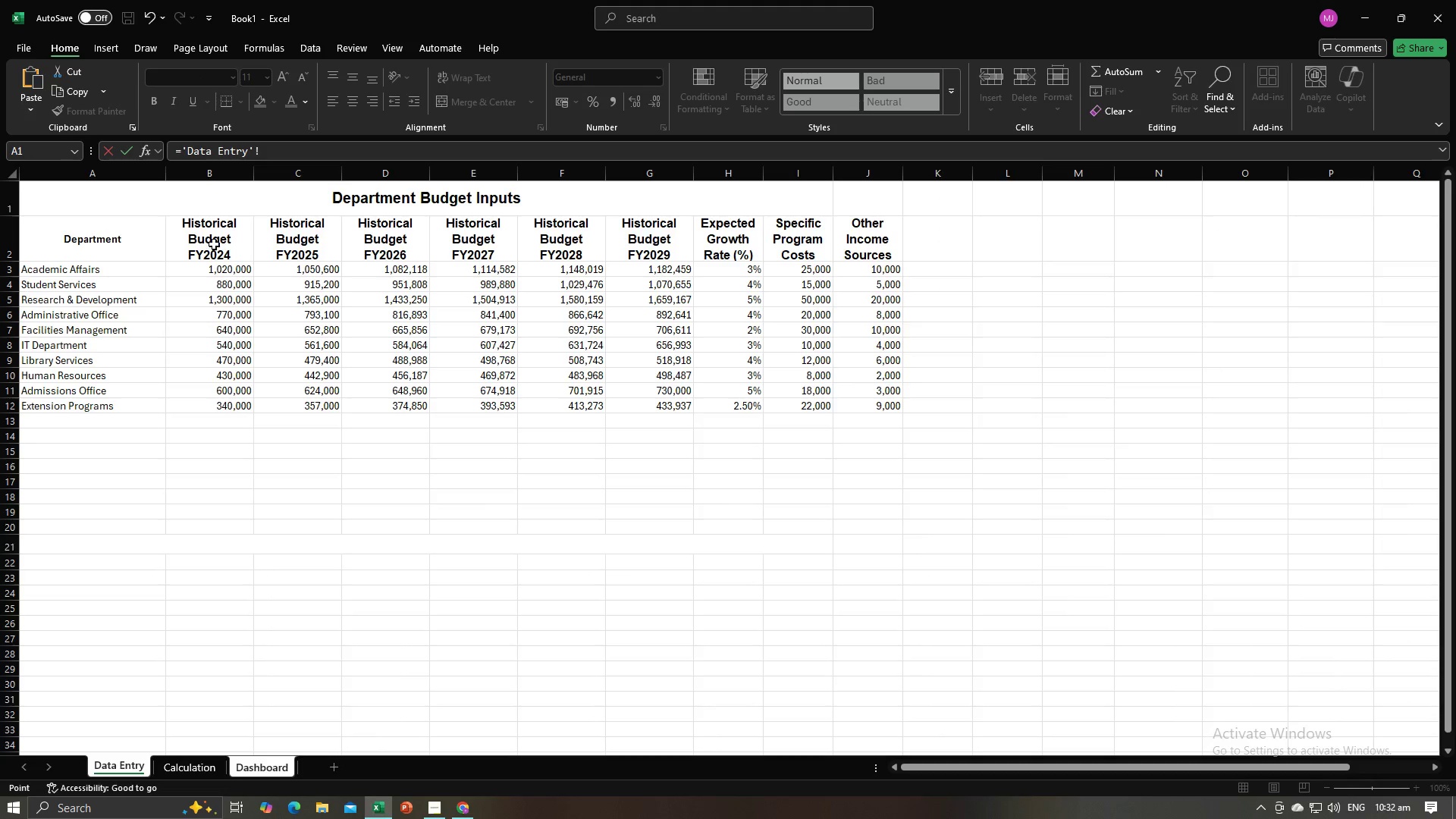 
left_click([214, 244])
 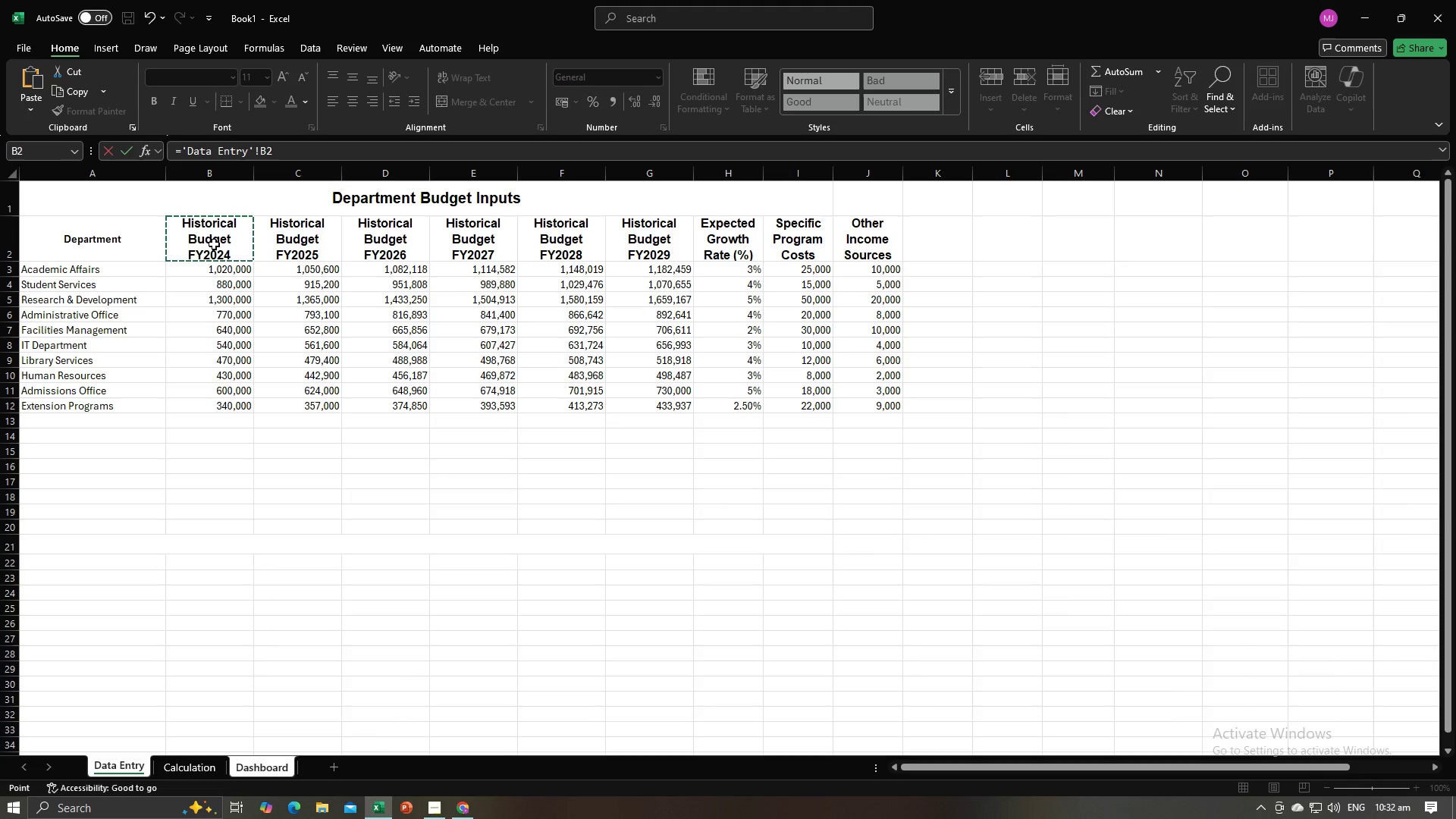 
key(Enter)
 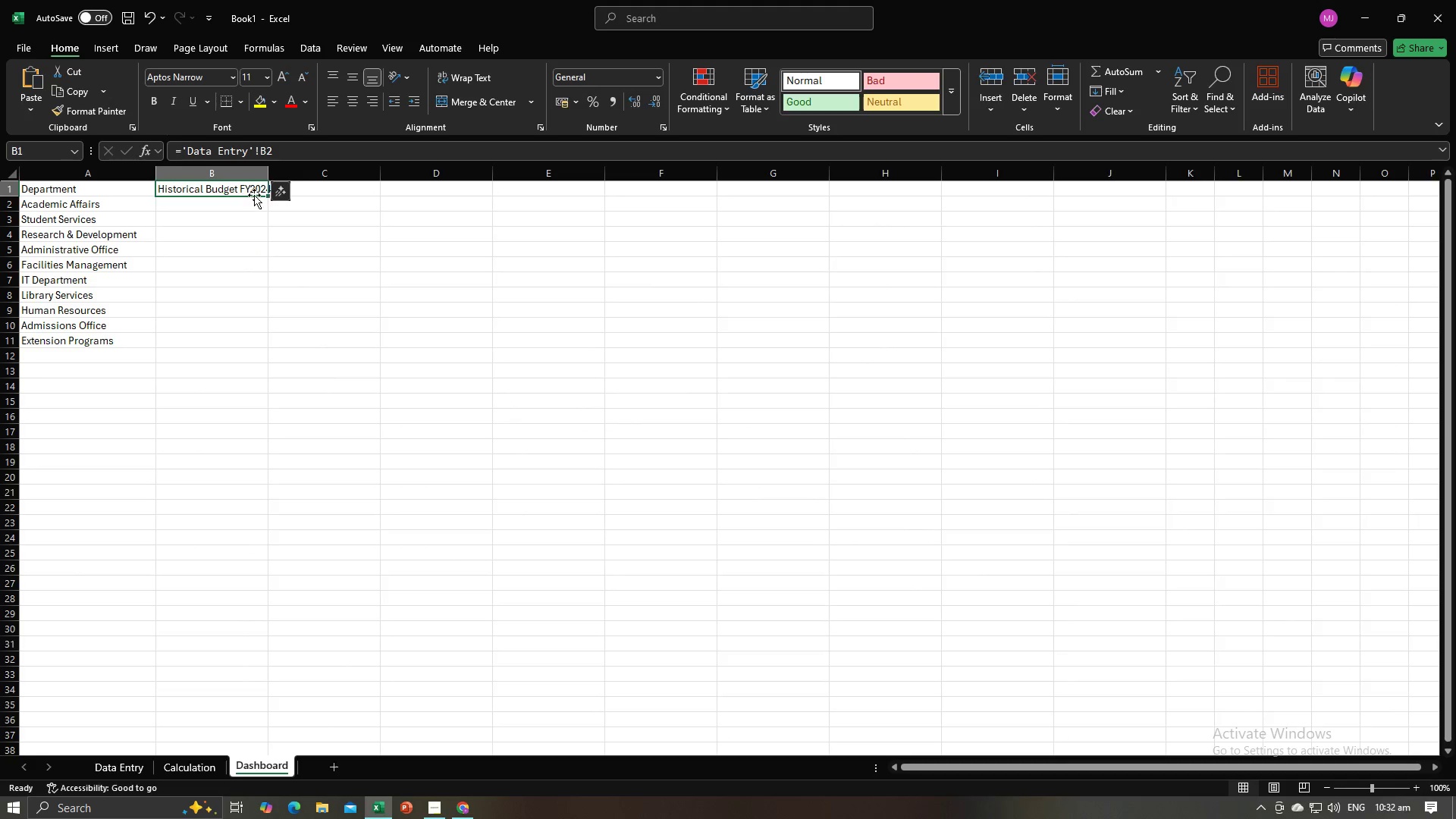 
left_click_drag(start_coordinate=[266, 195], to_coordinate=[260, 344])
 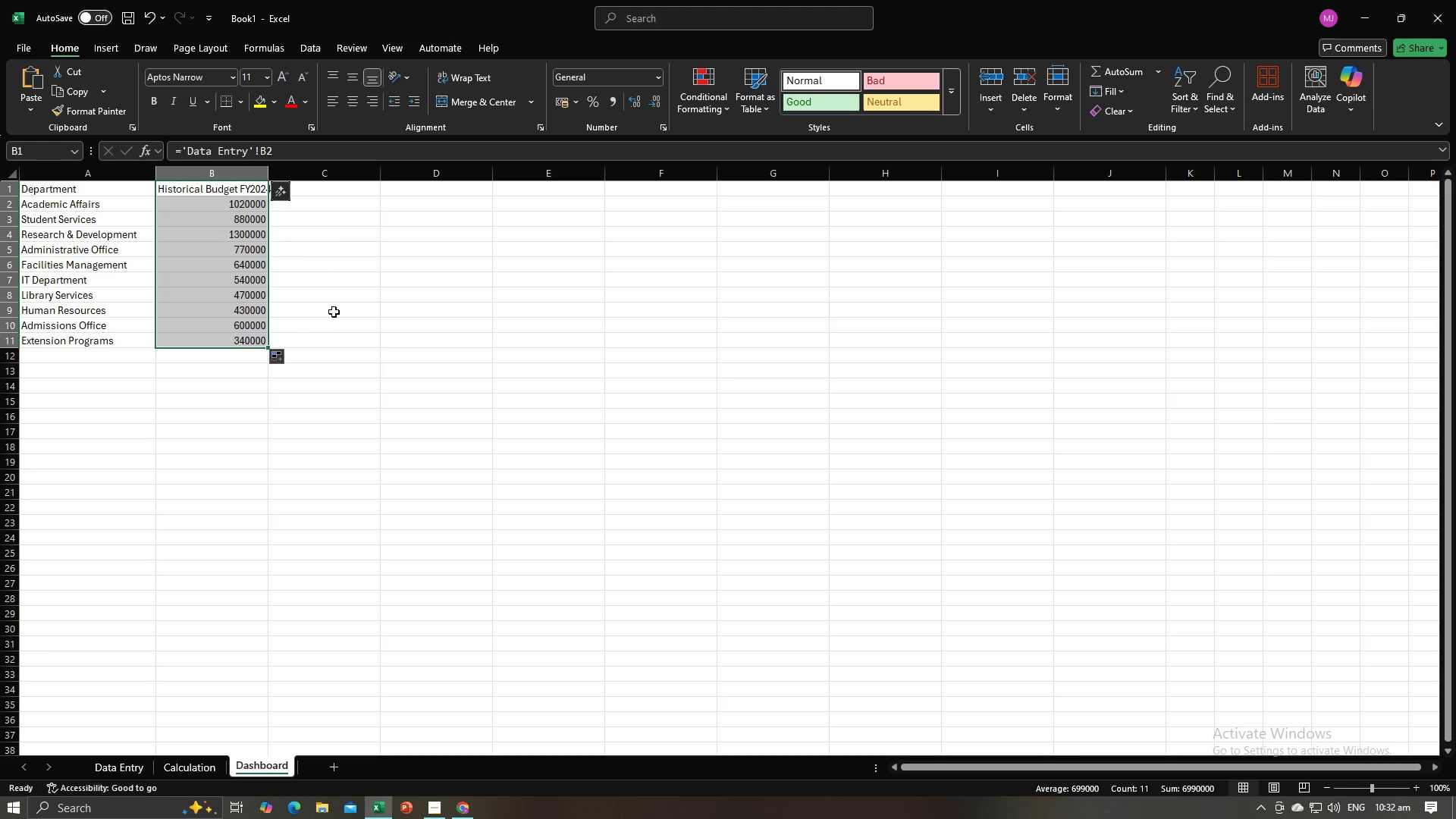 
left_click([334, 312])
 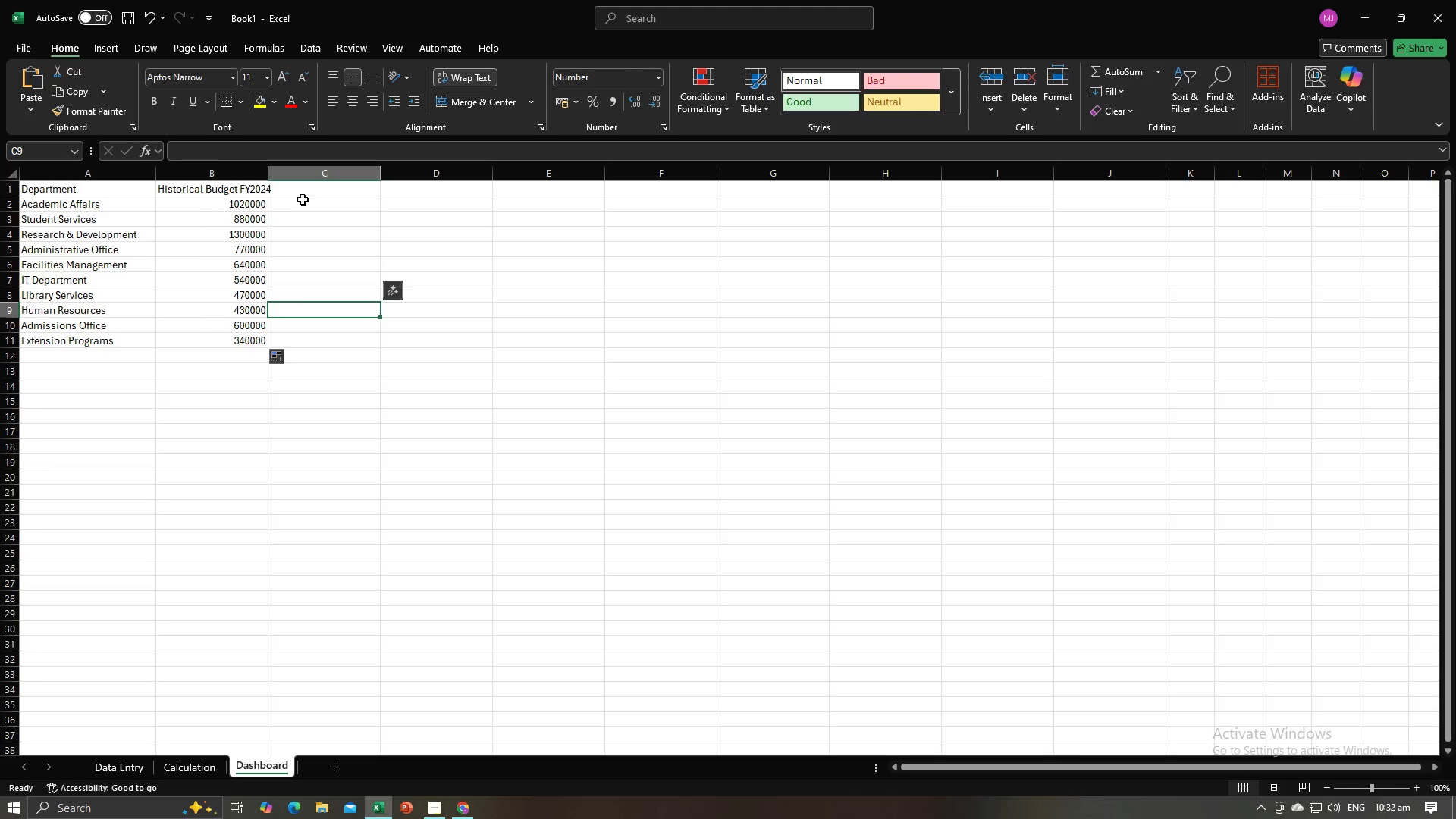 
left_click([303, 193])
 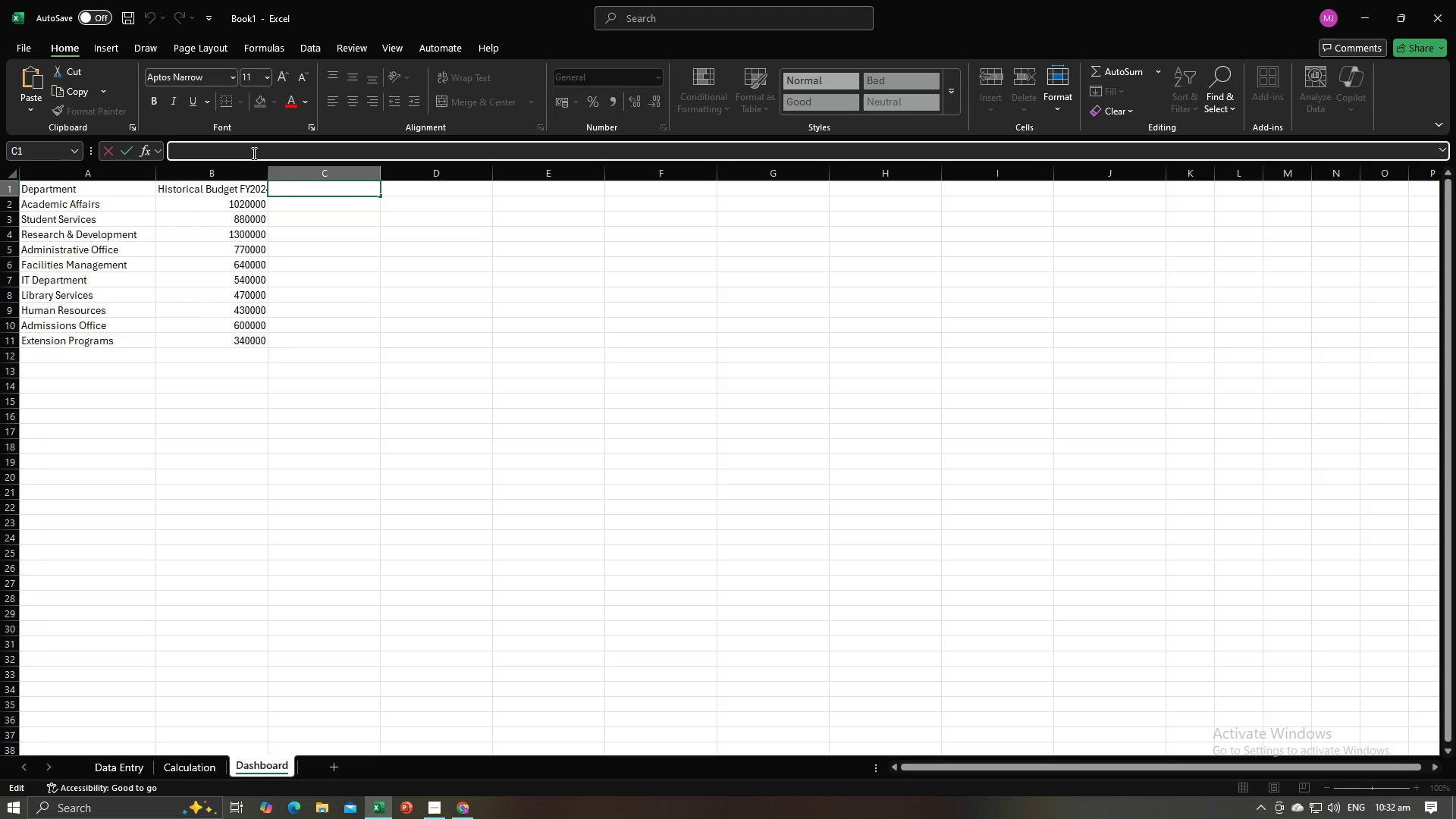 
key(Equal)
 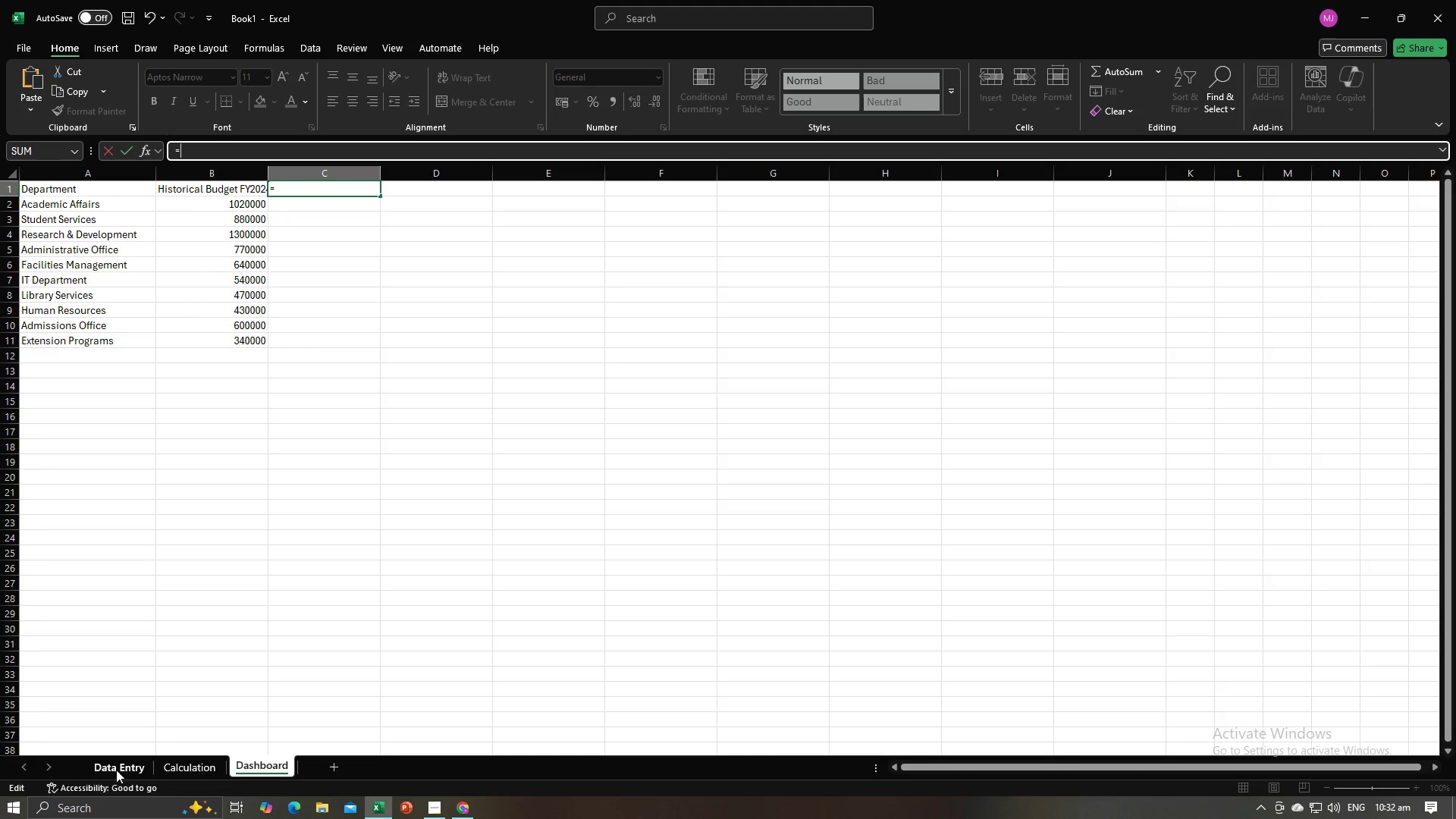 
left_click([113, 767])
 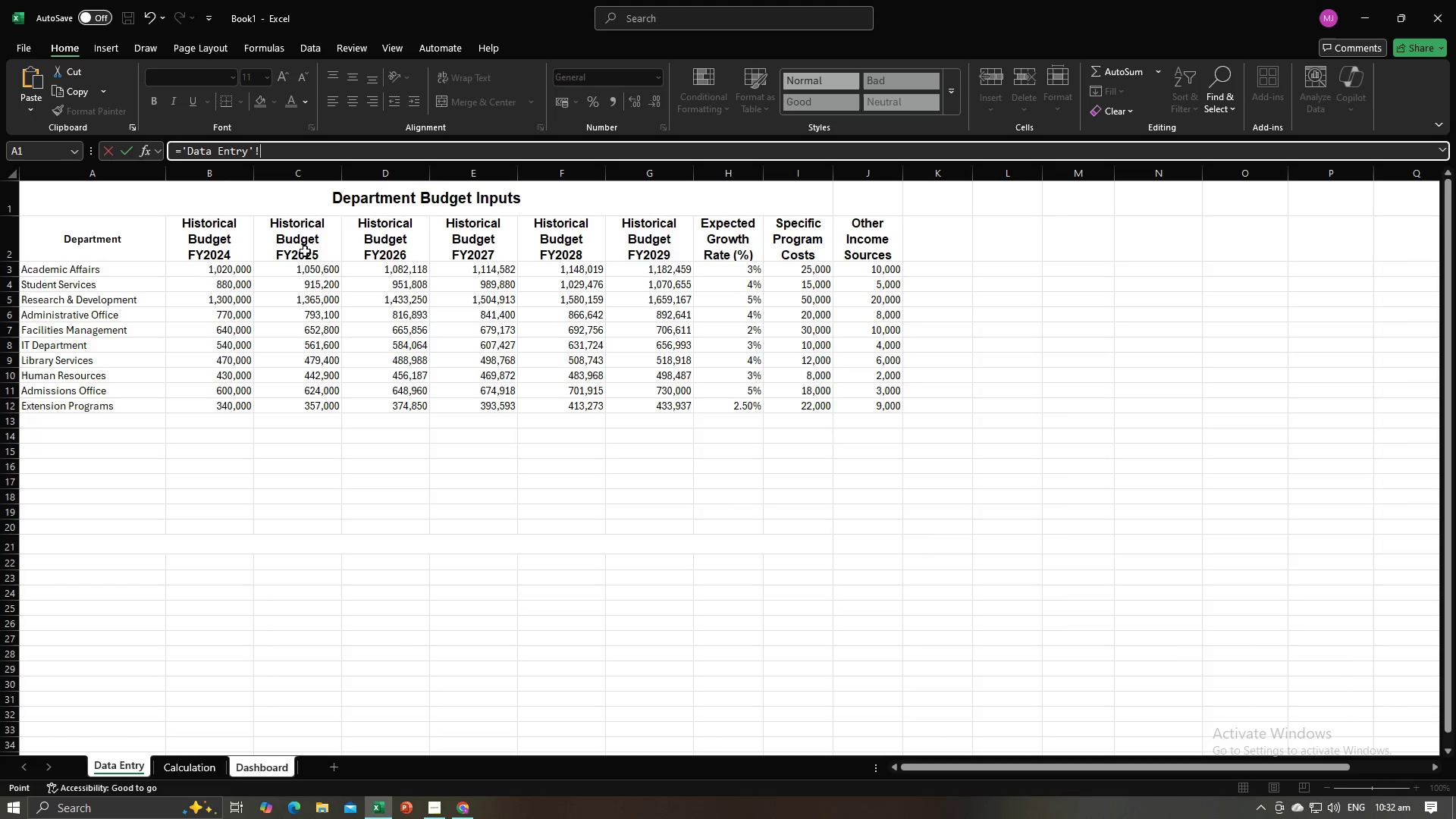 
left_click([303, 246])
 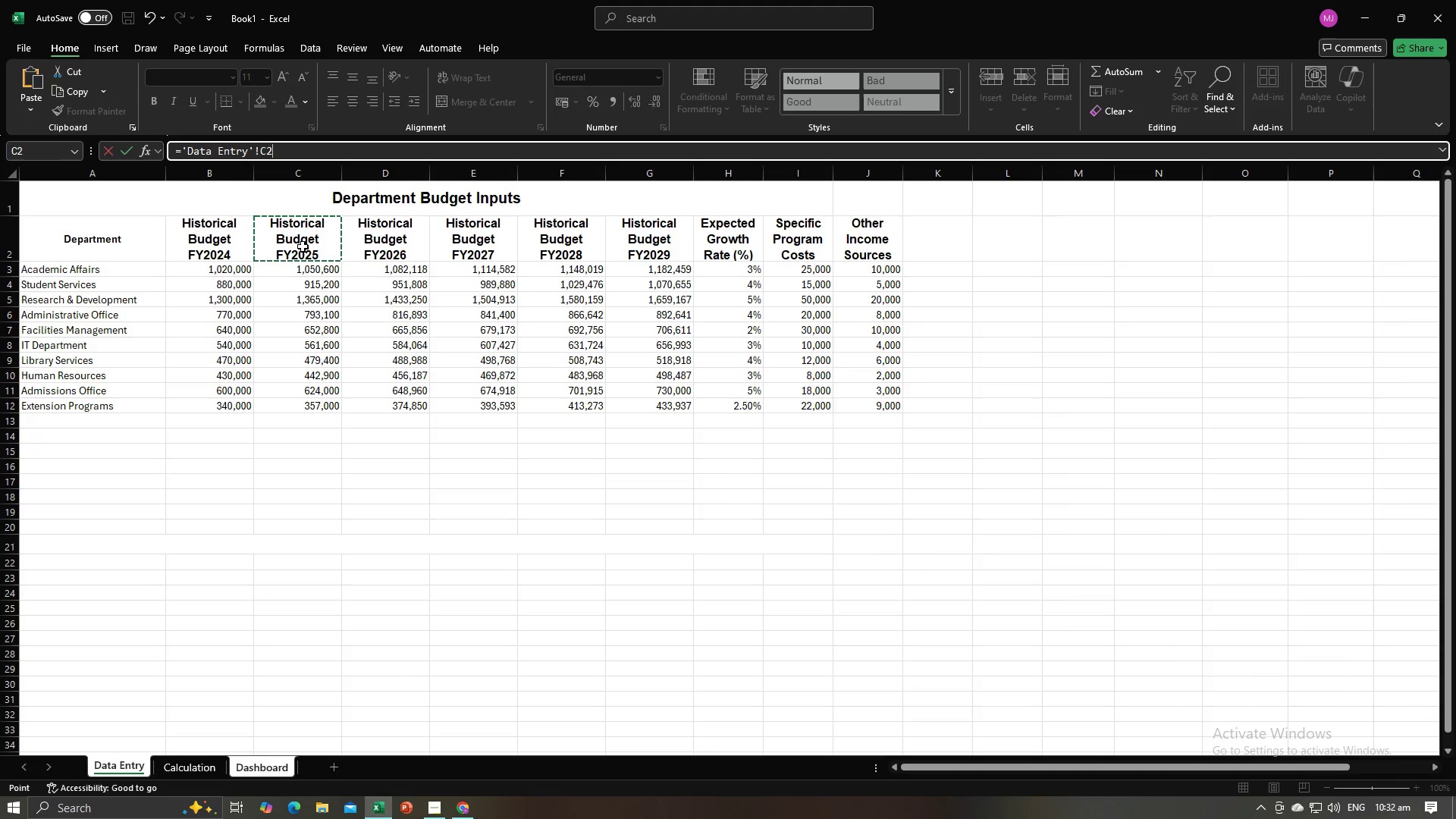 
key(Enter)
 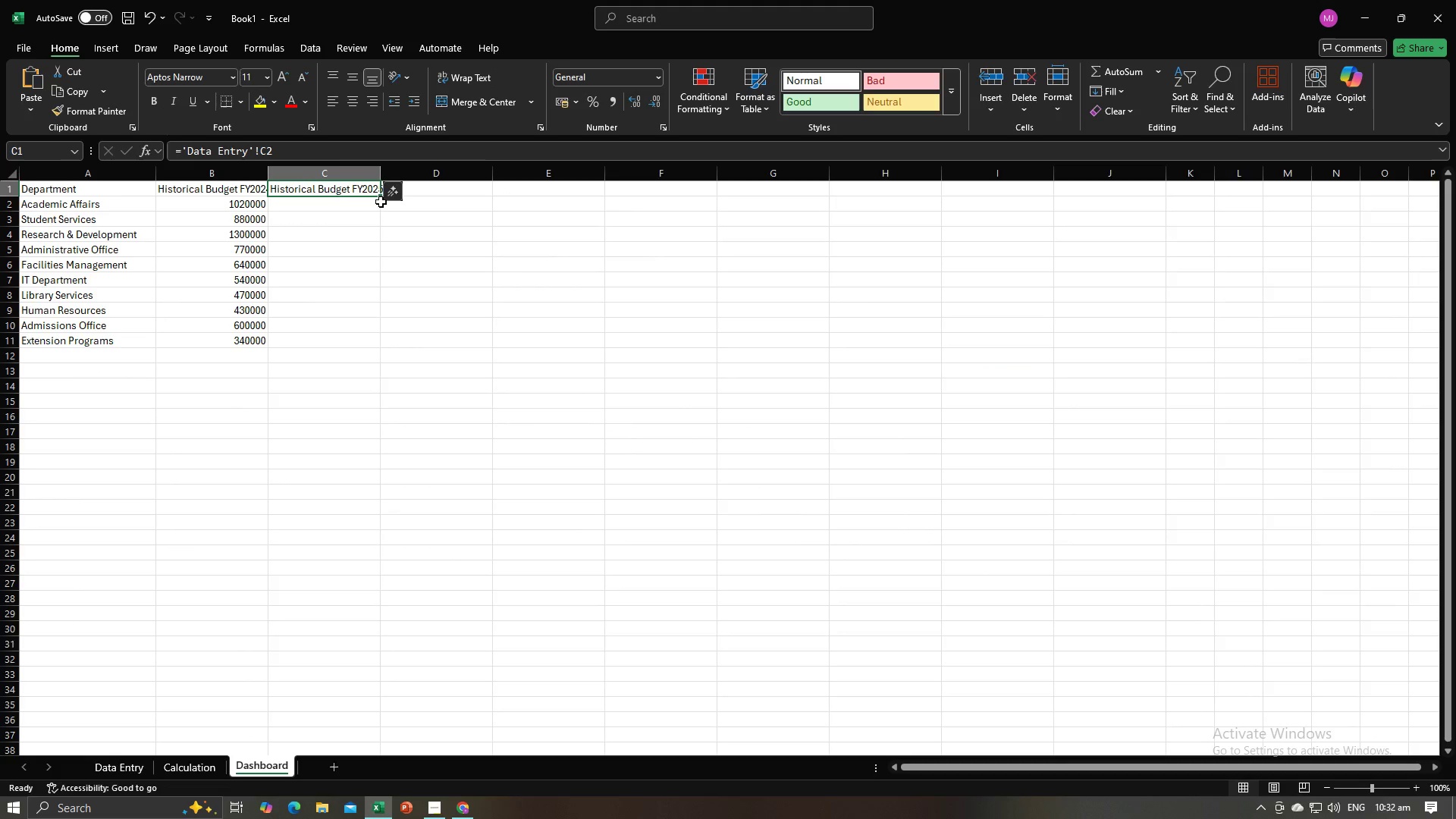 
left_click_drag(start_coordinate=[378, 199], to_coordinate=[385, 347])
 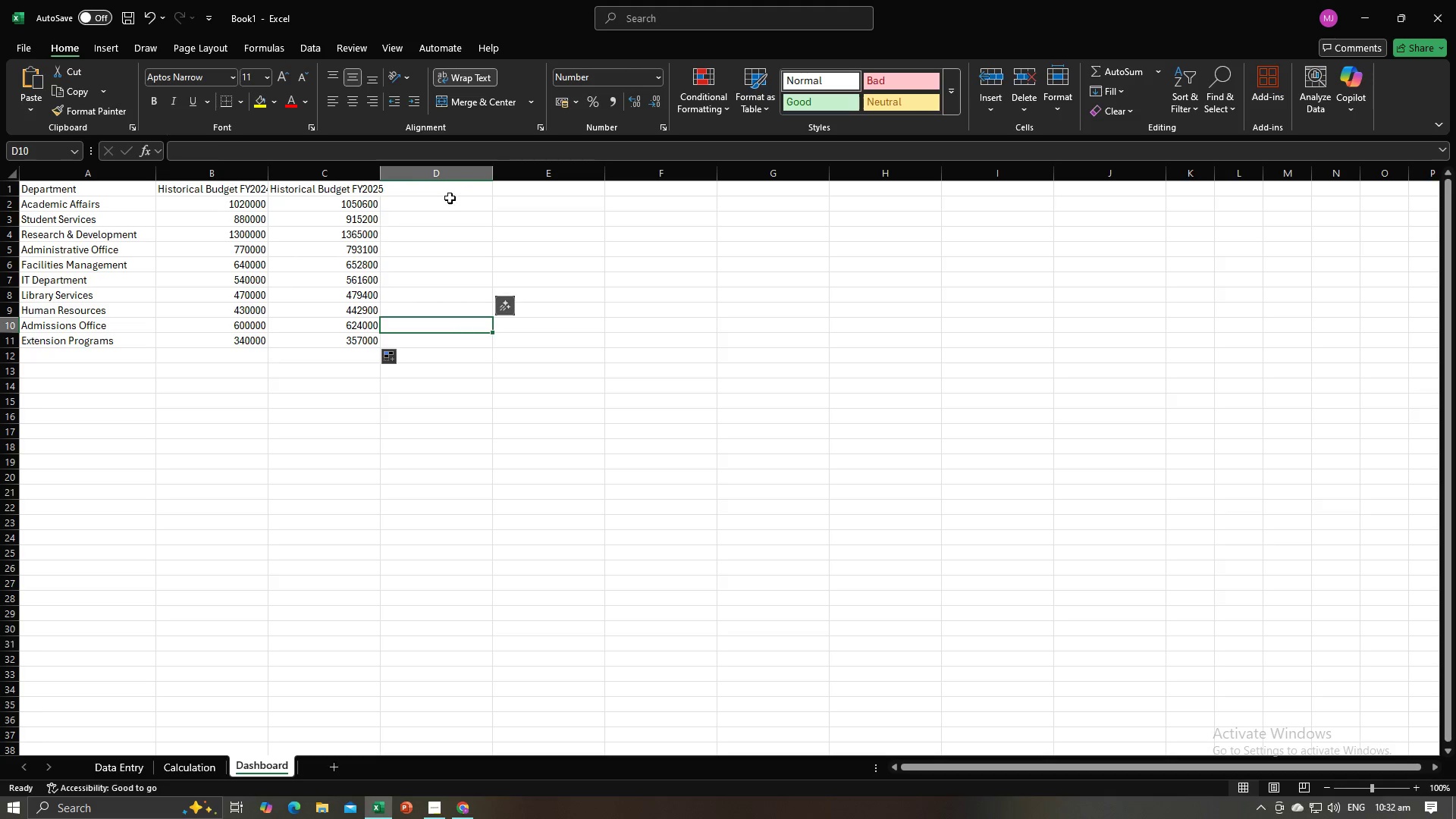 
left_click([450, 196])
 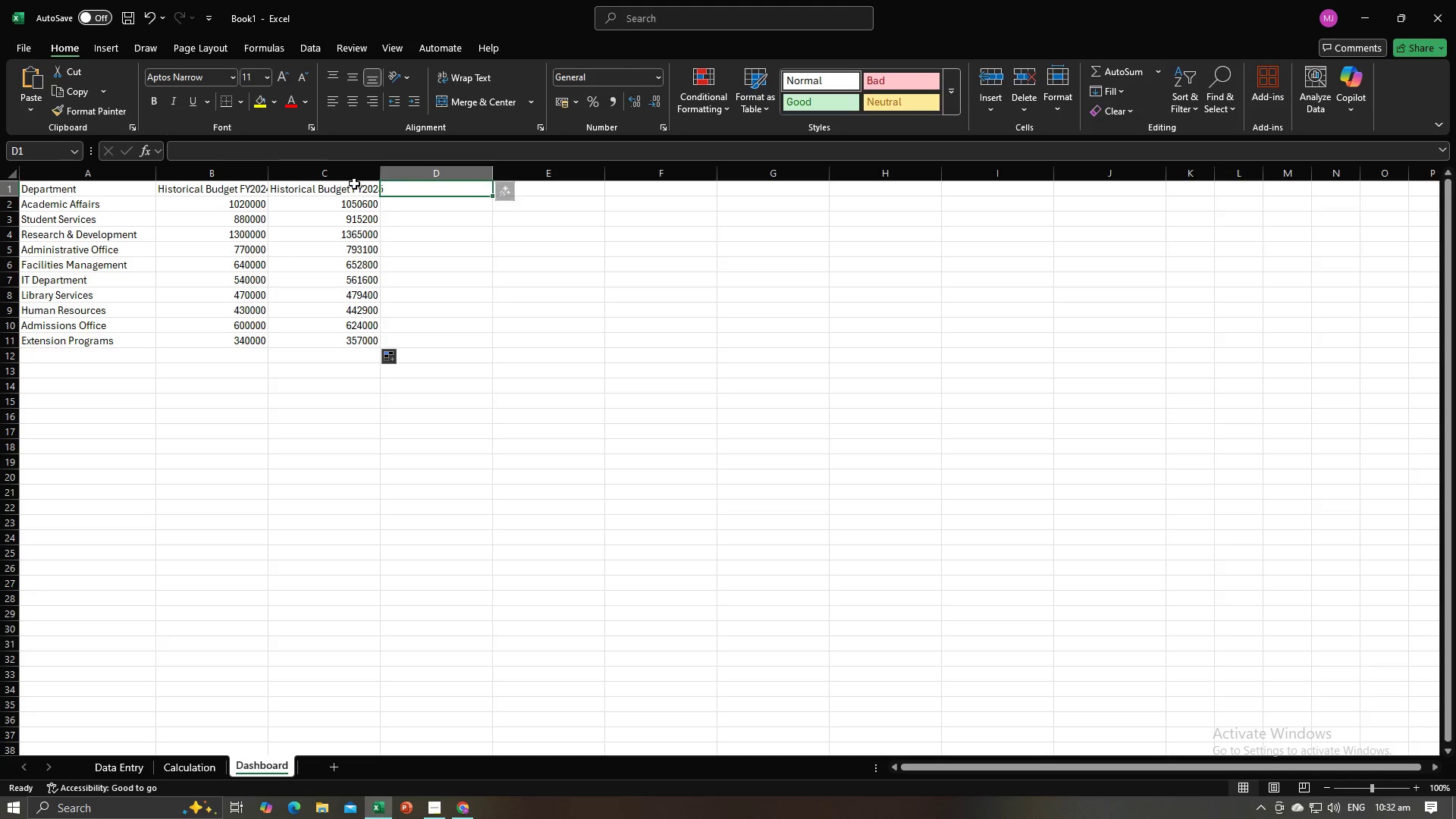 
key(Equal)
 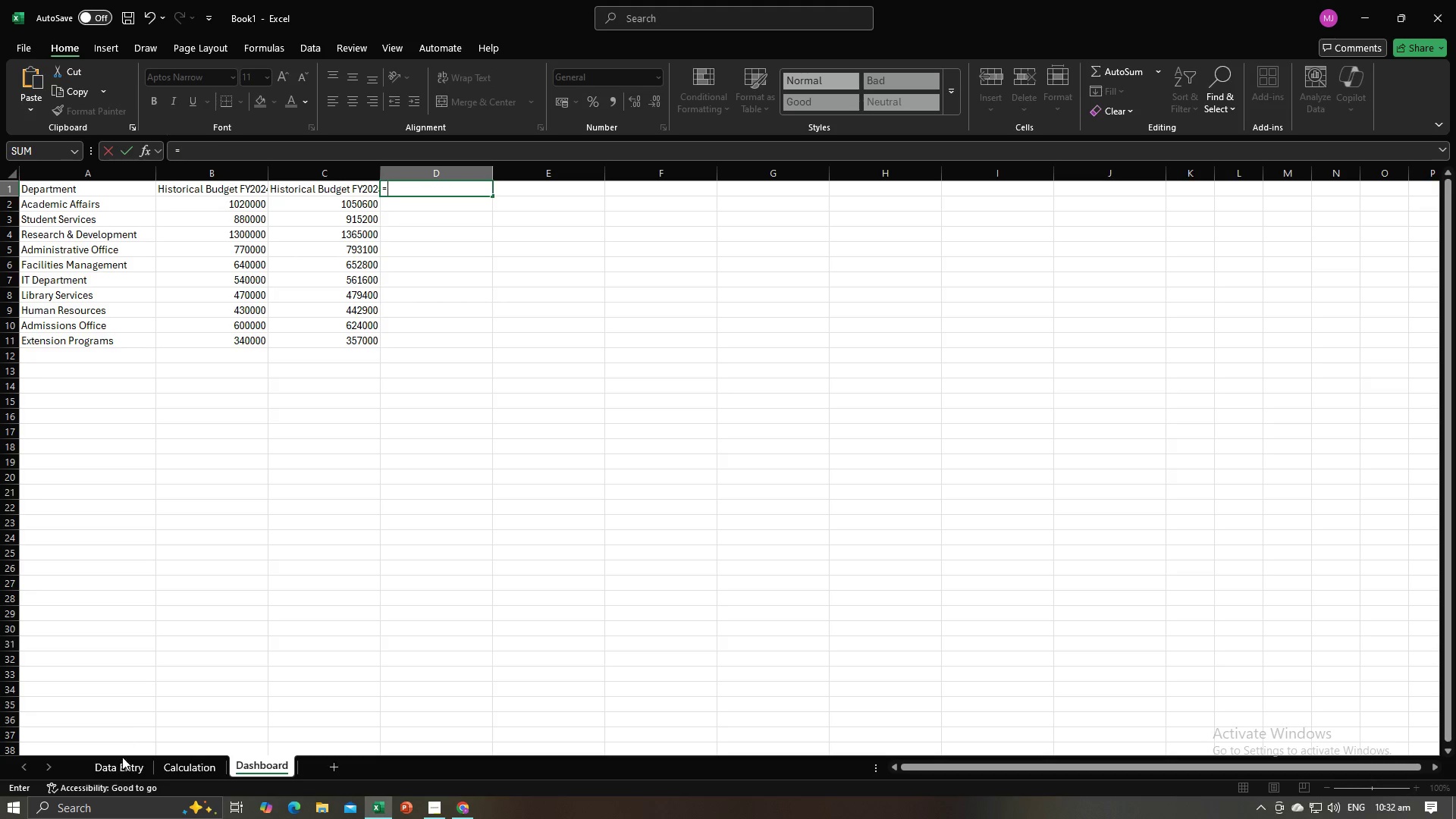 
left_click([122, 758])
 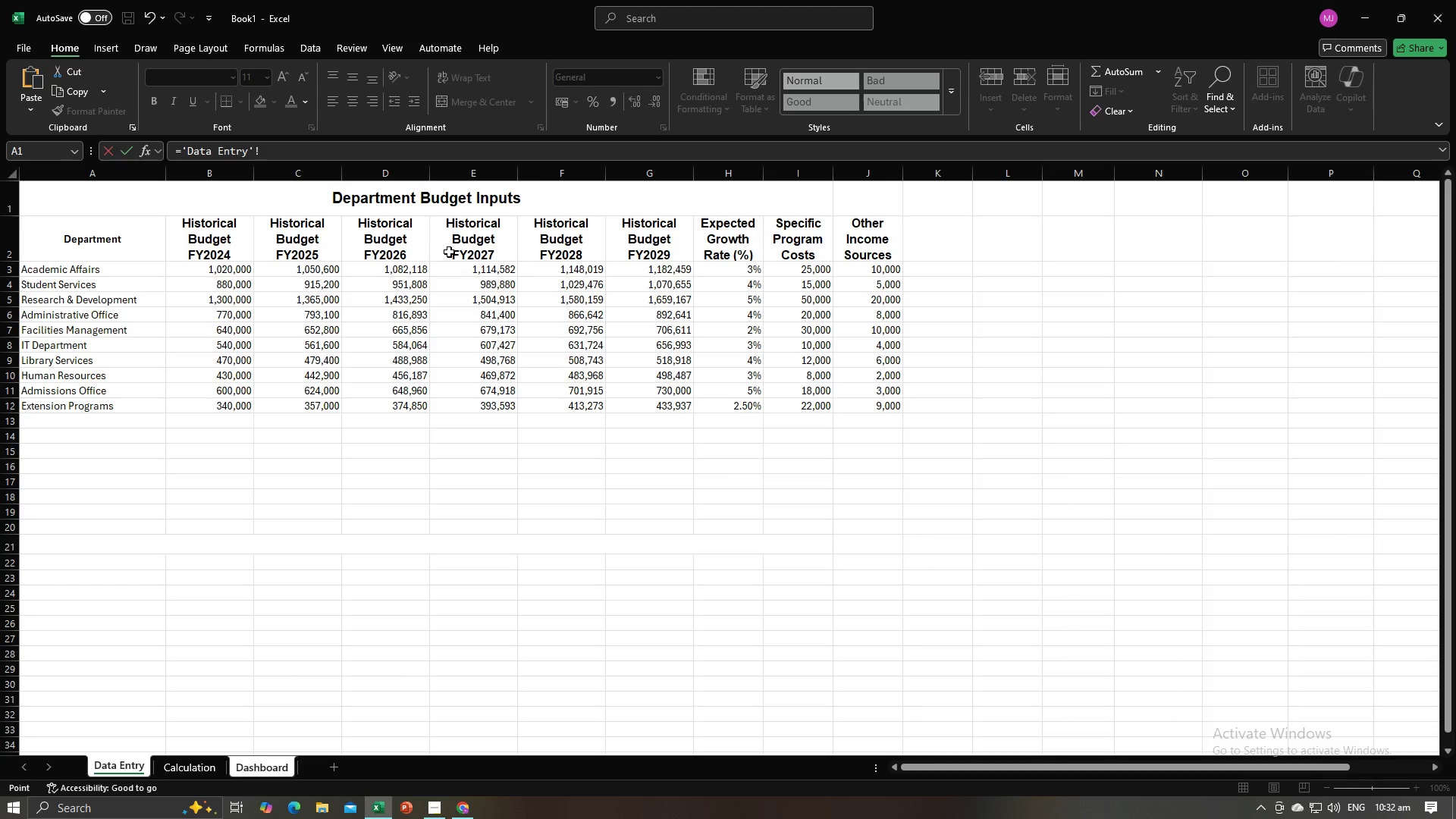 
left_click([451, 250])
 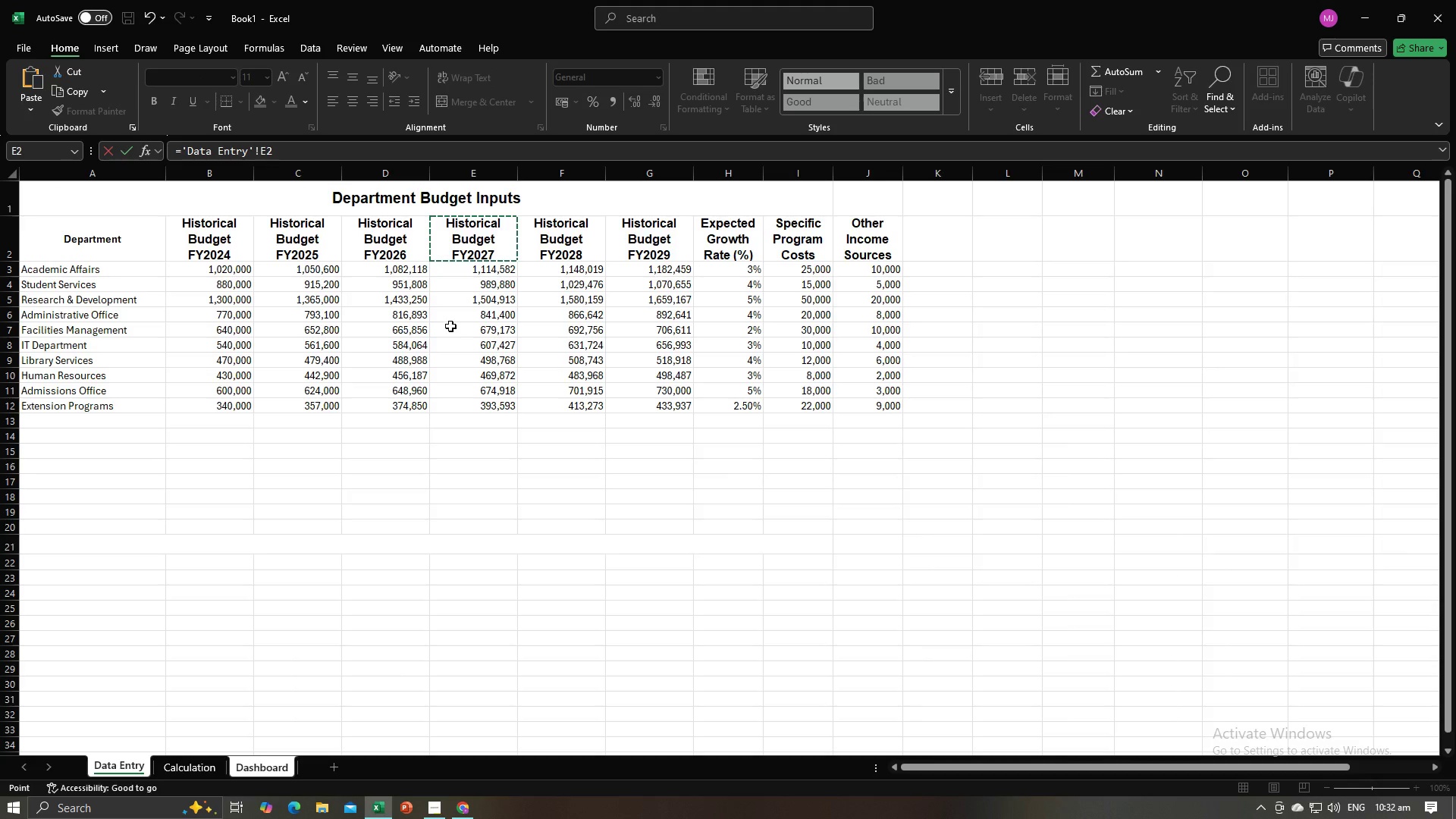 
key(Enter)
 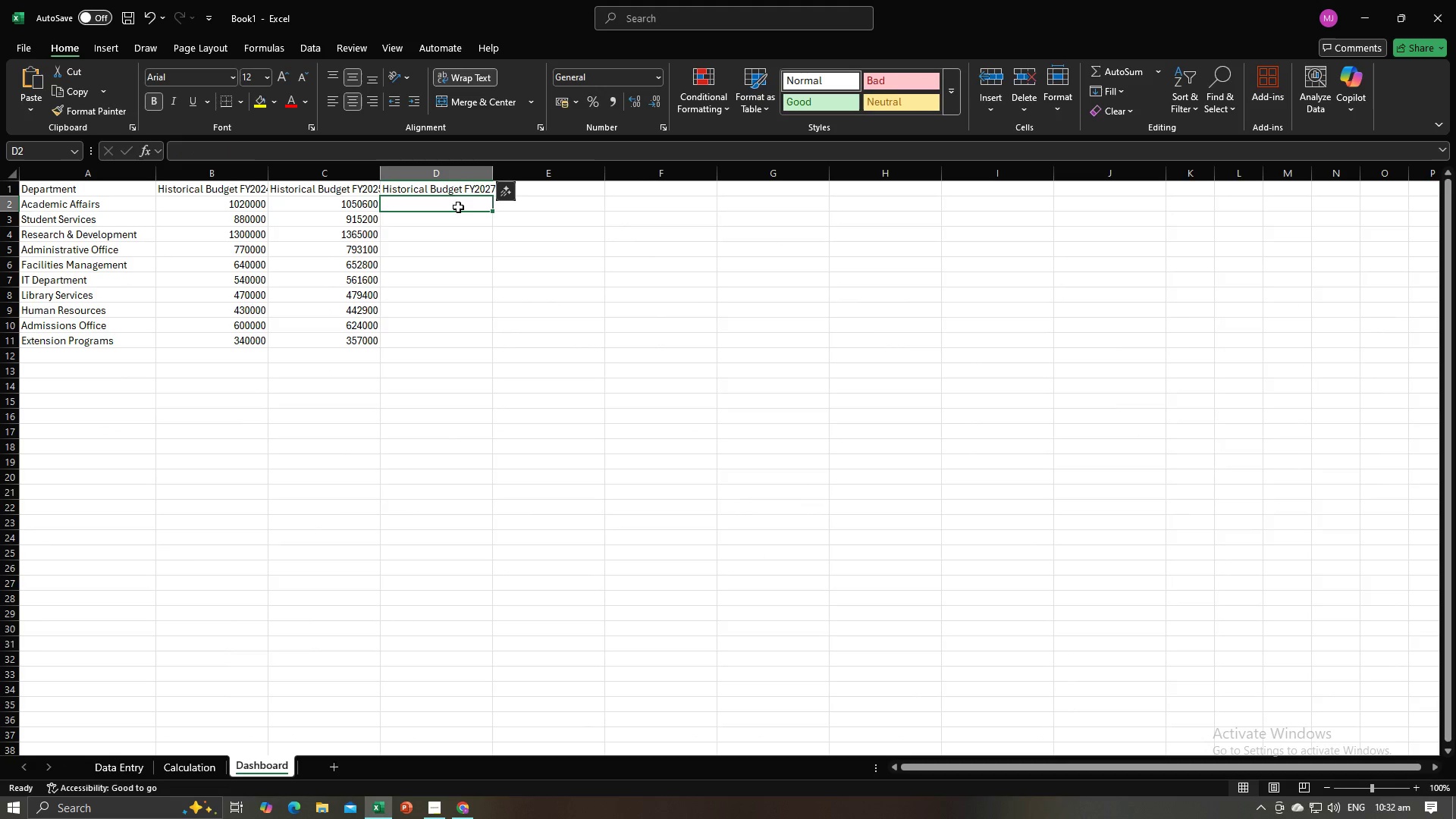 
left_click_drag(start_coordinate=[457, 183], to_coordinate=[459, 187])
 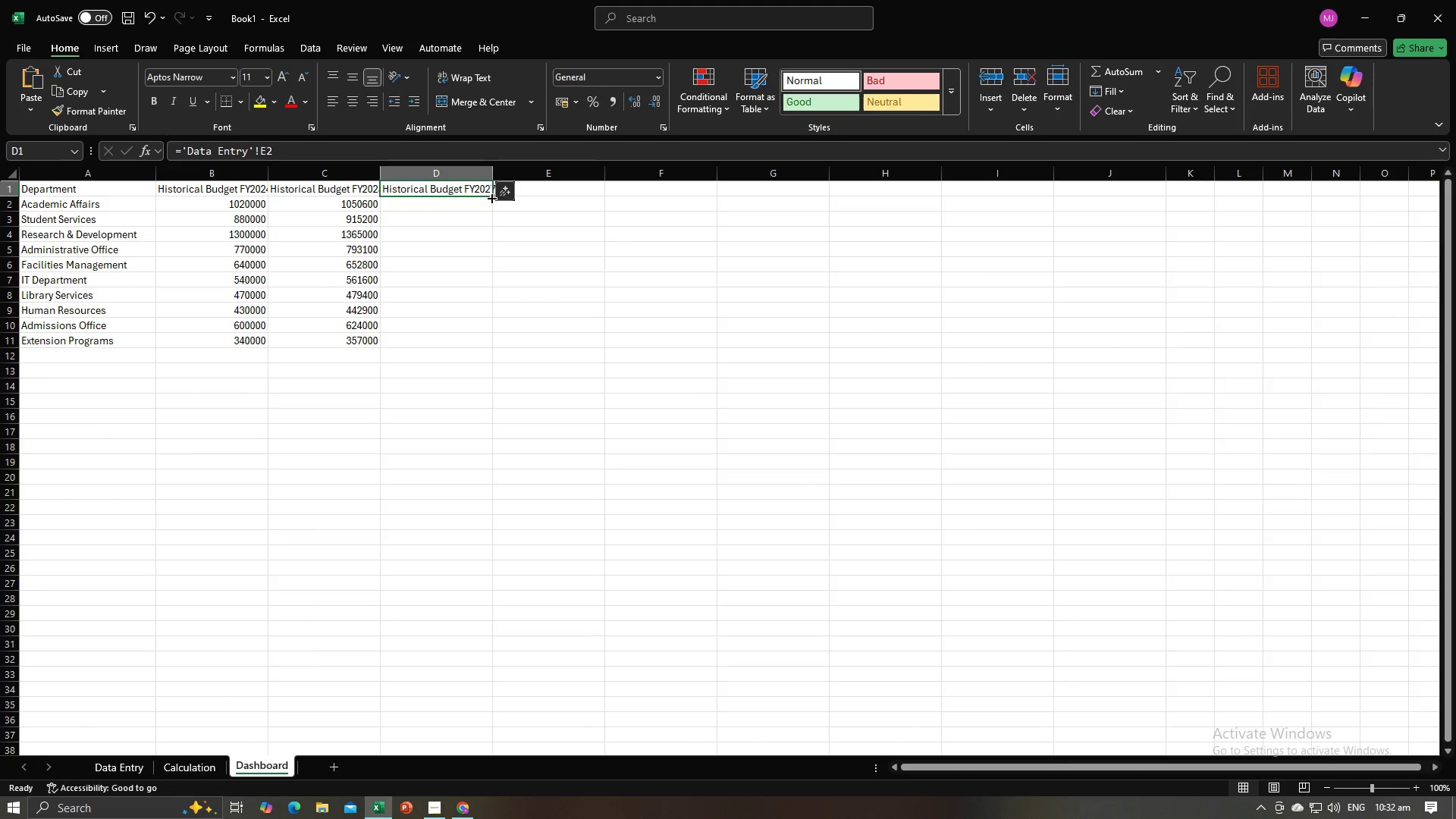 
left_click_drag(start_coordinate=[490, 196], to_coordinate=[489, 341])
 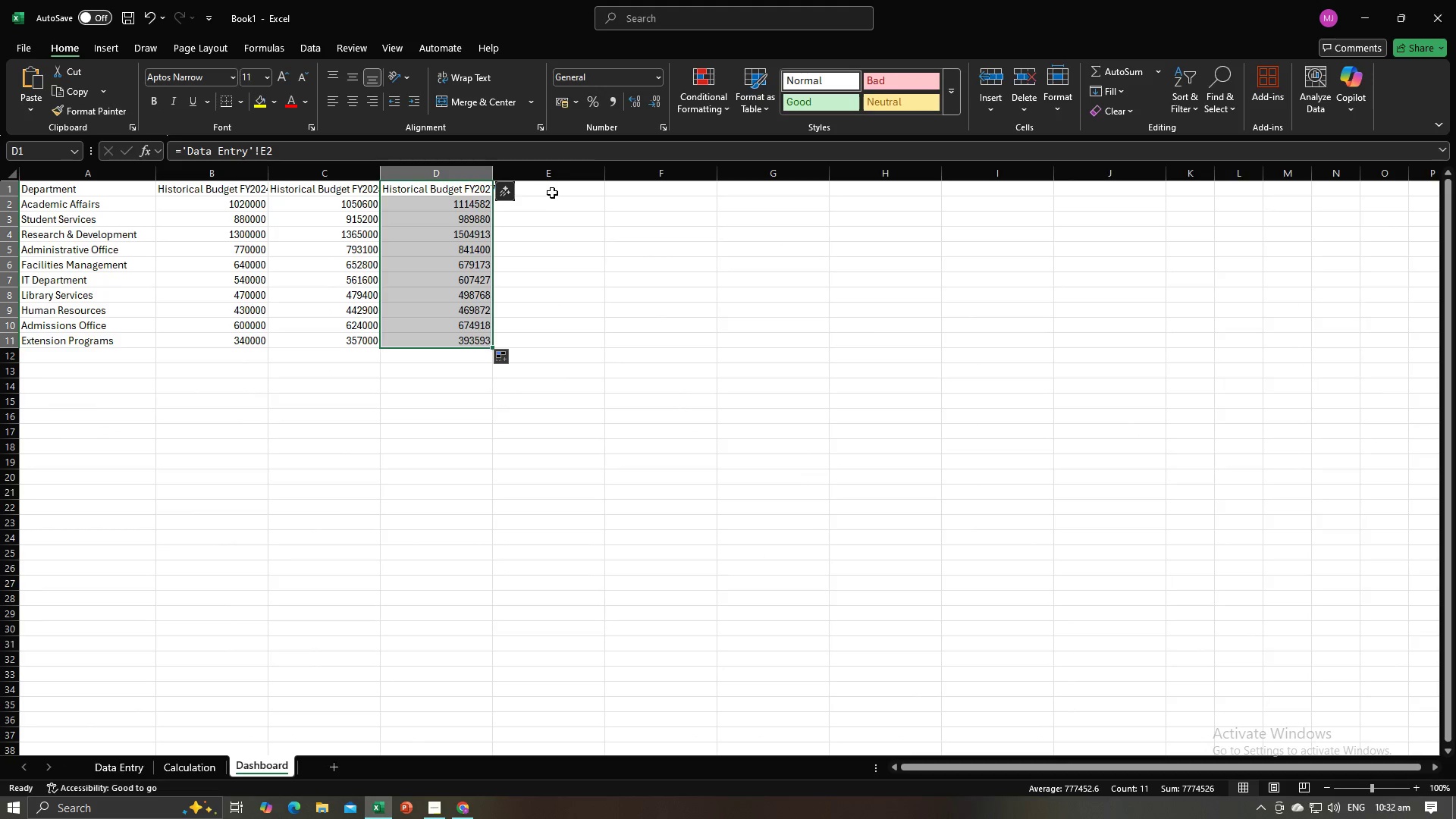 
left_click([554, 192])
 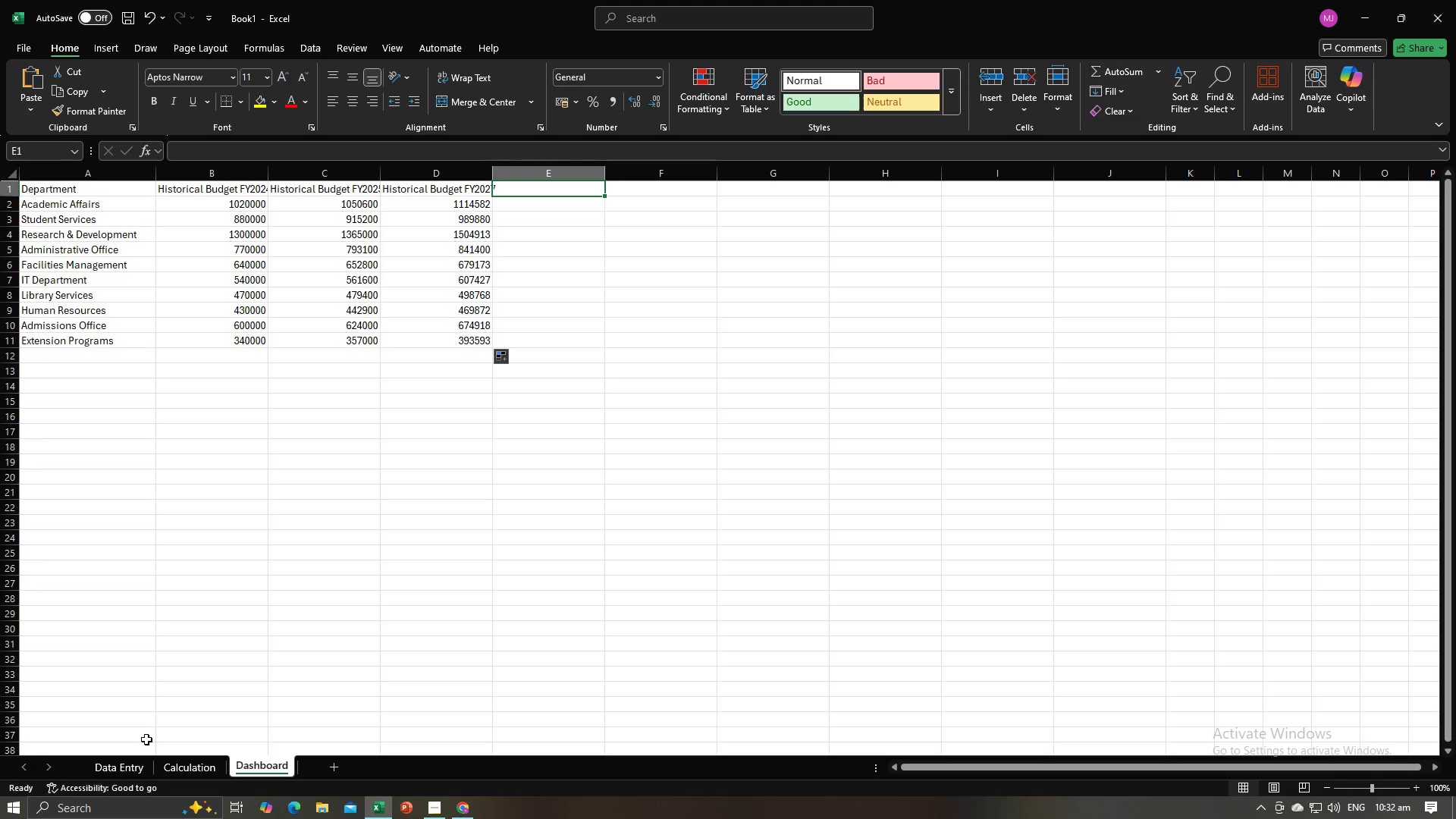 
left_click([136, 773])
 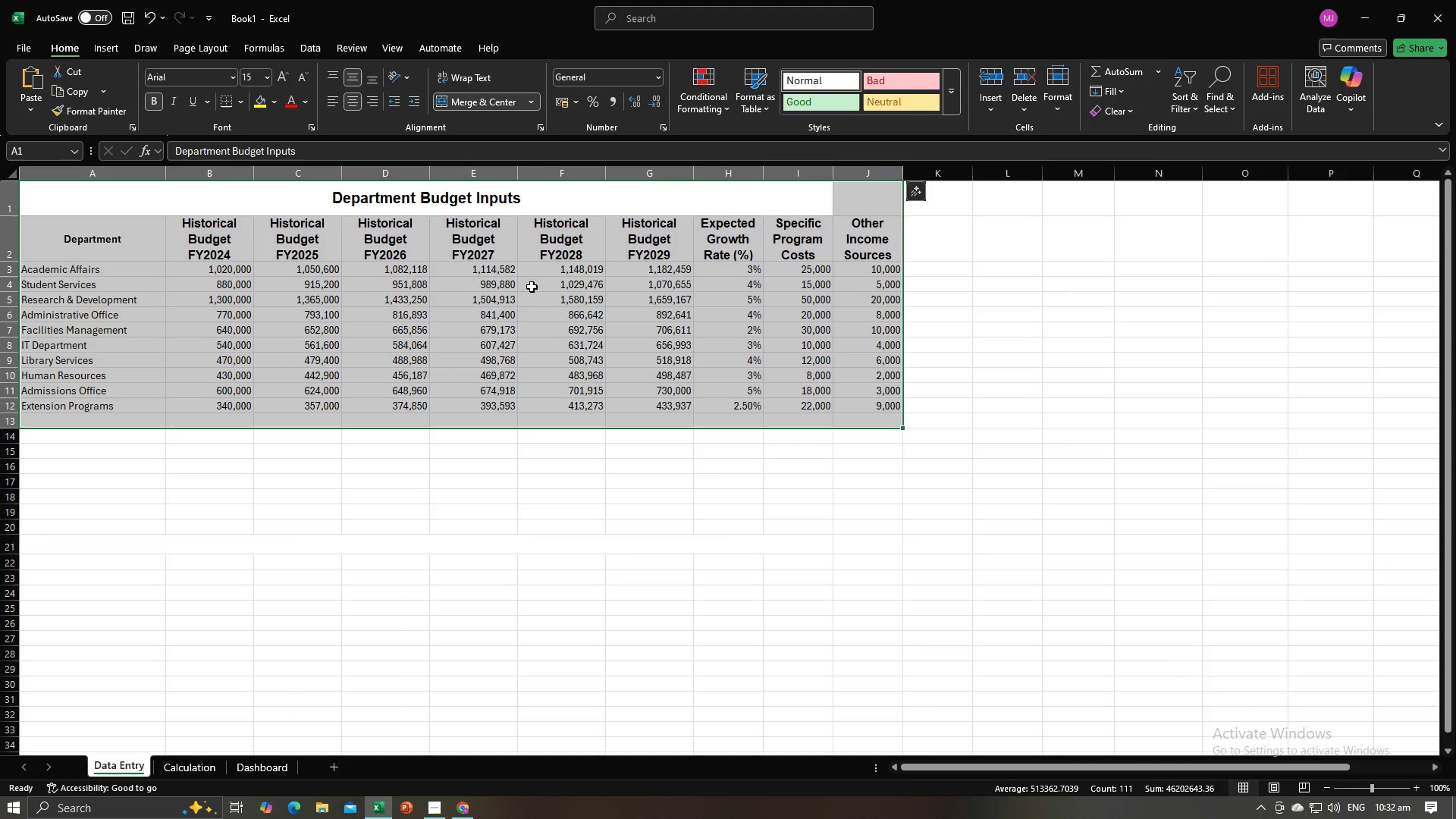 
left_click([582, 236])
 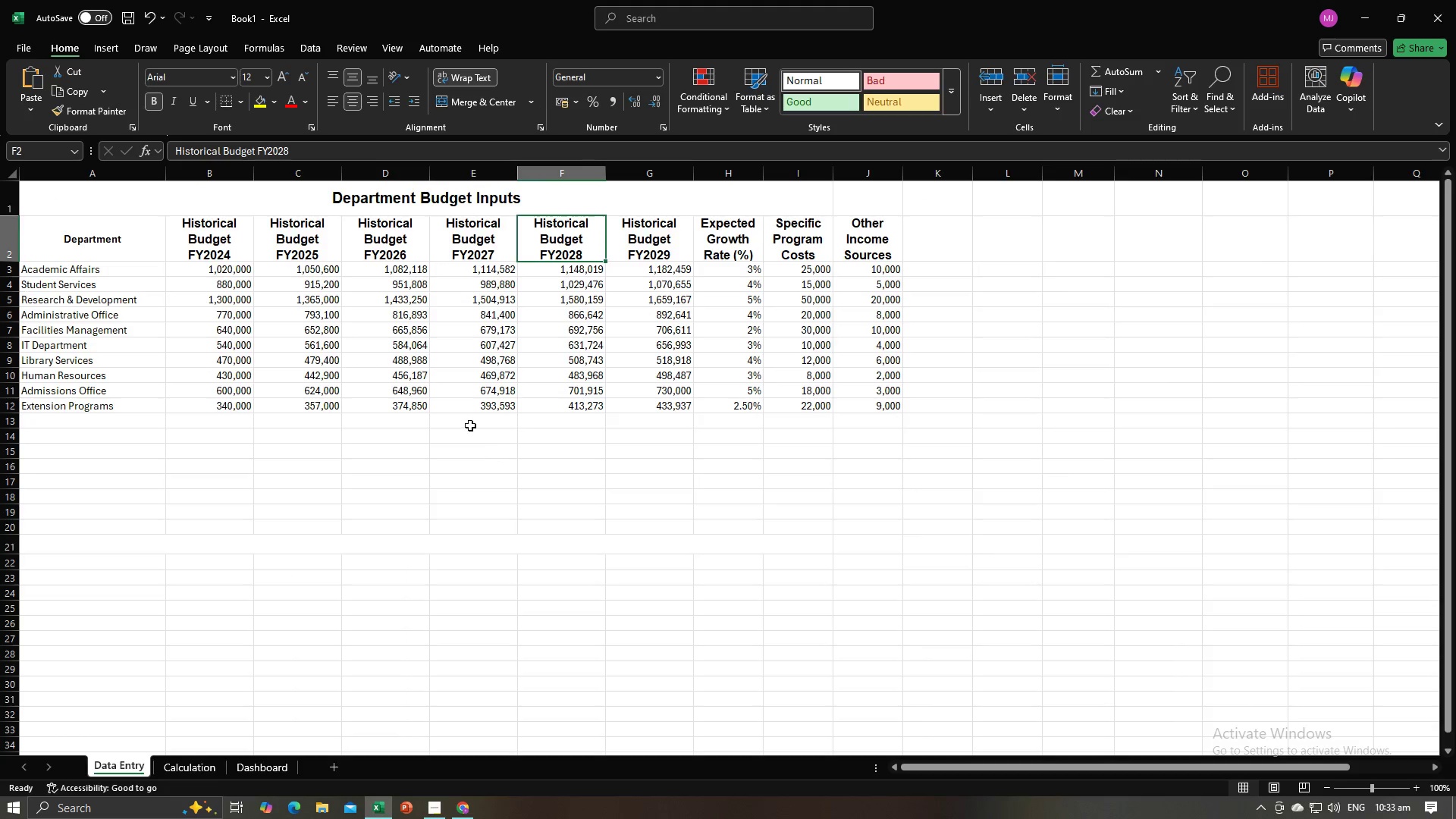 
left_click([272, 764])
 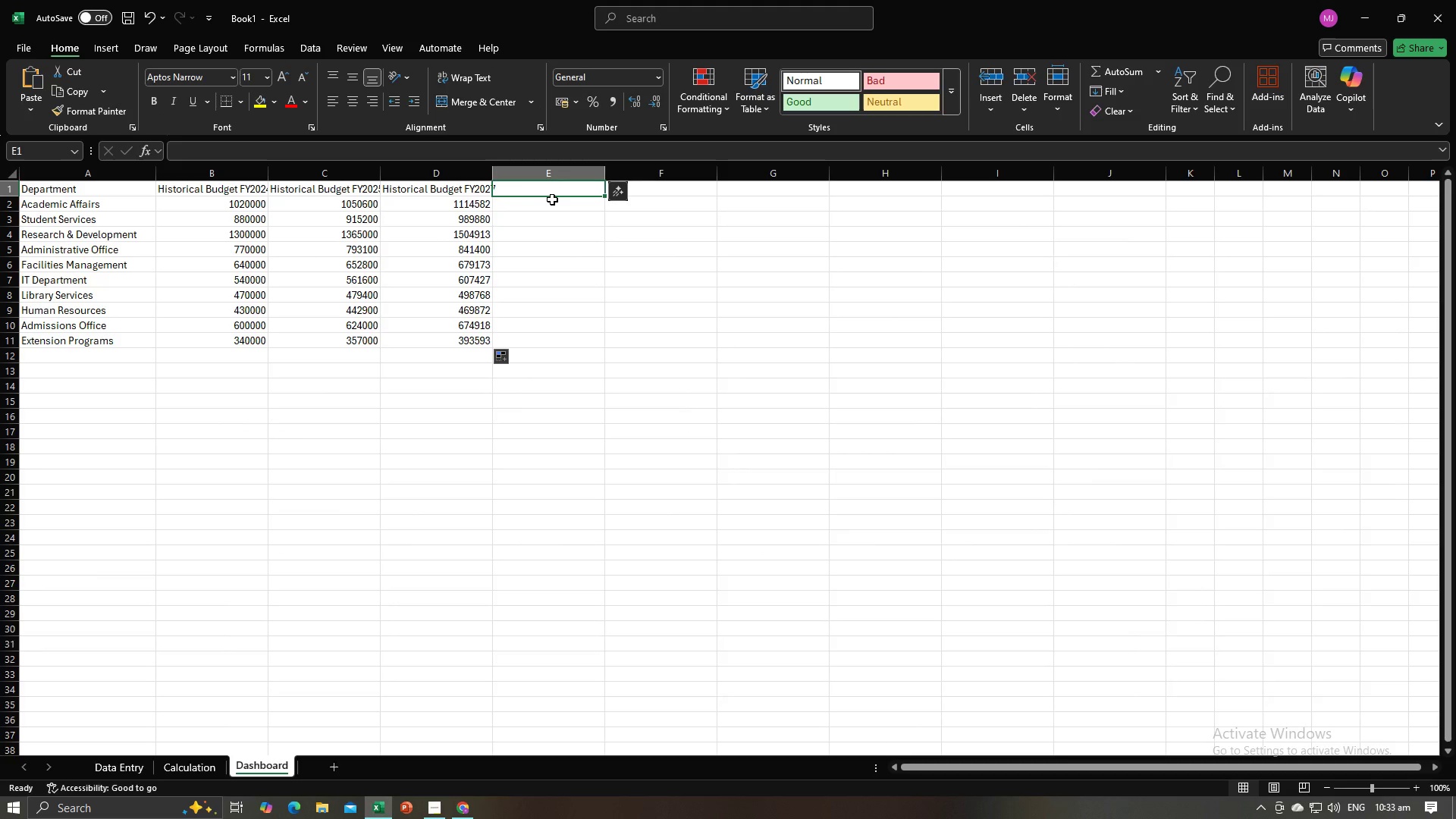 
key(Equal)
 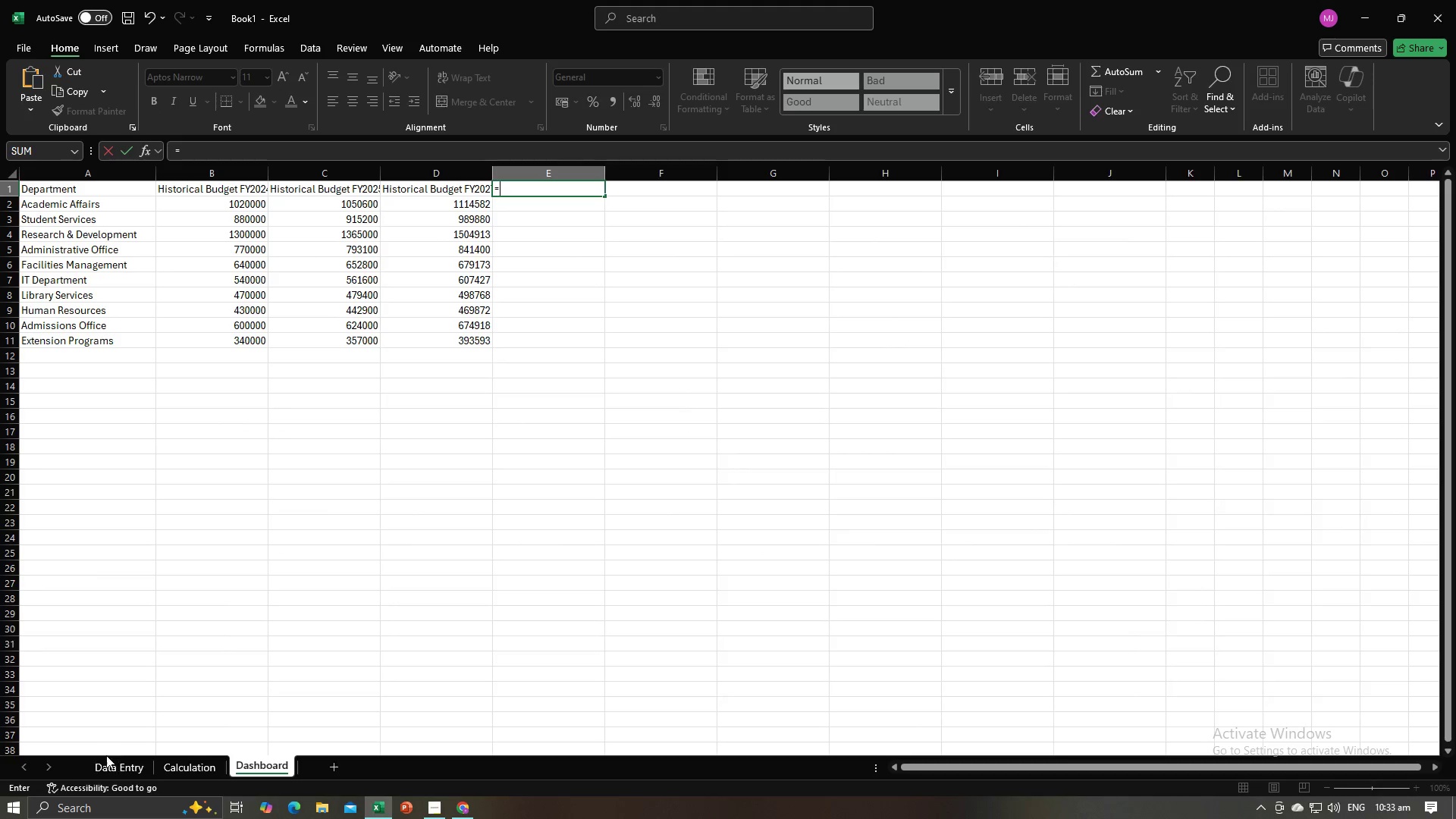 
left_click([105, 764])
 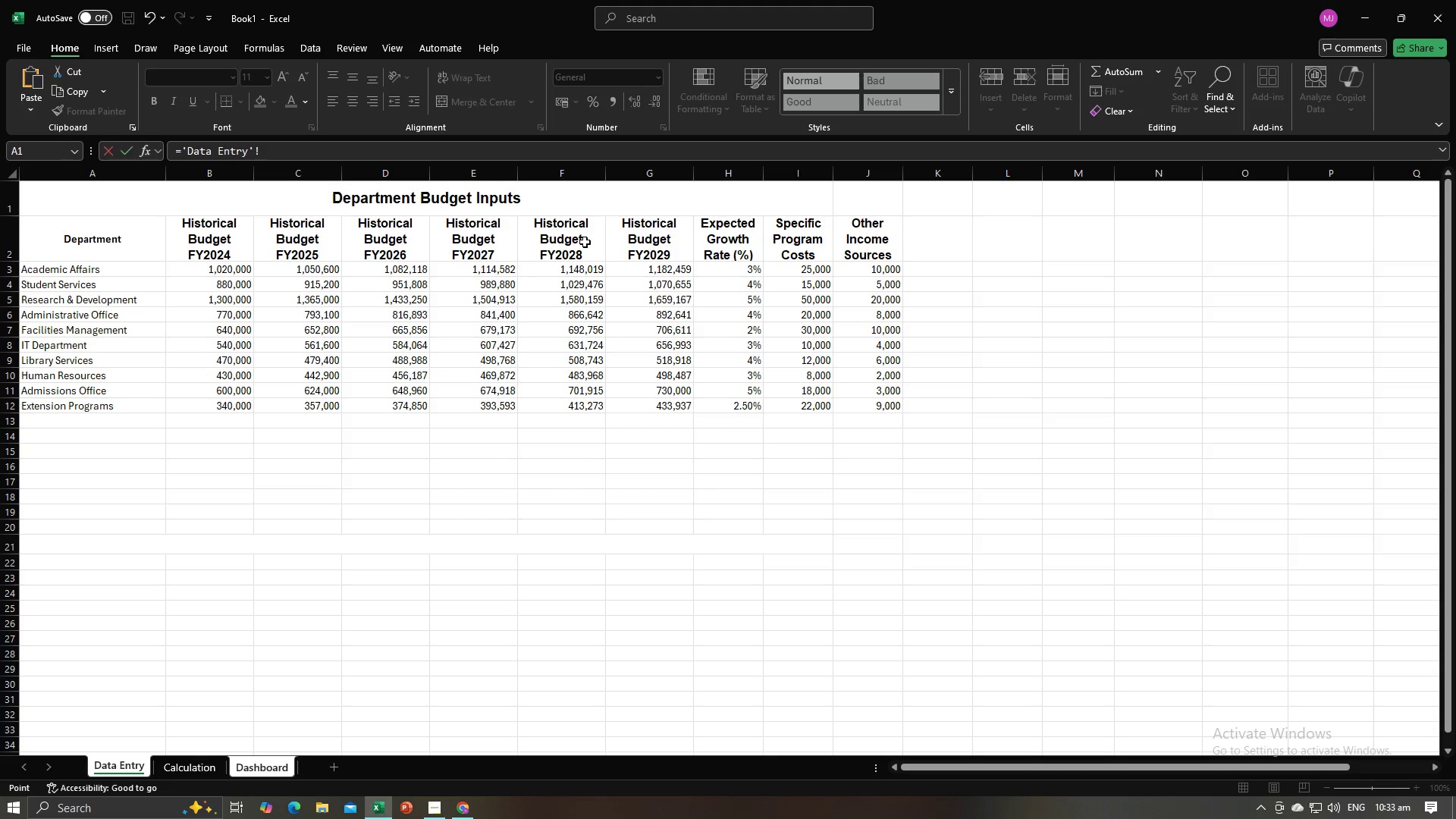 
left_click([585, 242])
 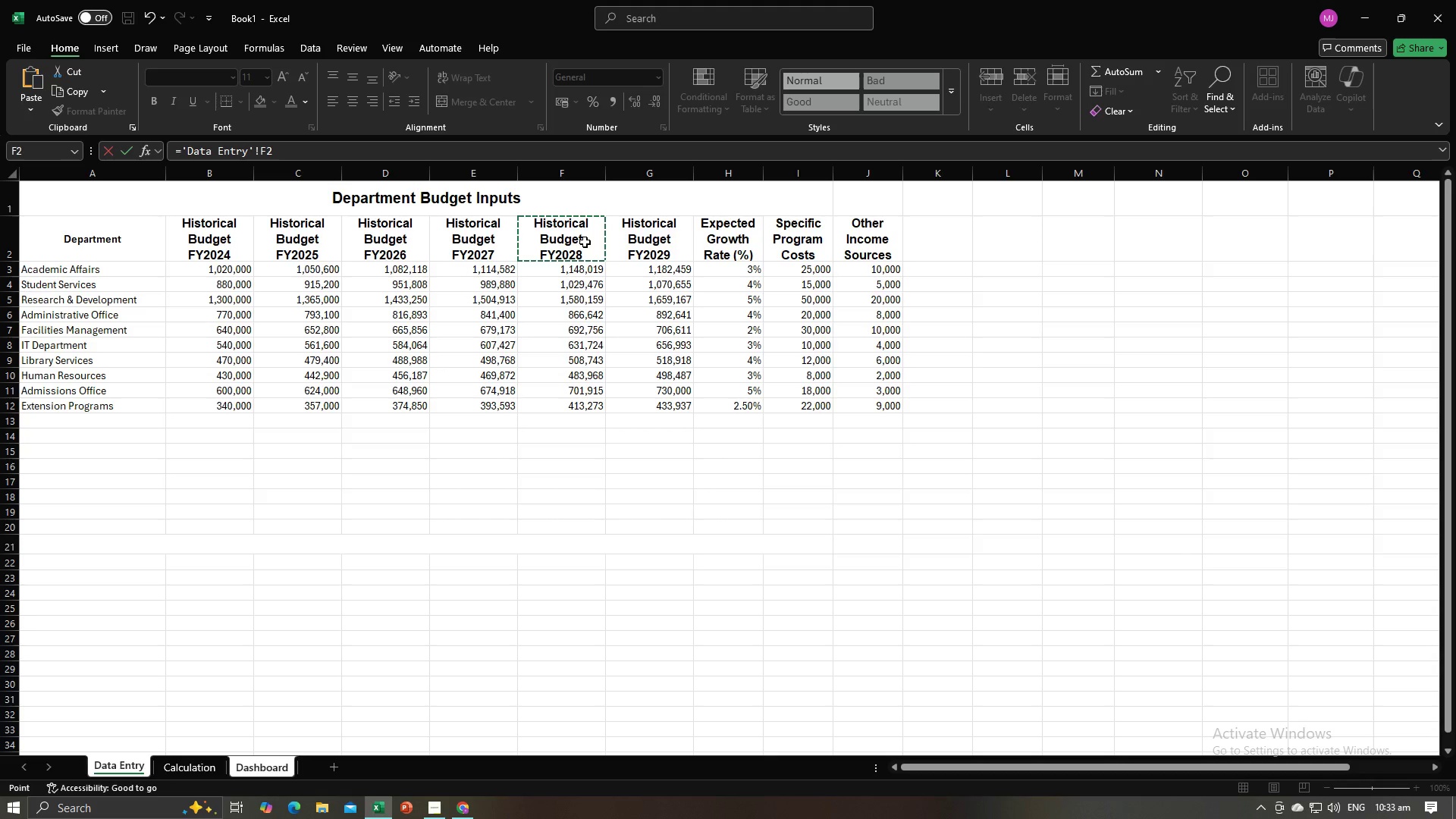 
key(Enter)
 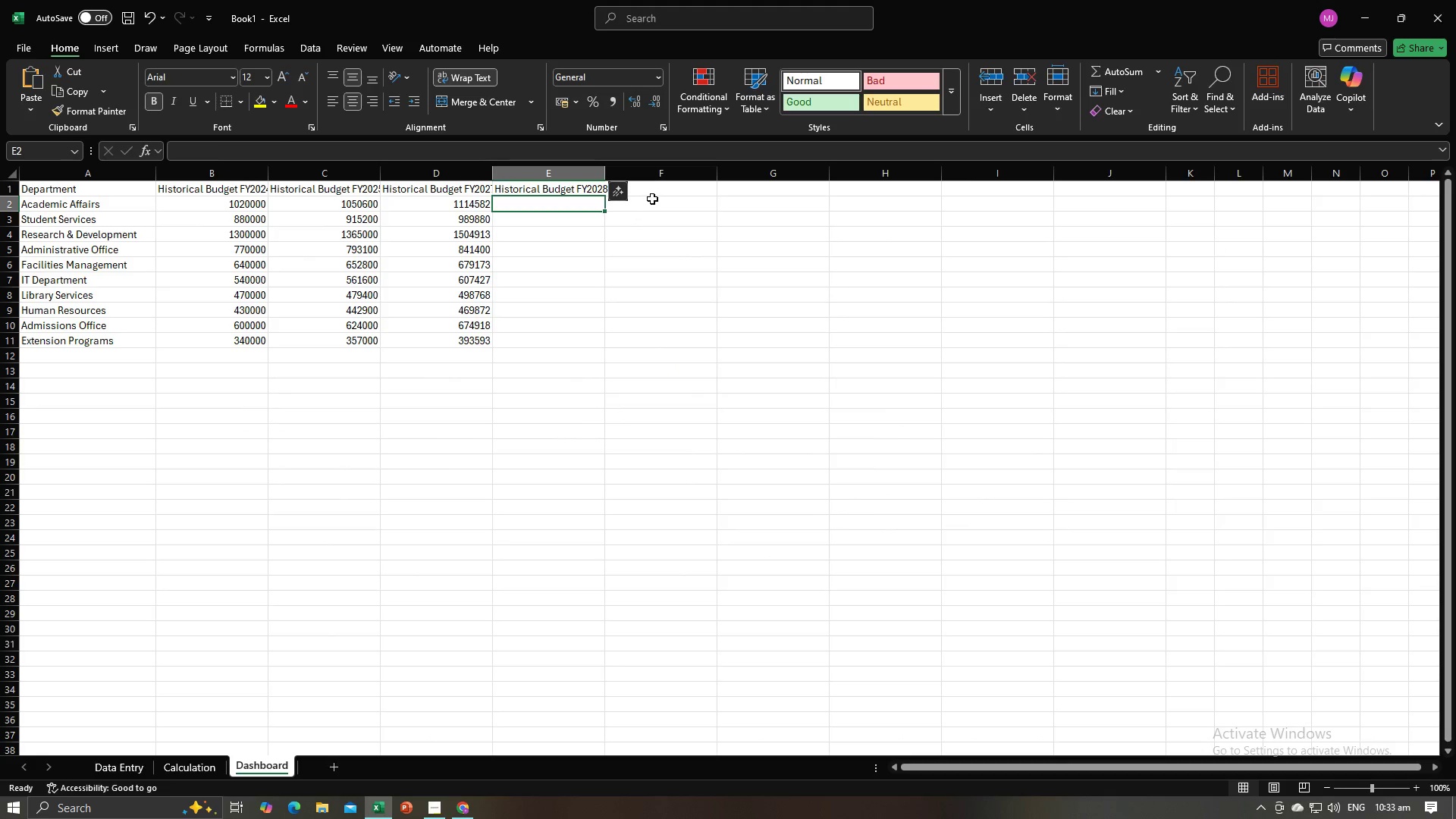 
left_click([652, 199])
 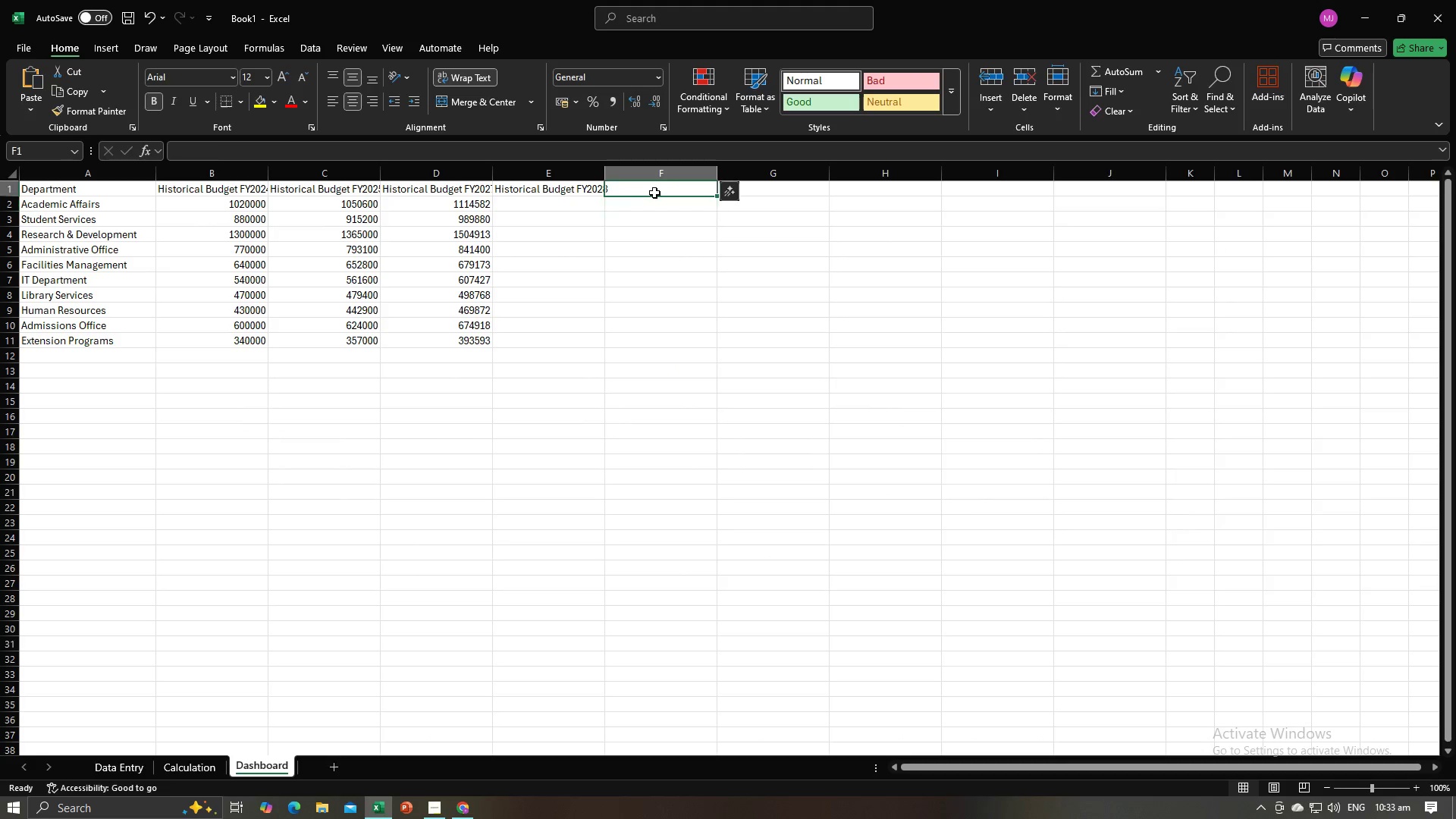 
left_click([654, 193])
 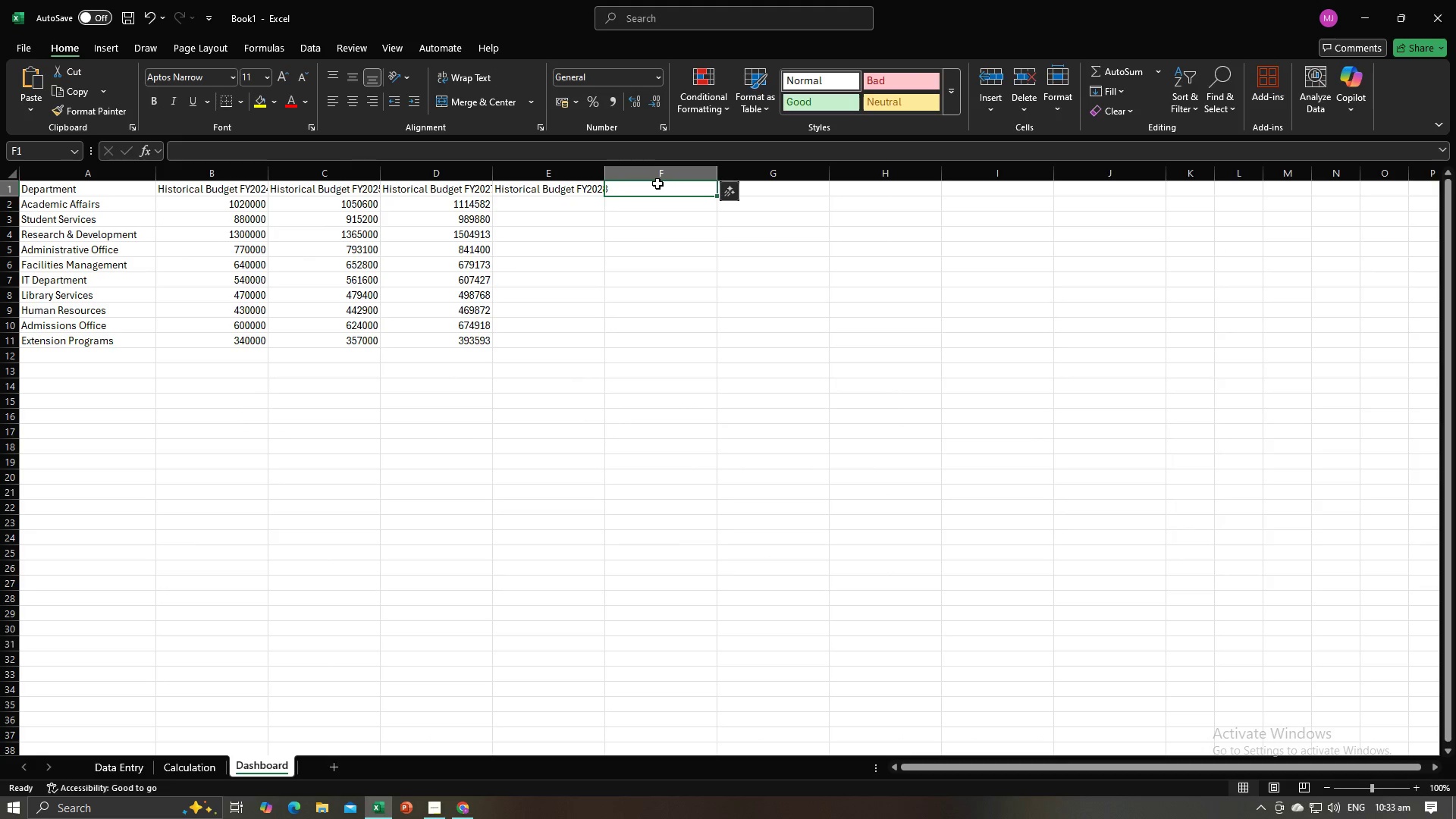 
left_click([657, 184])
 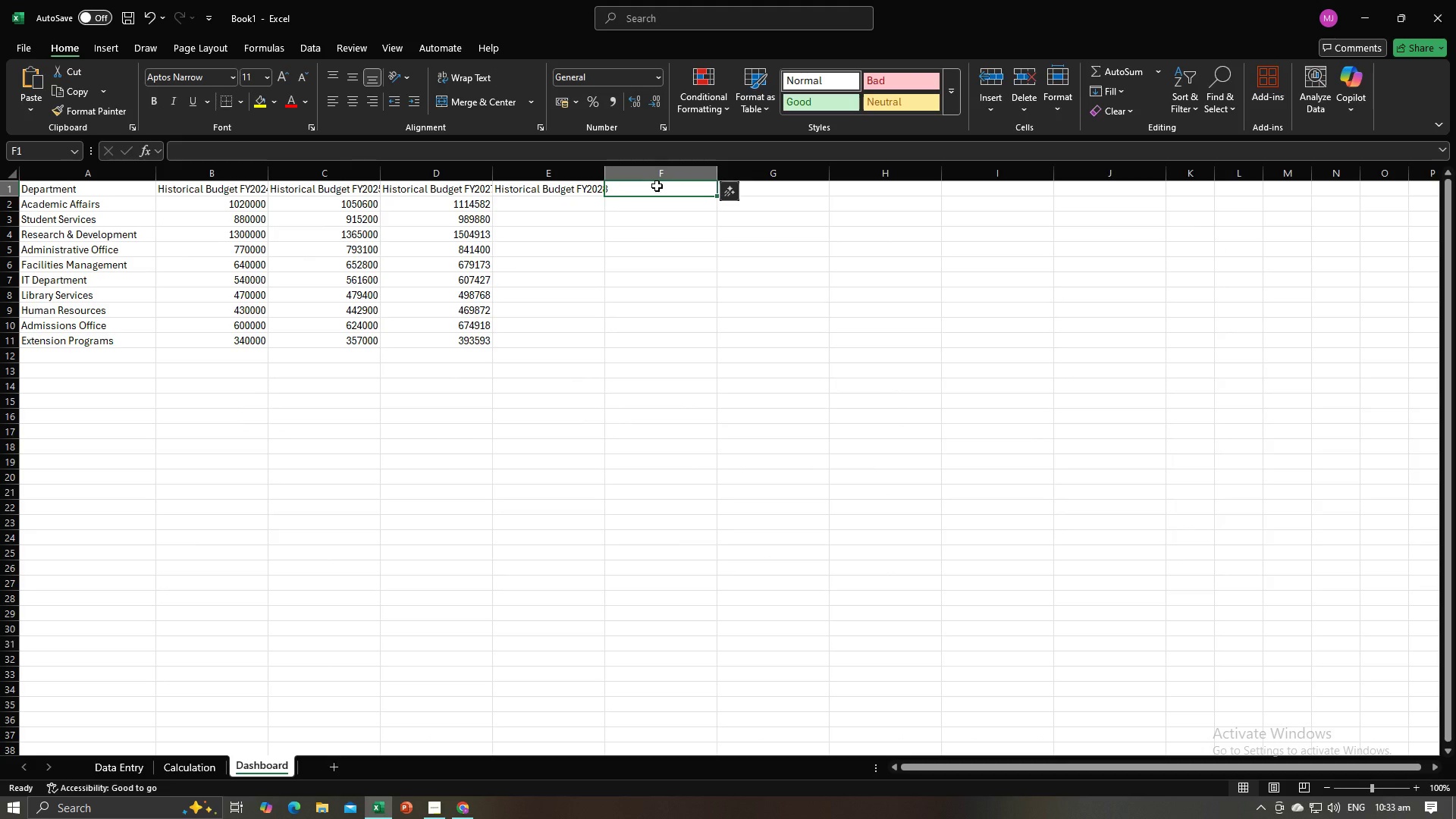 
key(Equal)
 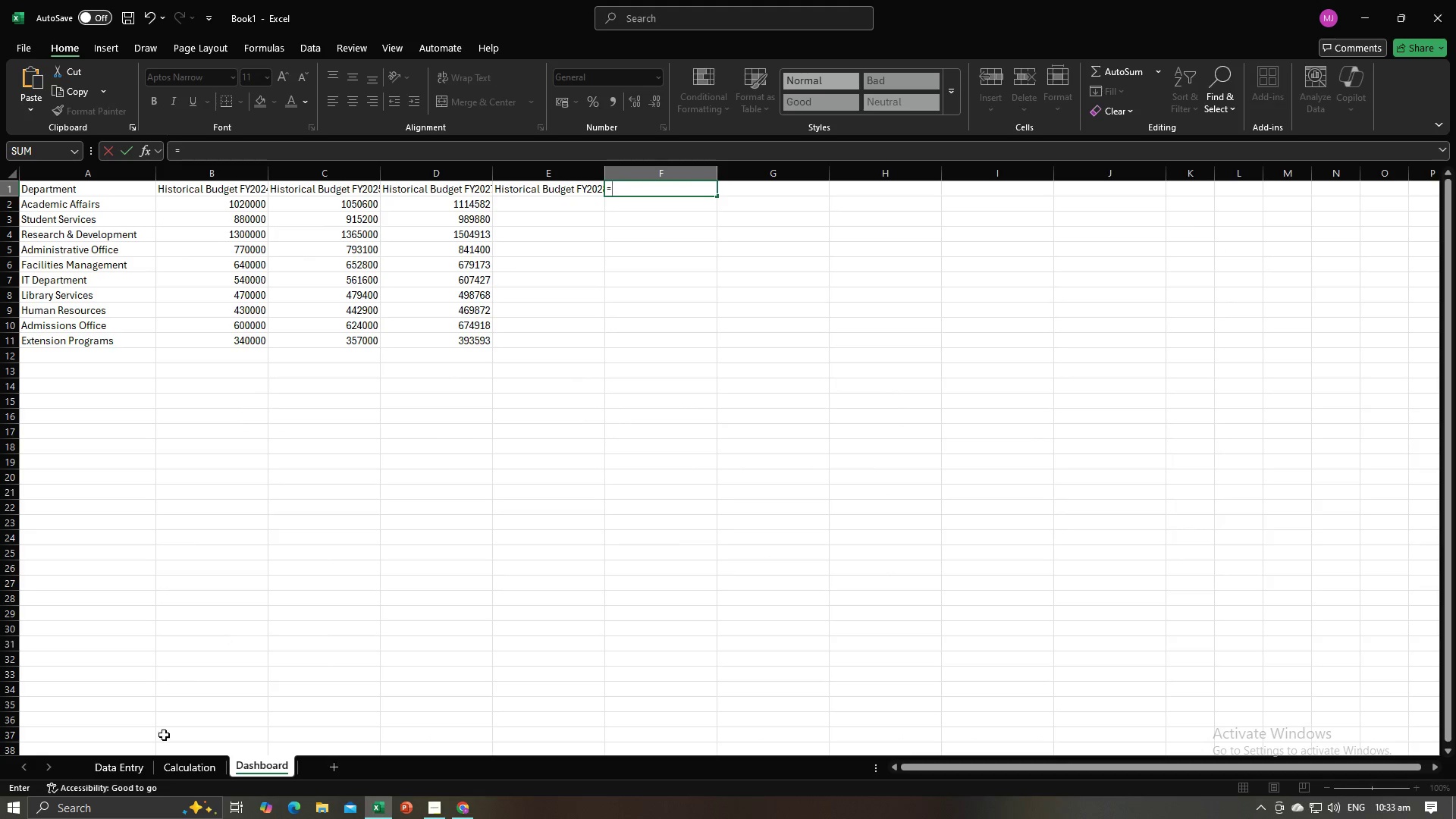 
left_click([151, 762])
 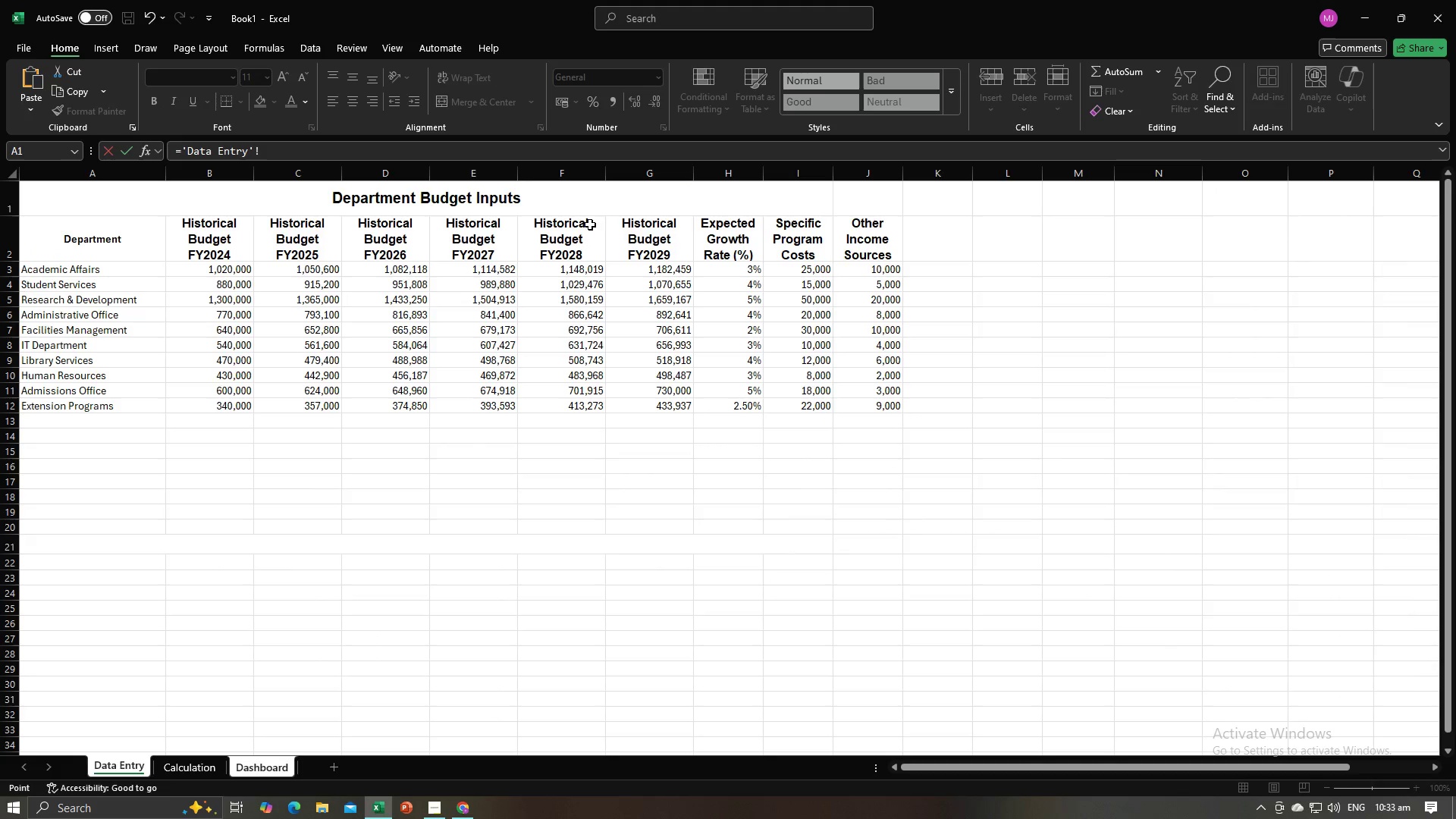 
left_click([637, 233])
 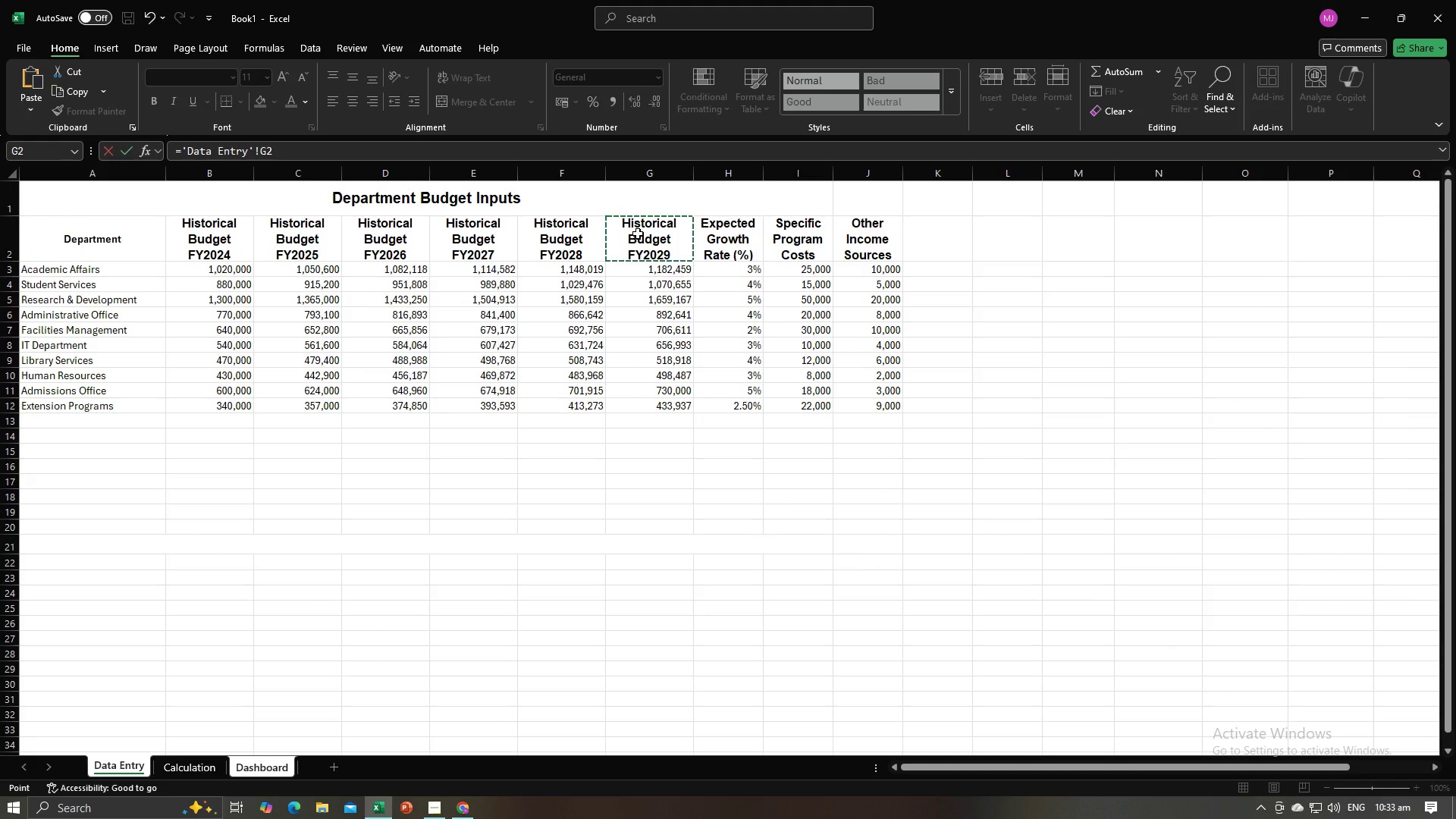 
key(Enter)
 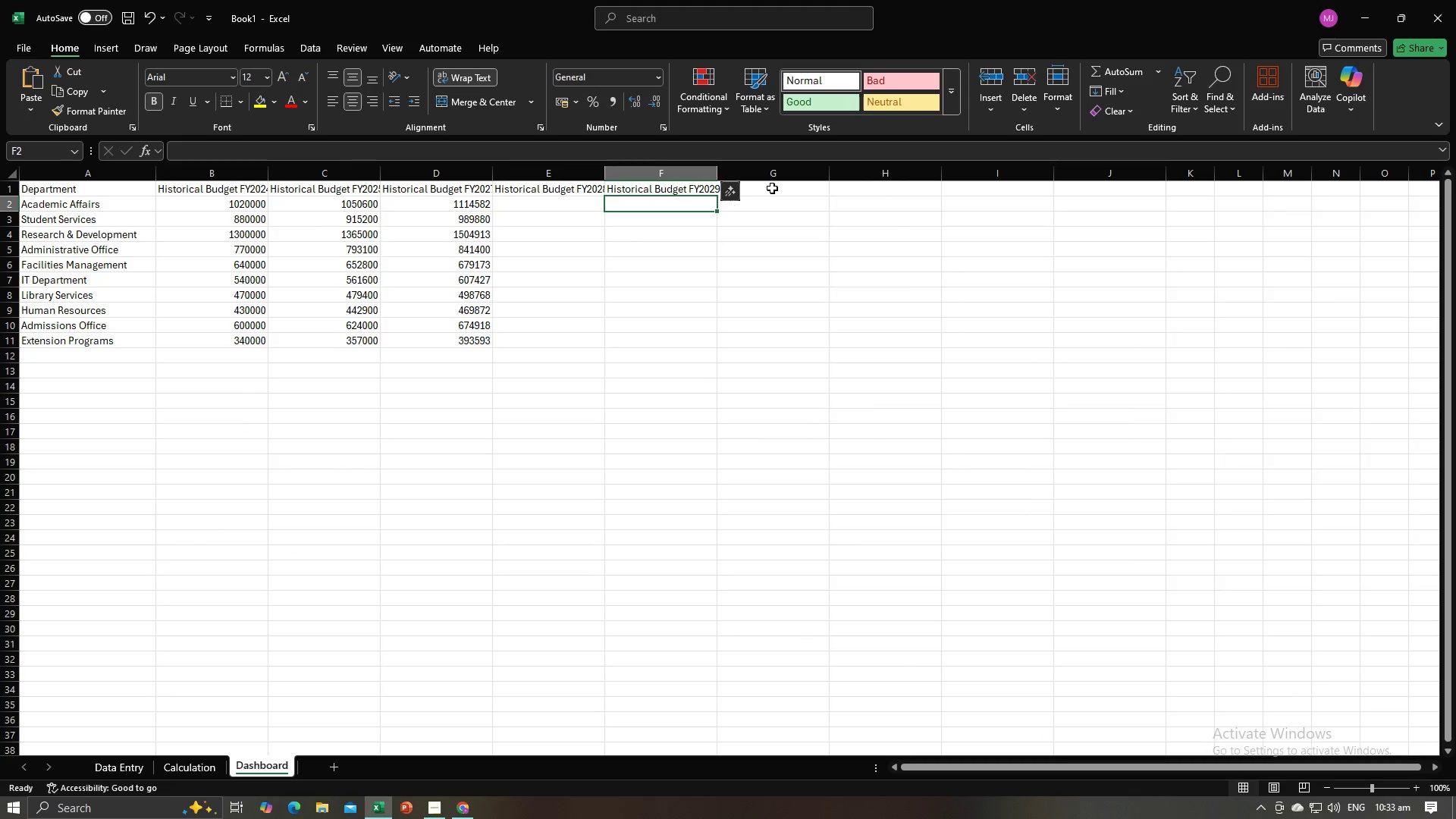 
left_click([776, 188])
 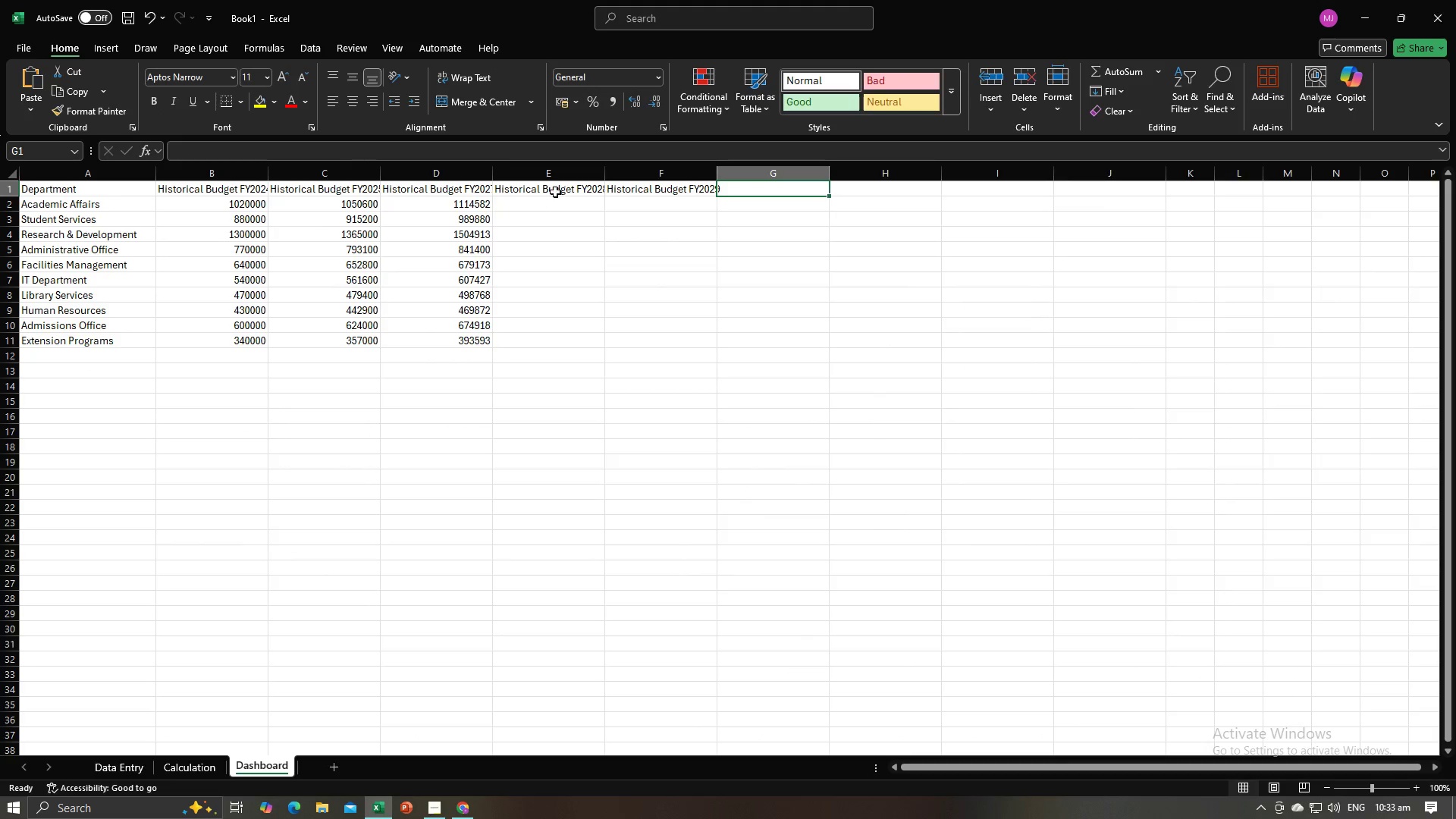 
left_click([555, 192])
 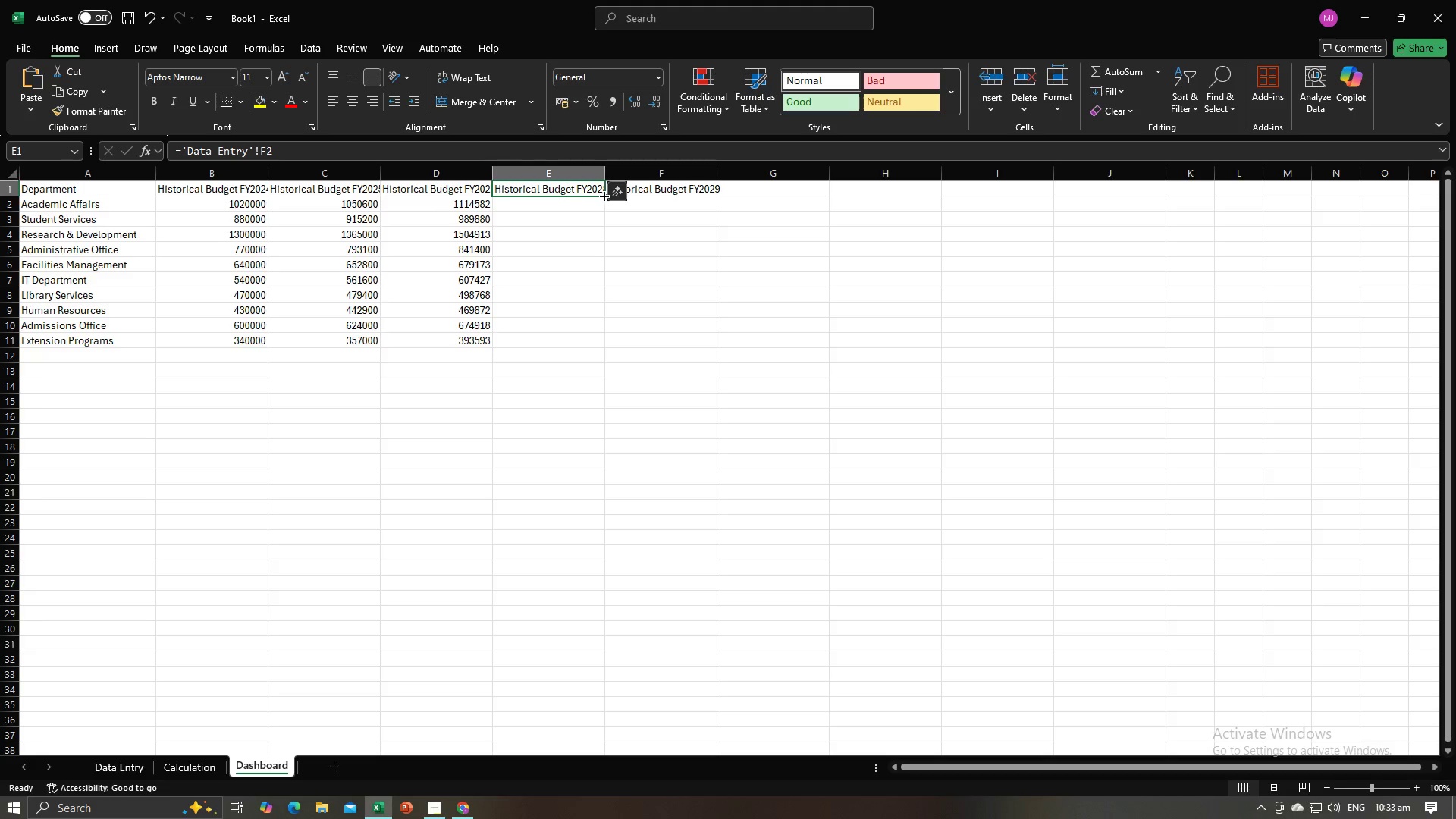 
left_click_drag(start_coordinate=[604, 195], to_coordinate=[610, 347])
 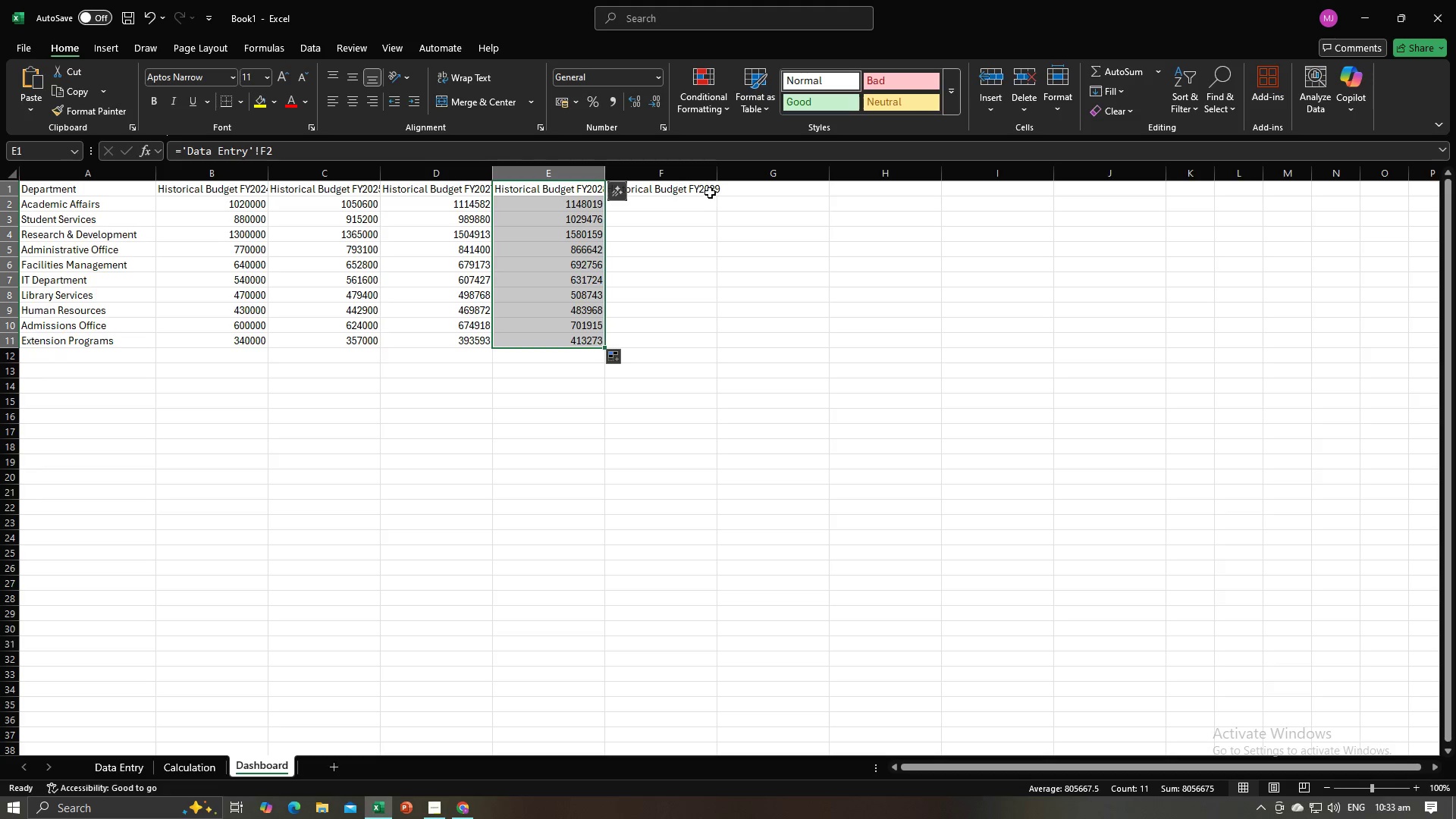 
left_click([708, 190])
 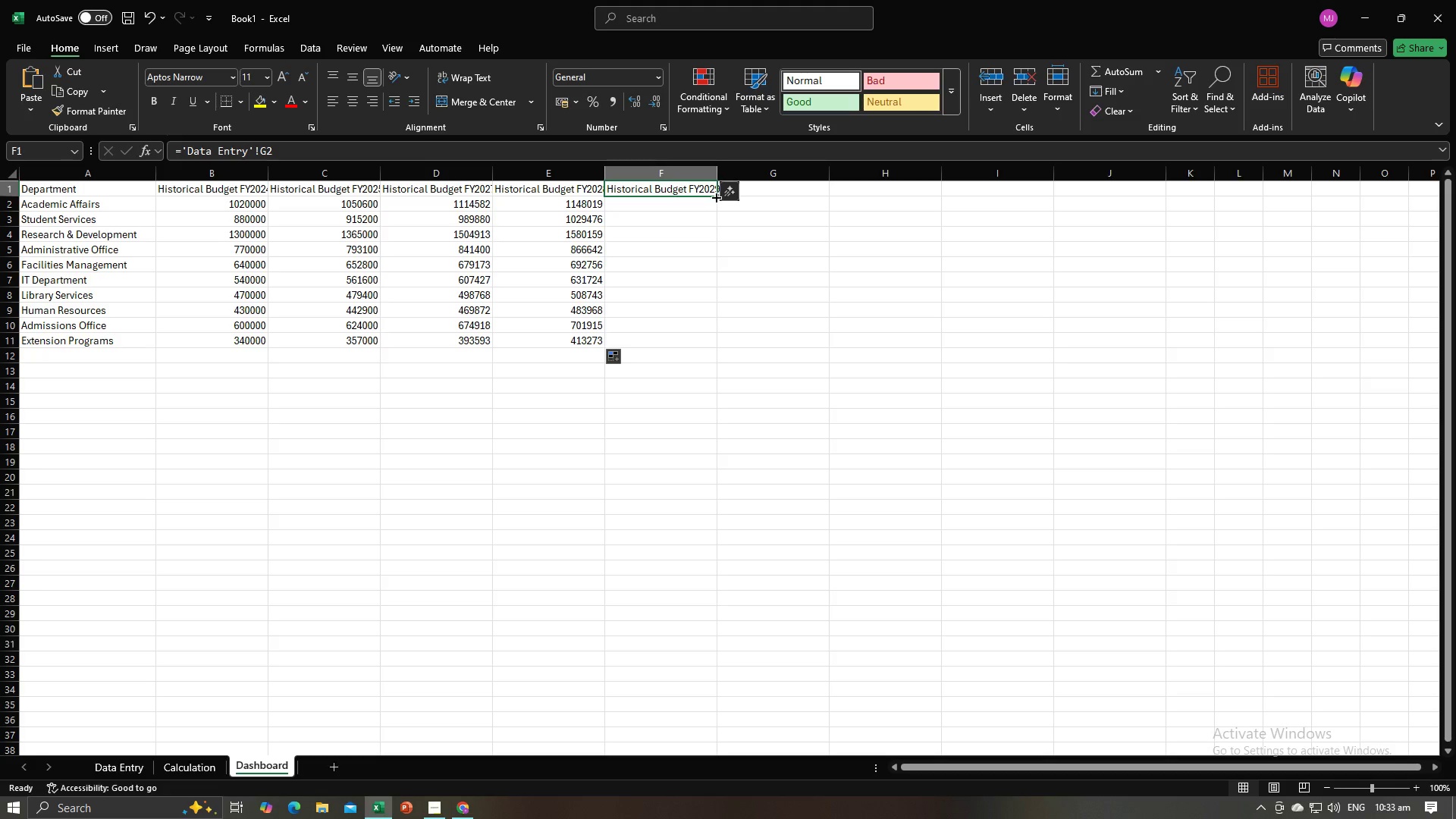 
left_click_drag(start_coordinate=[715, 196], to_coordinate=[711, 347])
 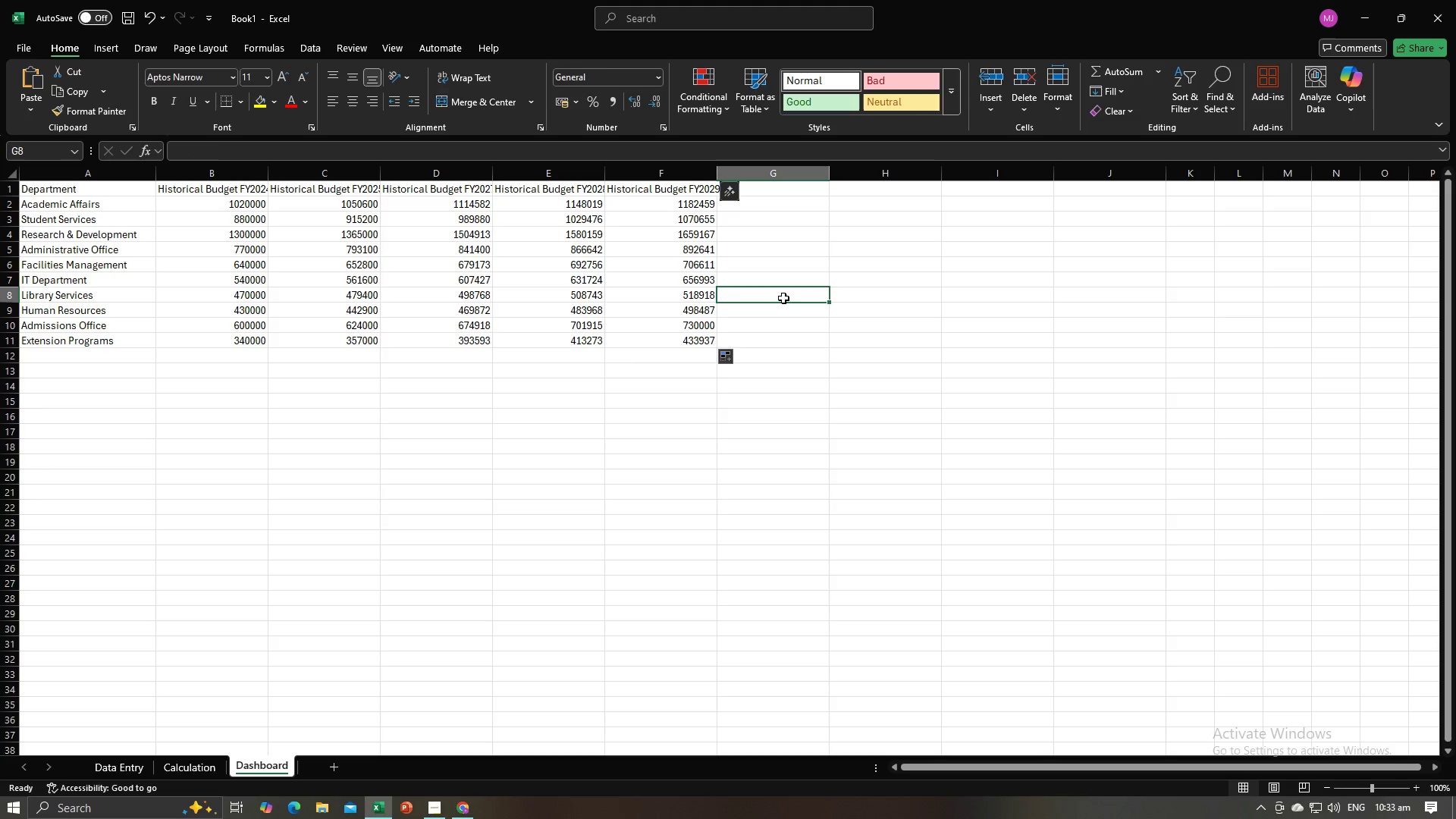 
left_click([783, 298])
 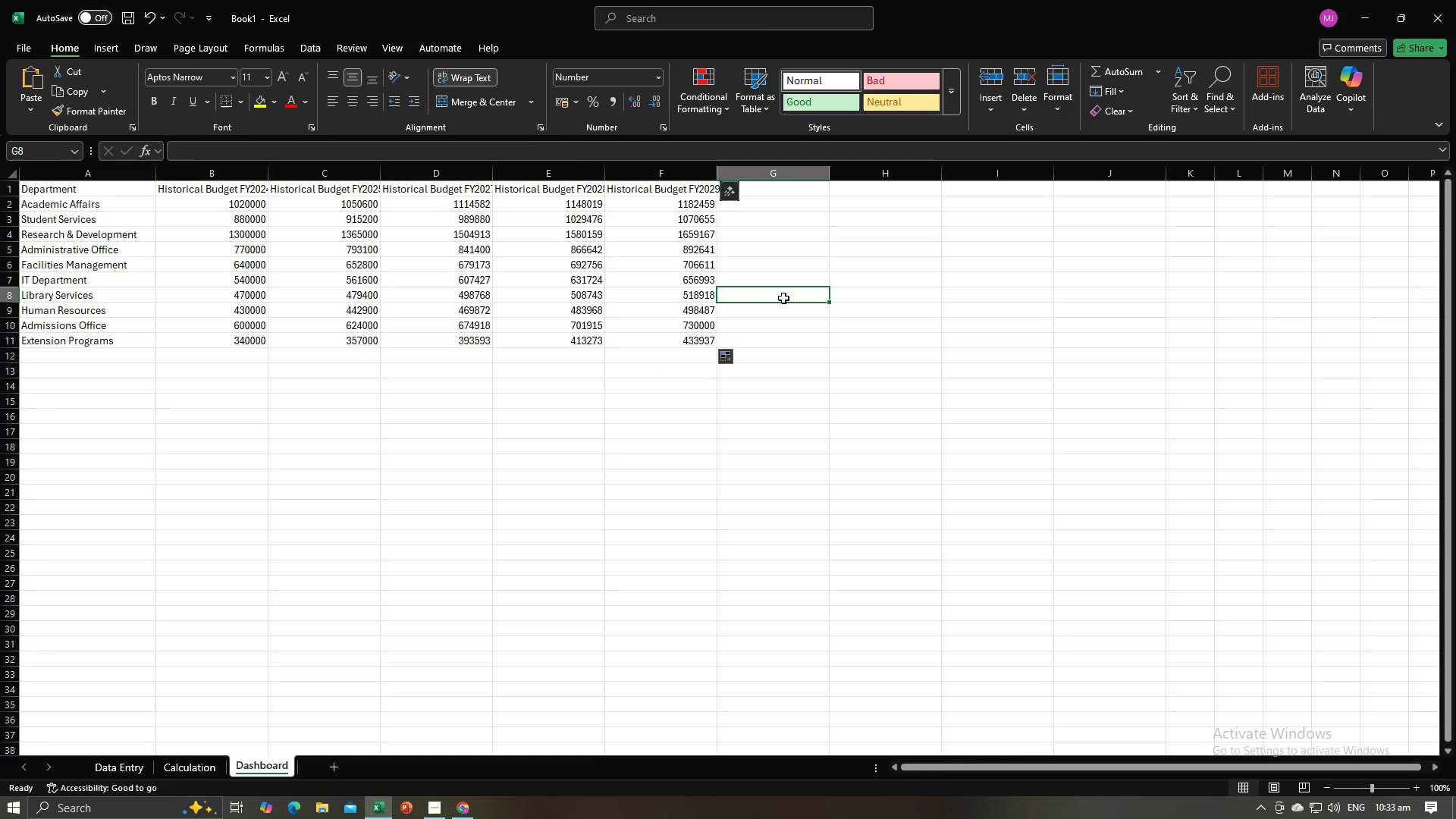 
key(Alt+AltLeft)
 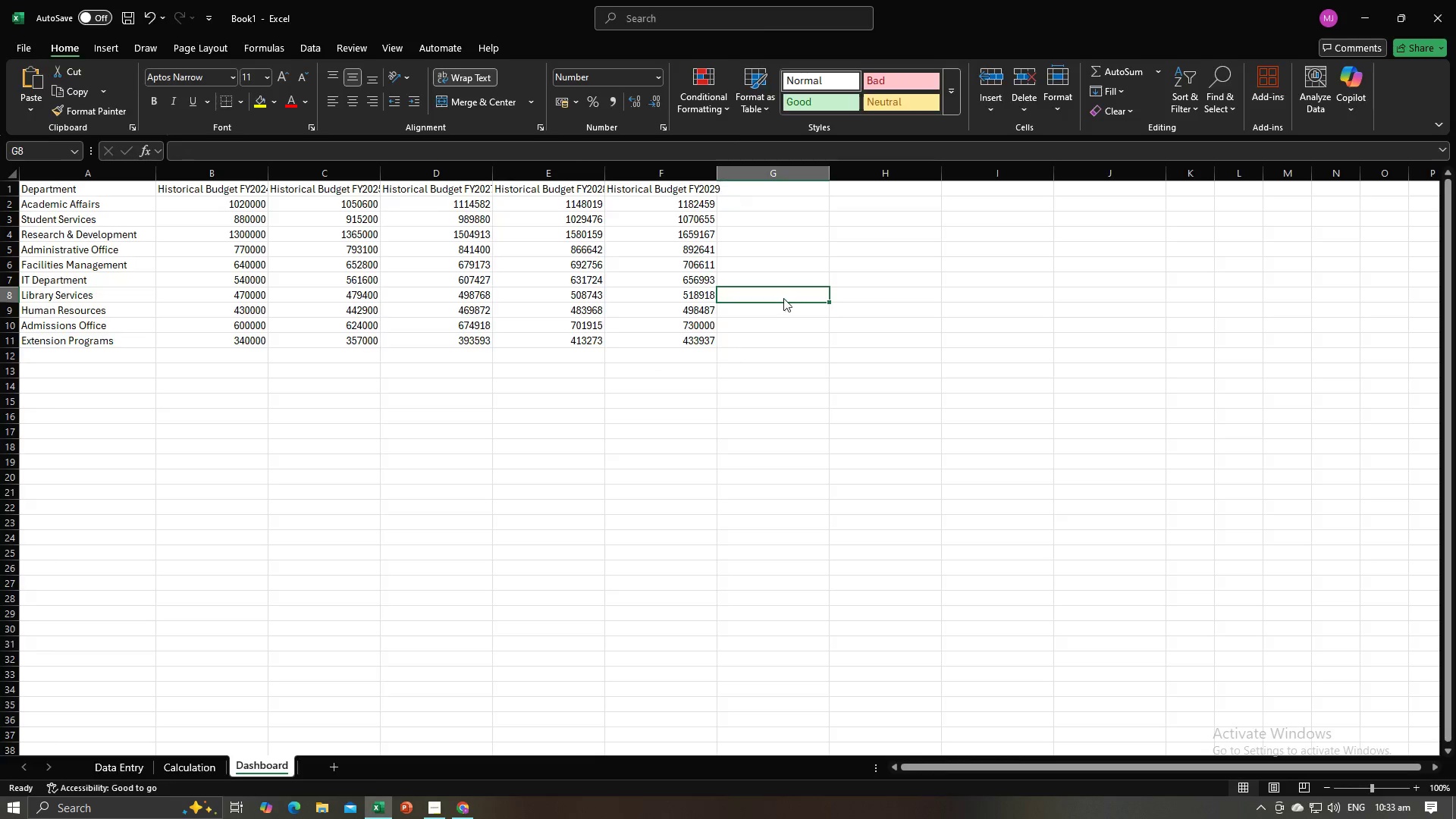 
key(Alt+Tab)
 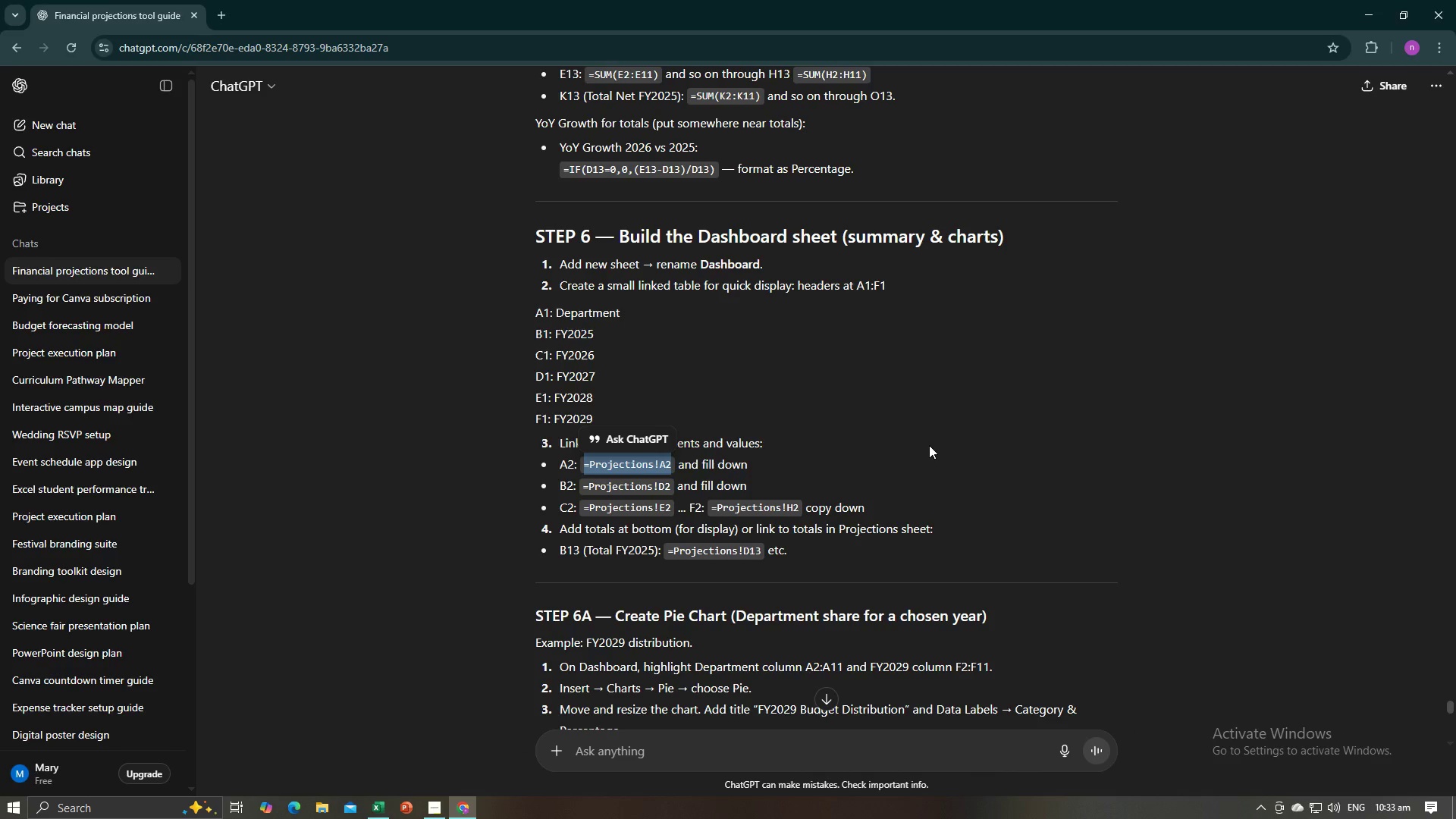 
scroll: coordinate [929, 446], scroll_direction: down, amount: 3.0
 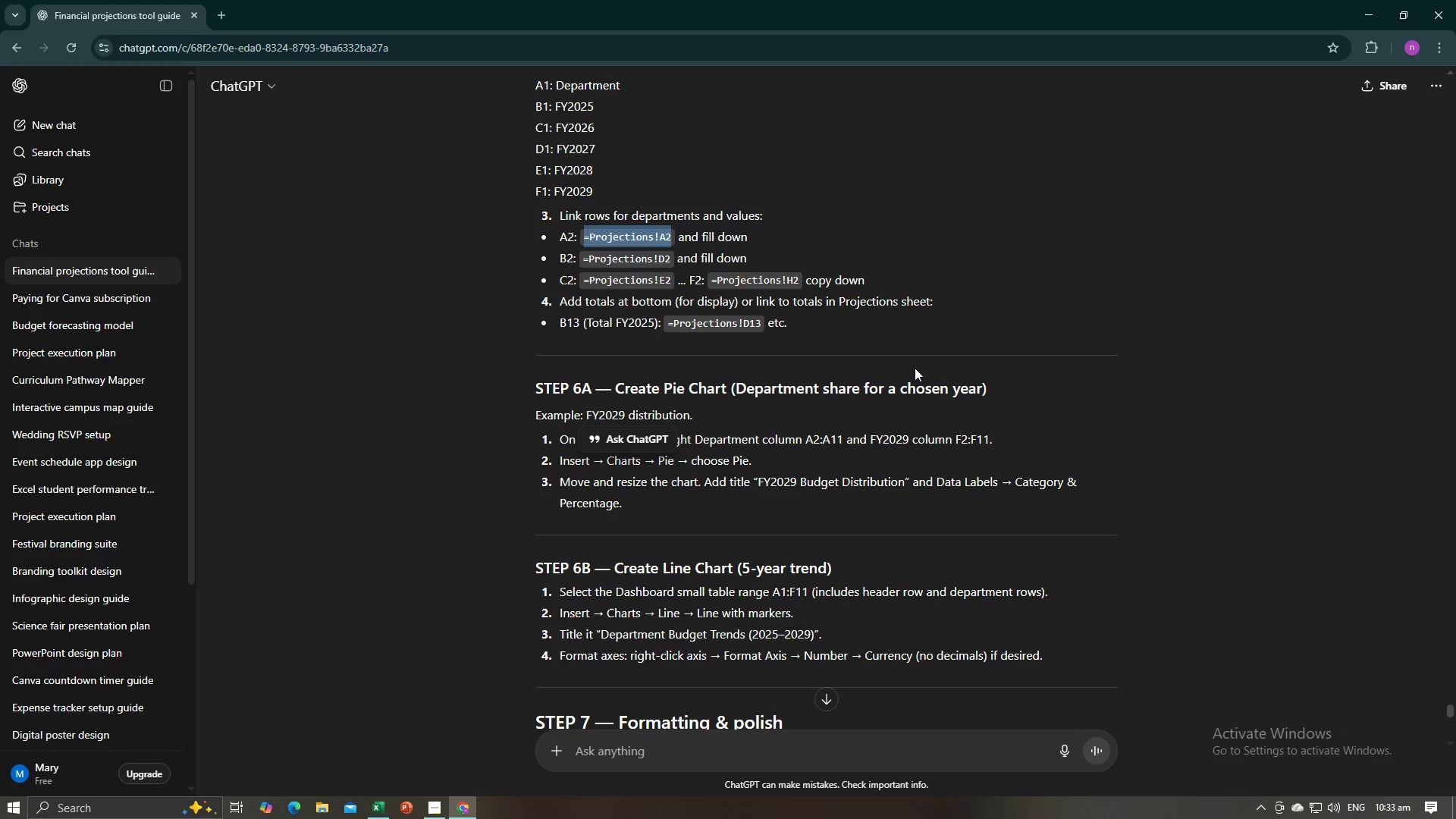 
wait(6.04)
 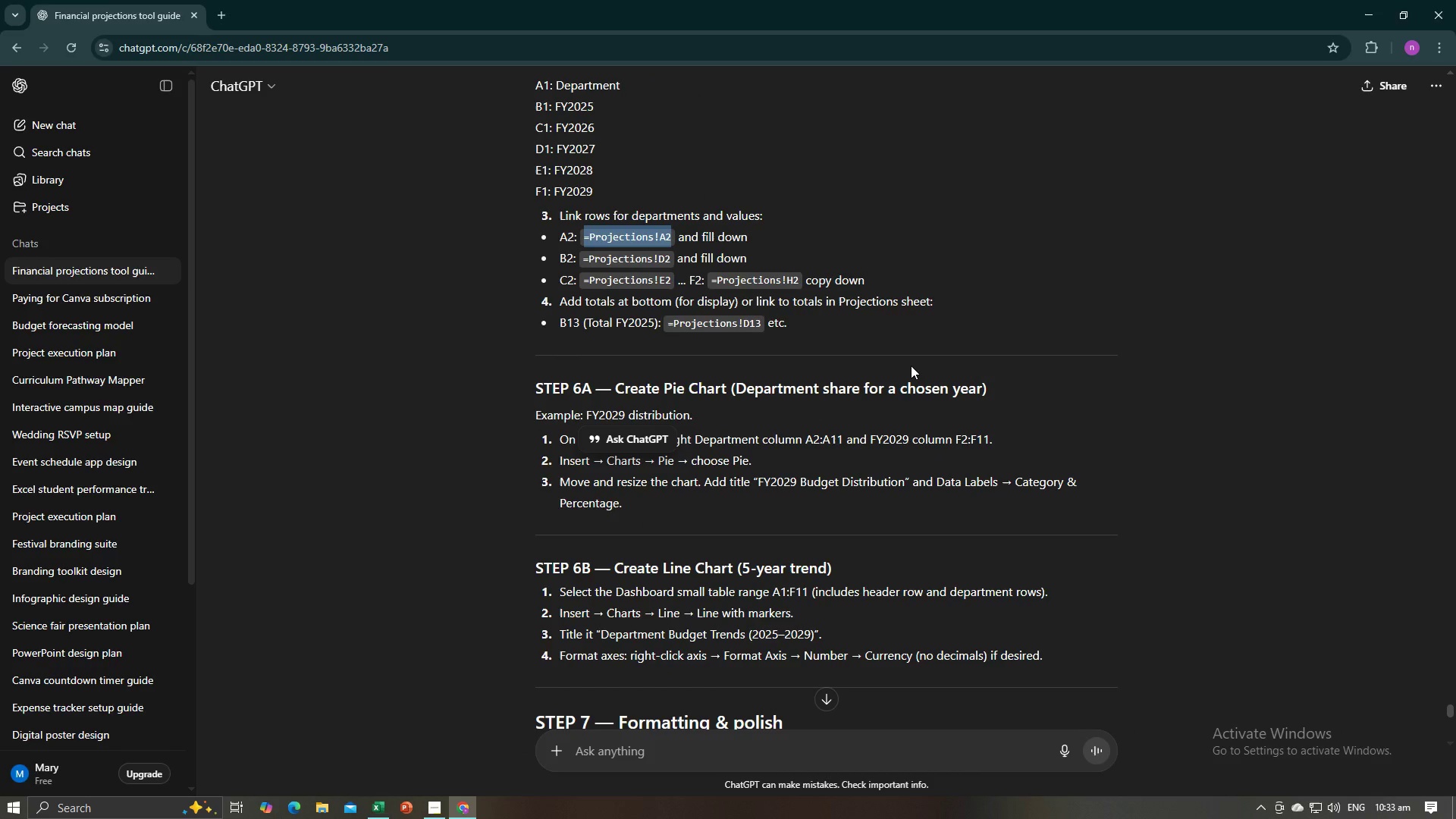 
key(Alt+AltLeft)
 